 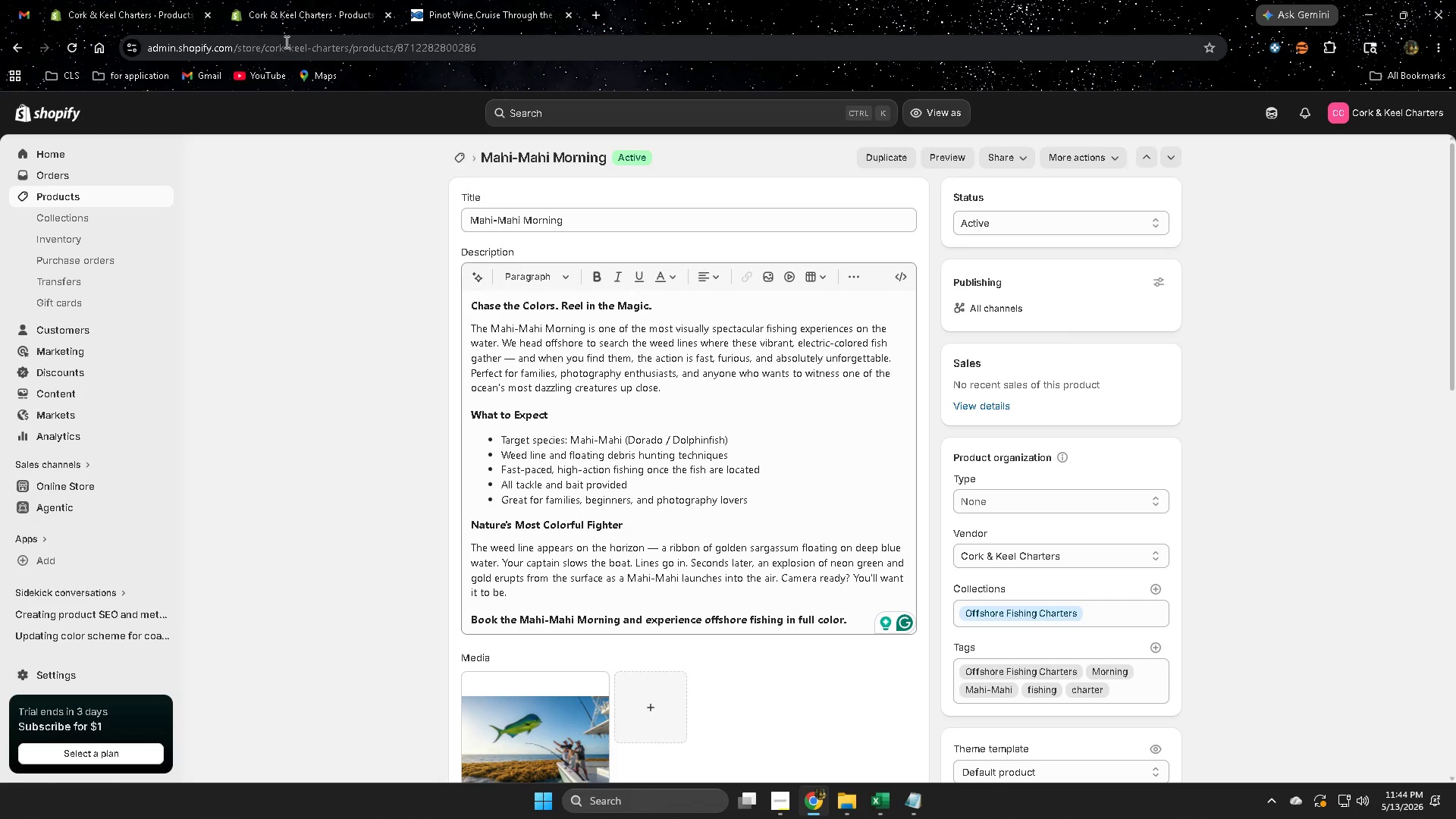 
scroll: coordinate [776, 526], scroll_direction: down, amount: 2.0
 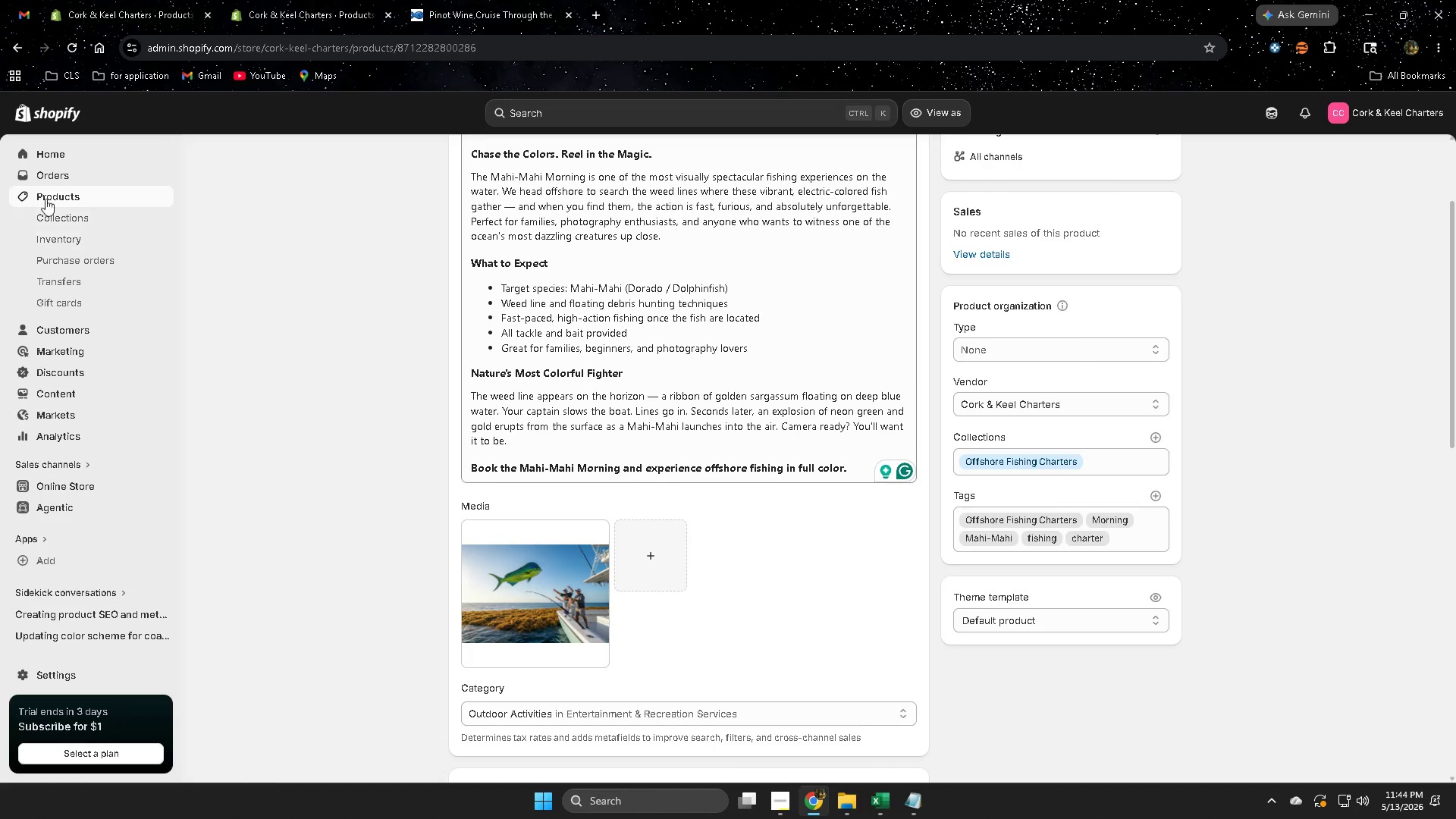 
left_click([47, 196])
 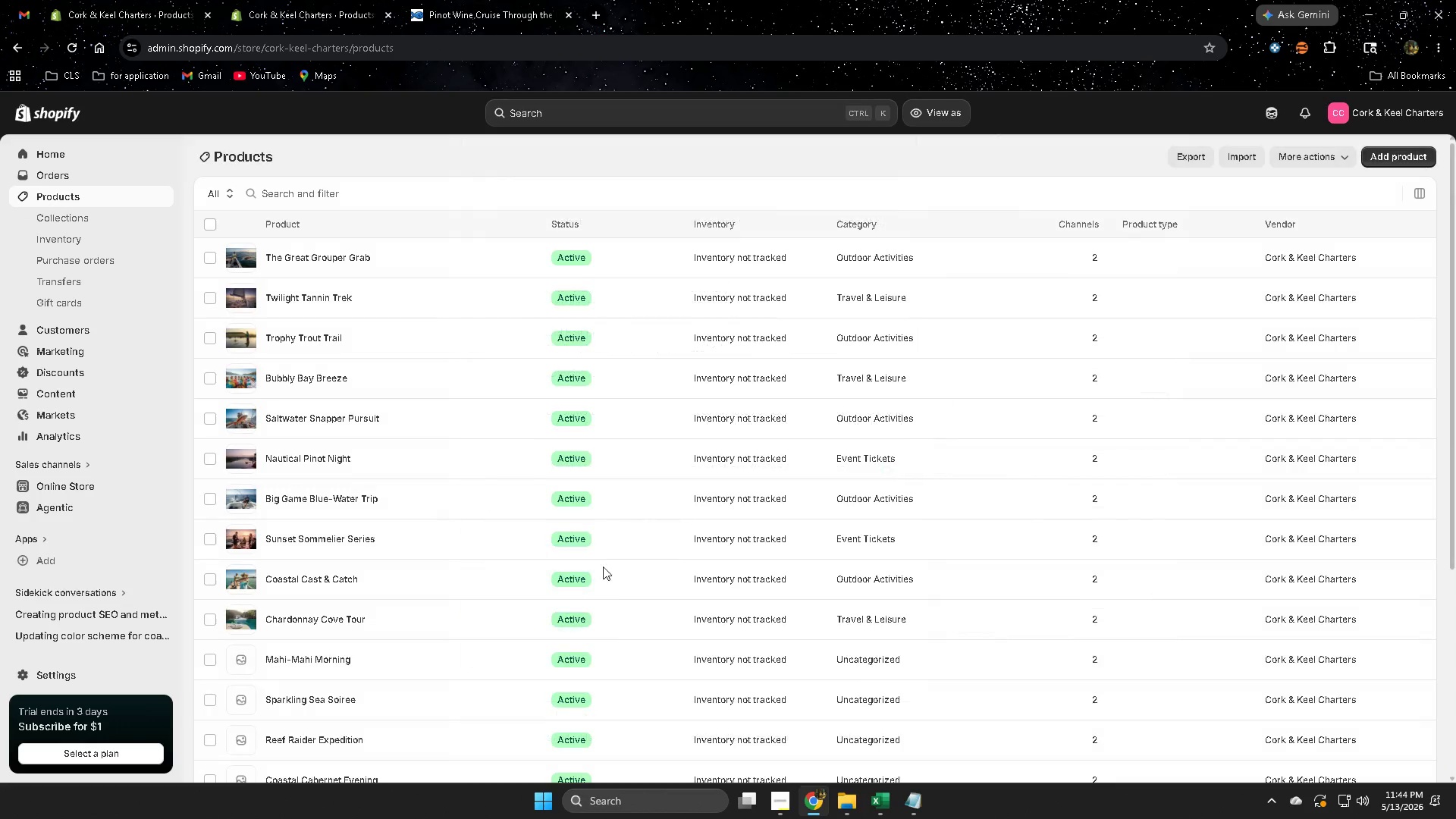 
scroll: coordinate [480, 556], scroll_direction: down, amount: 4.0
 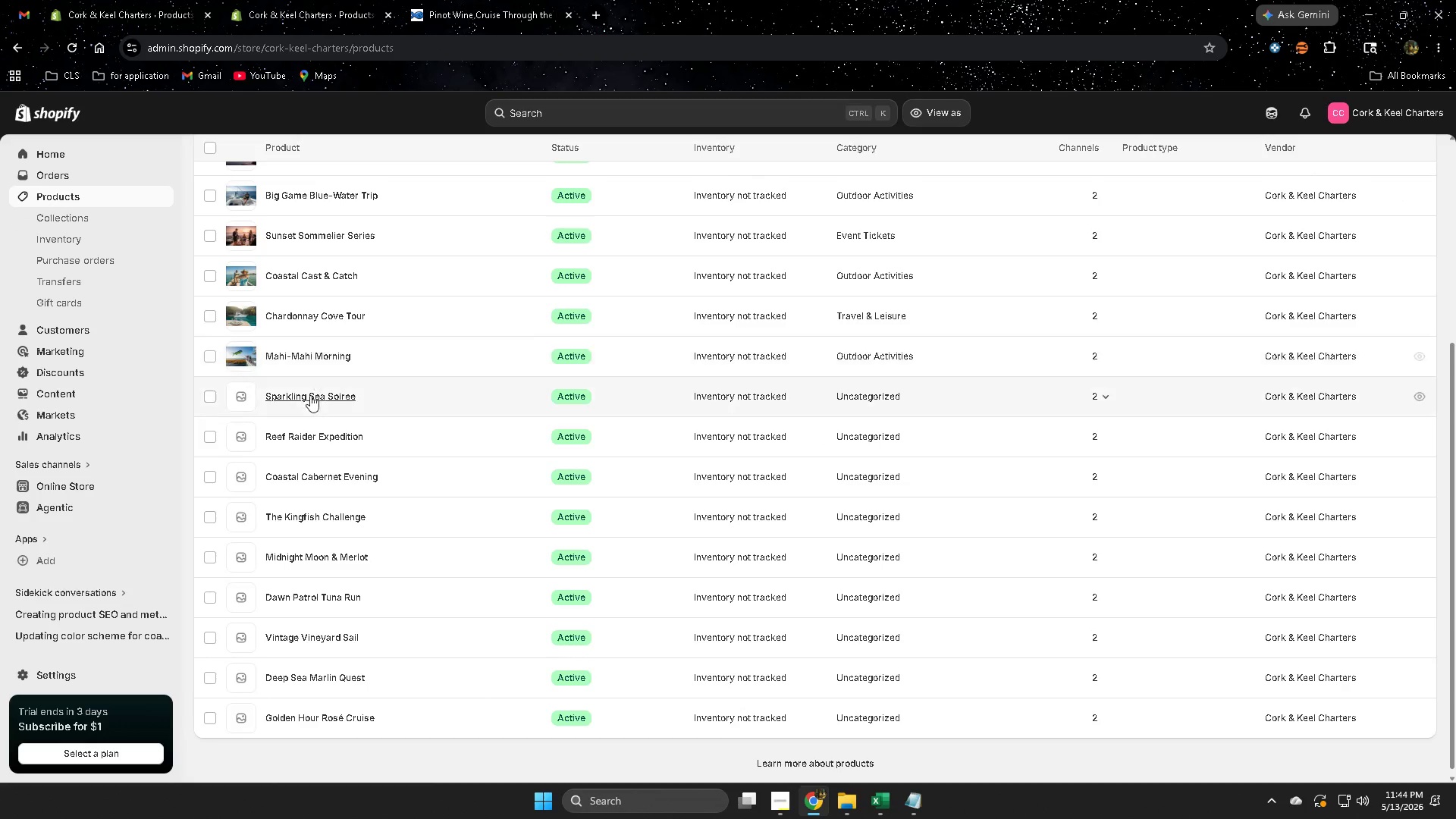 
left_click([309, 400])
 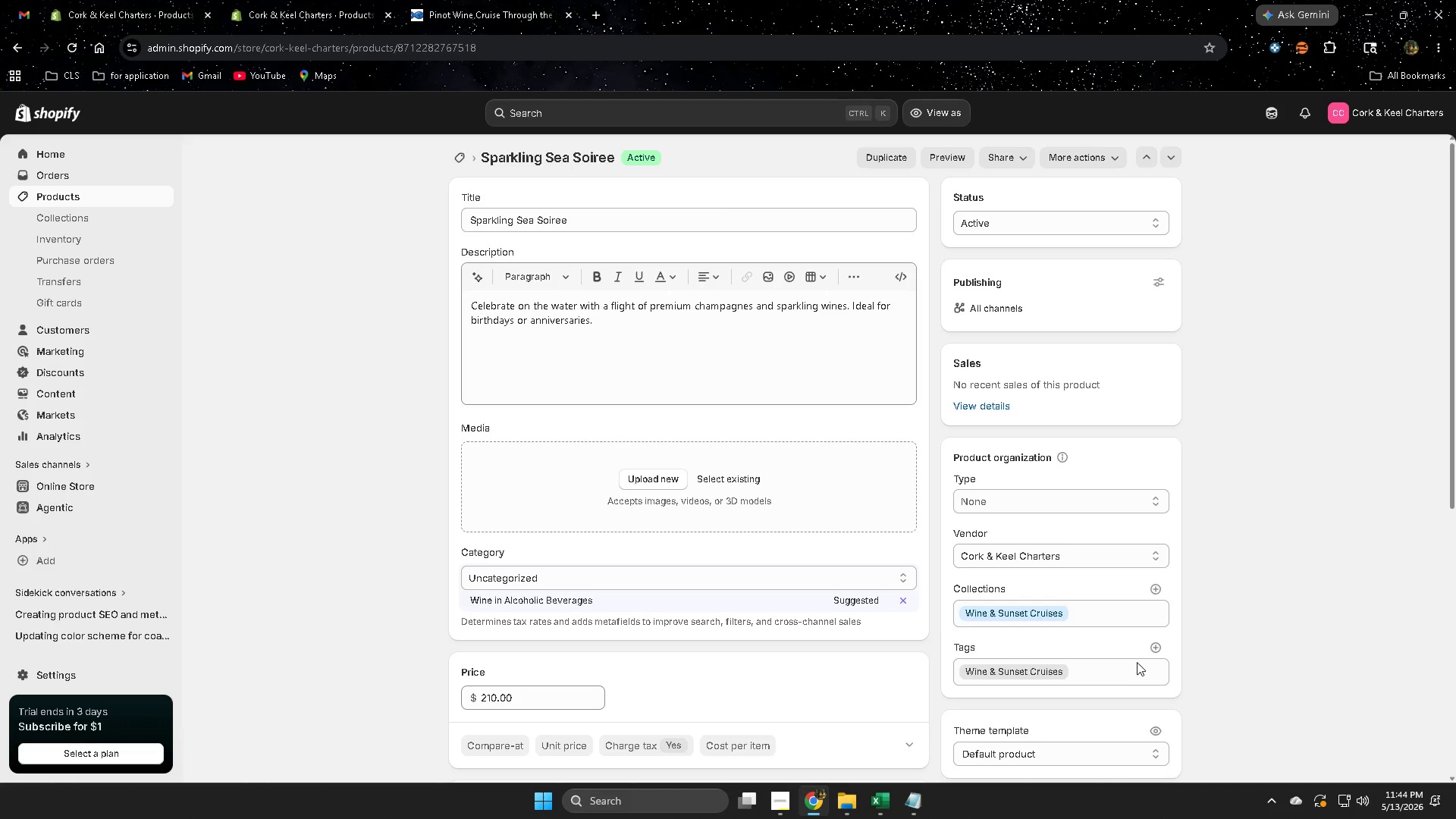 
wait(5.39)
 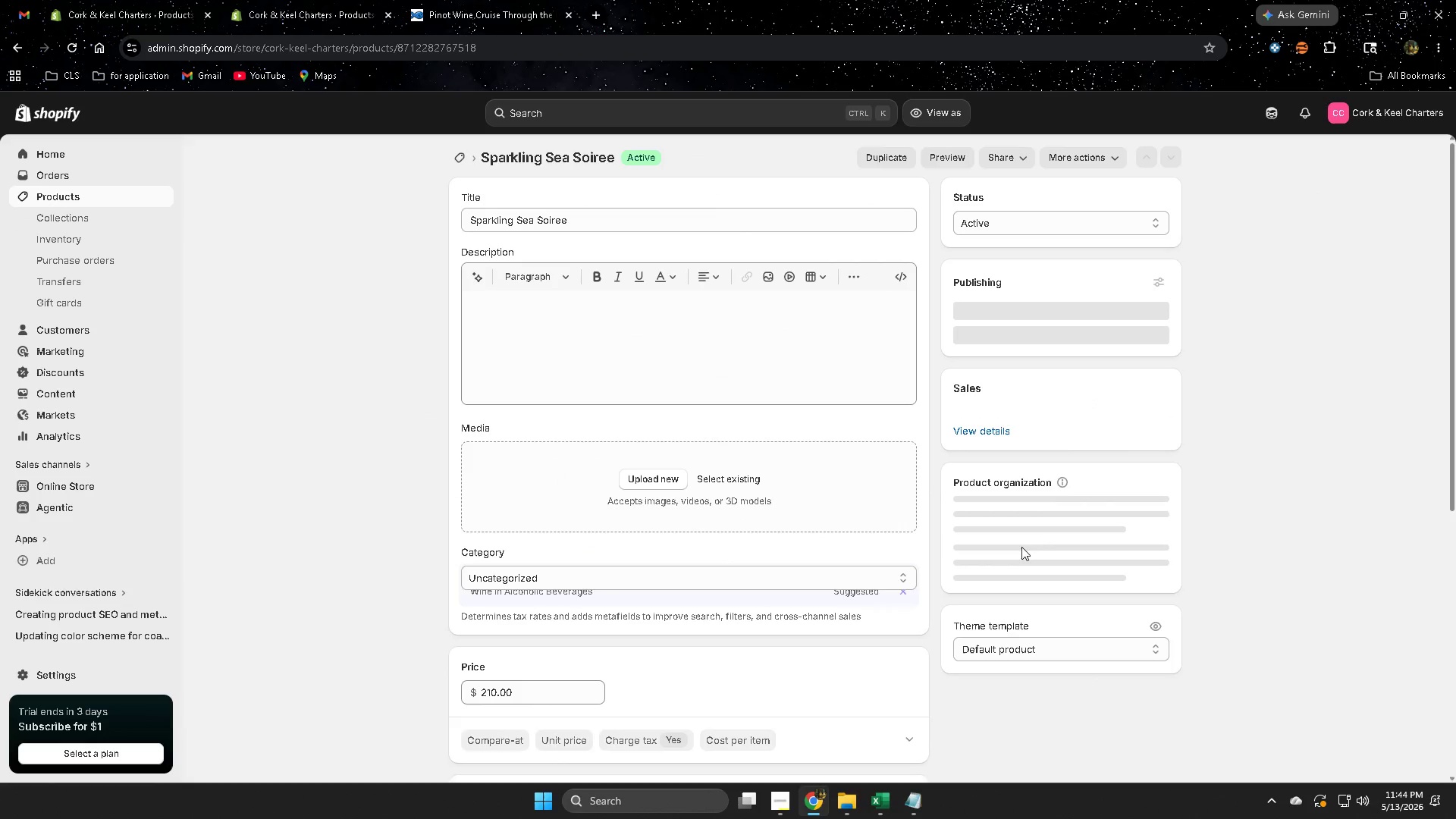 
double_click([560, 221])
 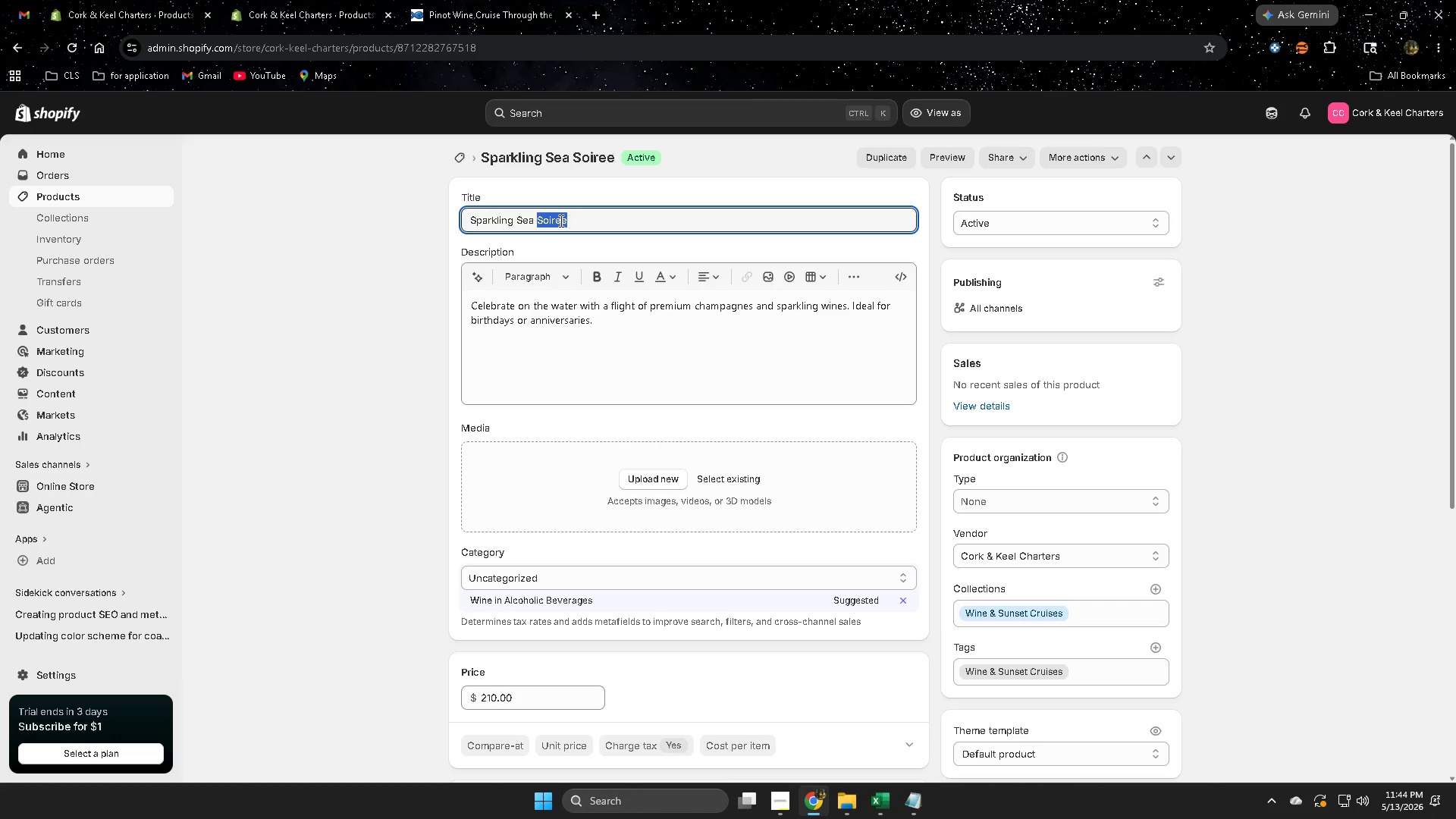 
key(Control+C)
 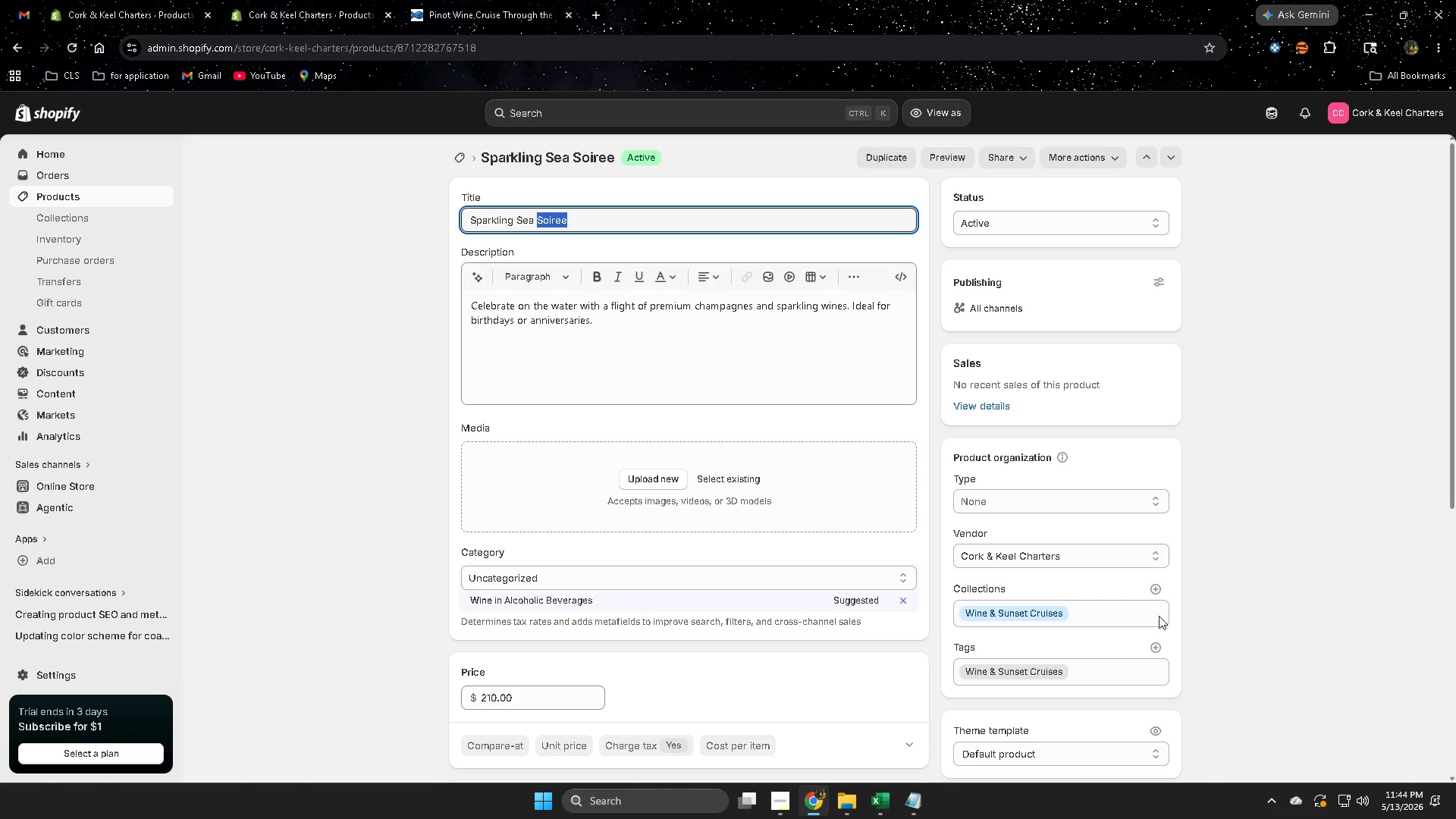 
left_click([1156, 588])
 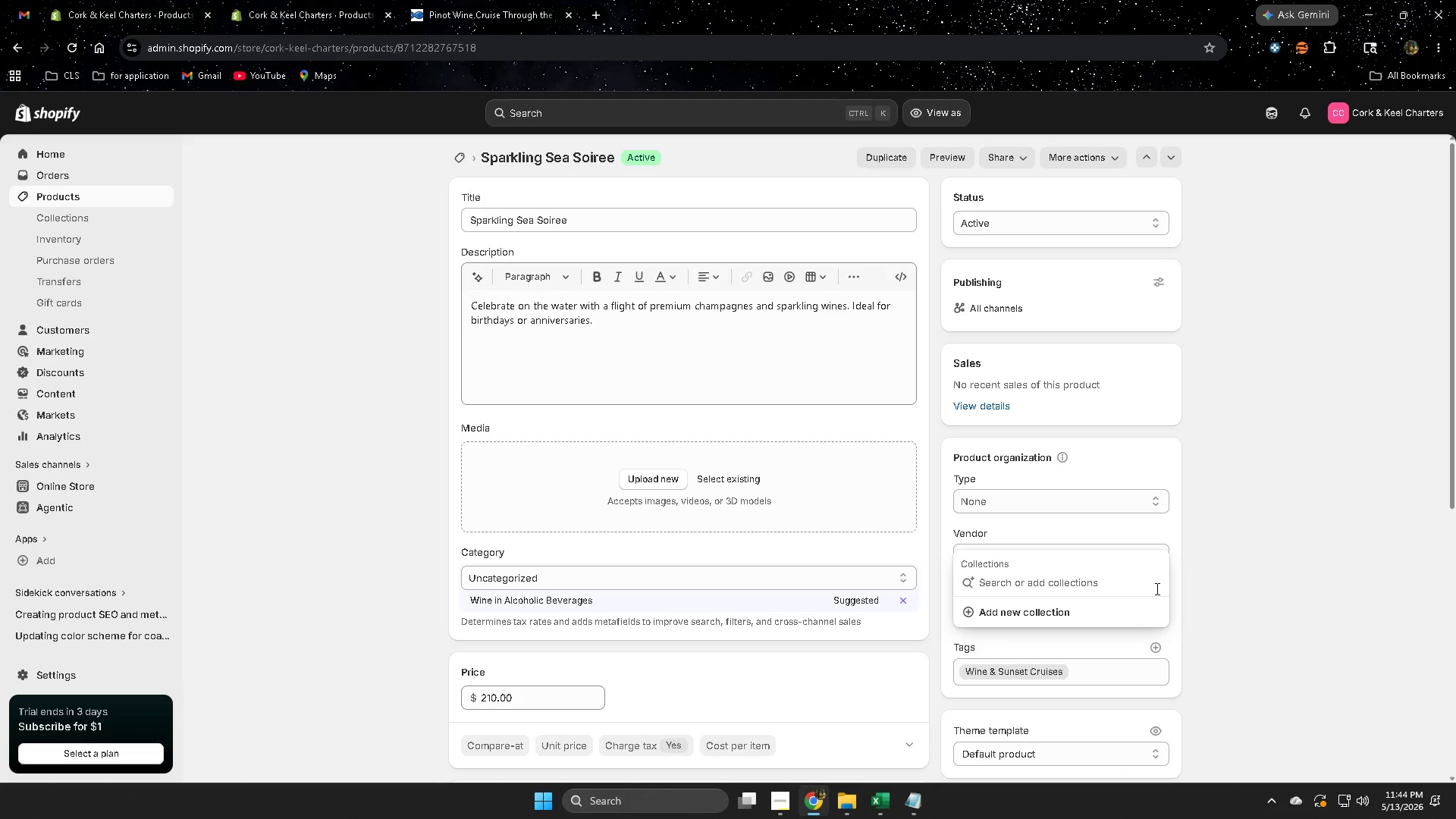 
key(Control+V)
 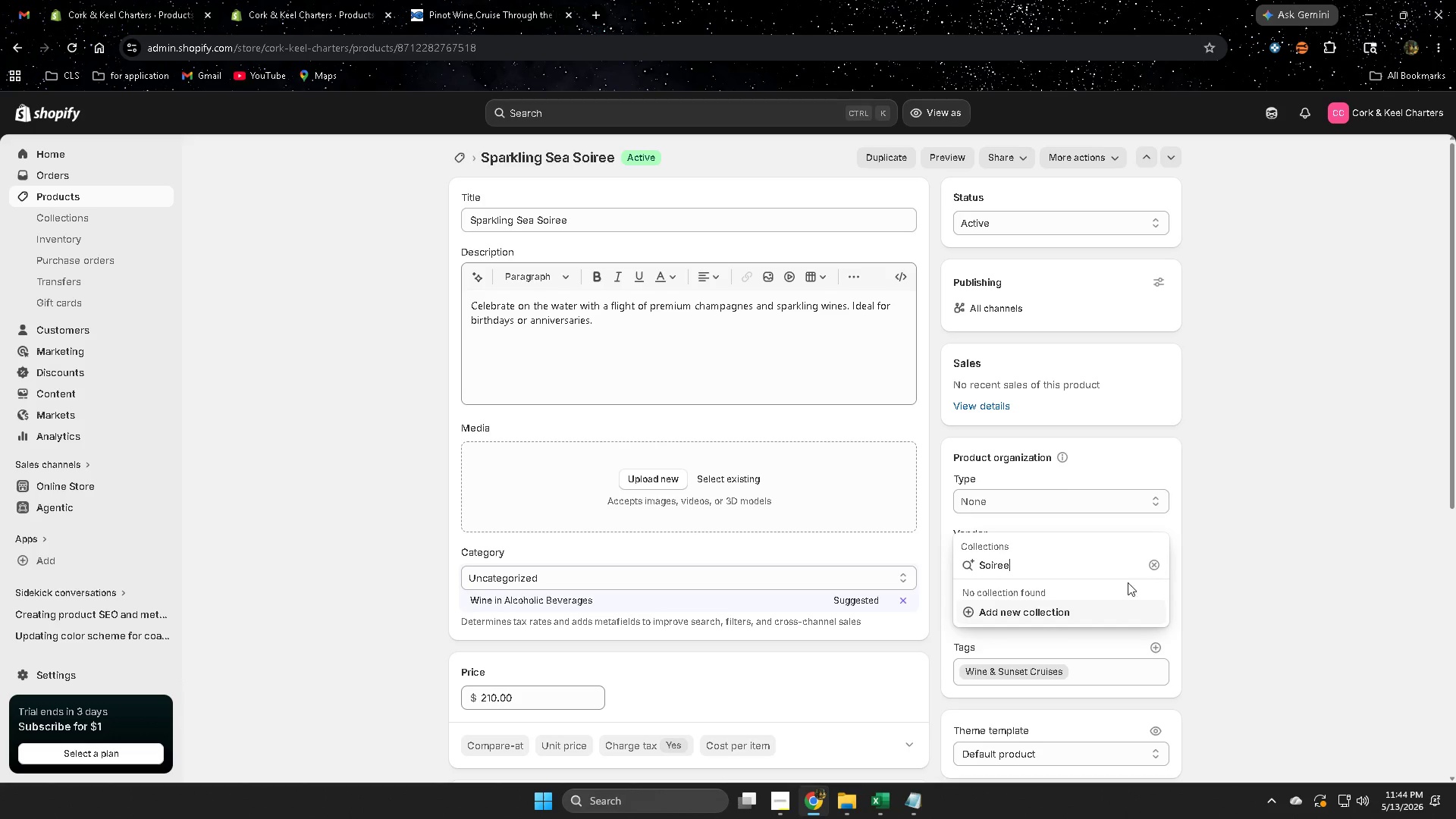 
left_click([1269, 597])
 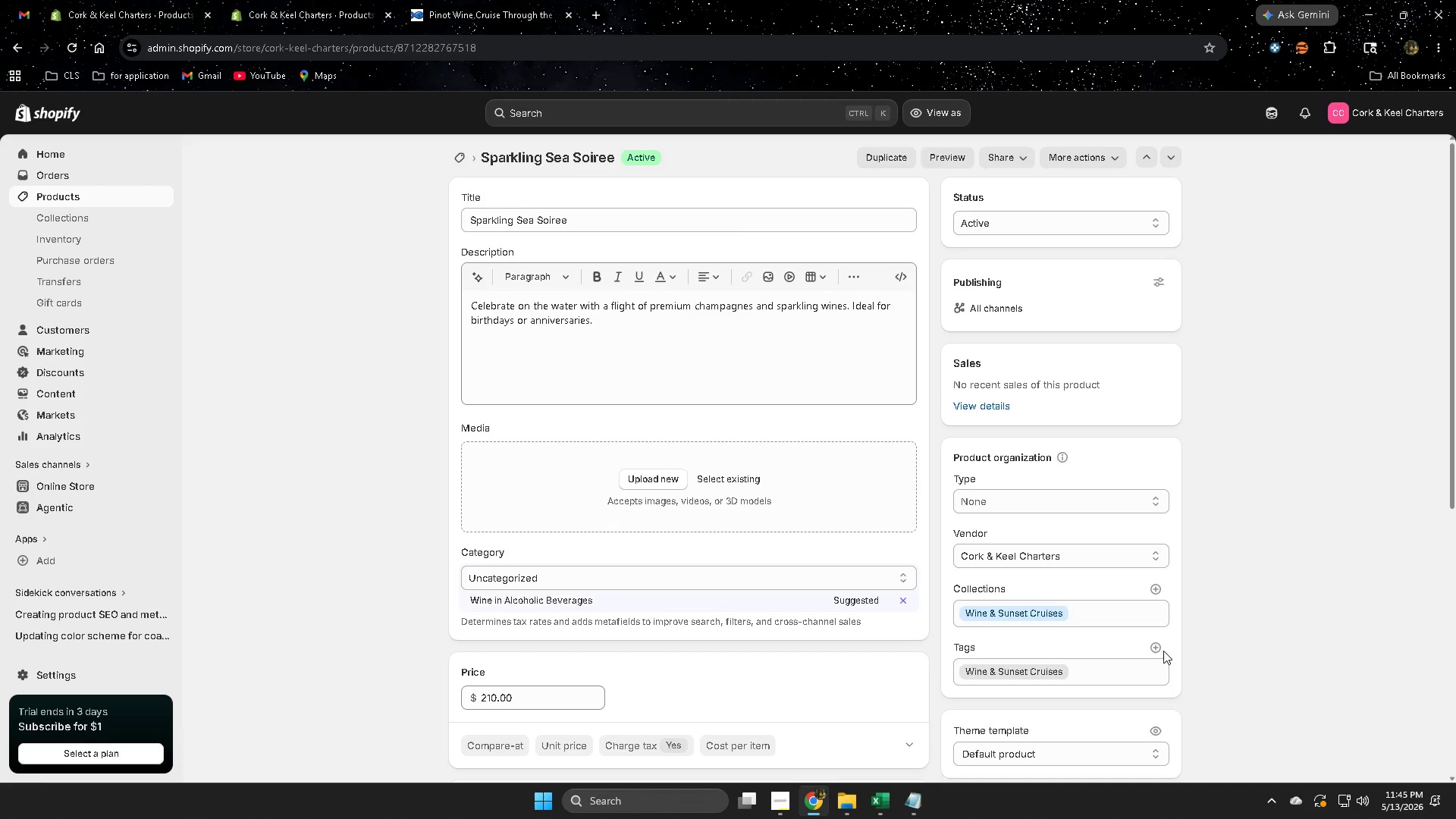 
left_click([1158, 650])
 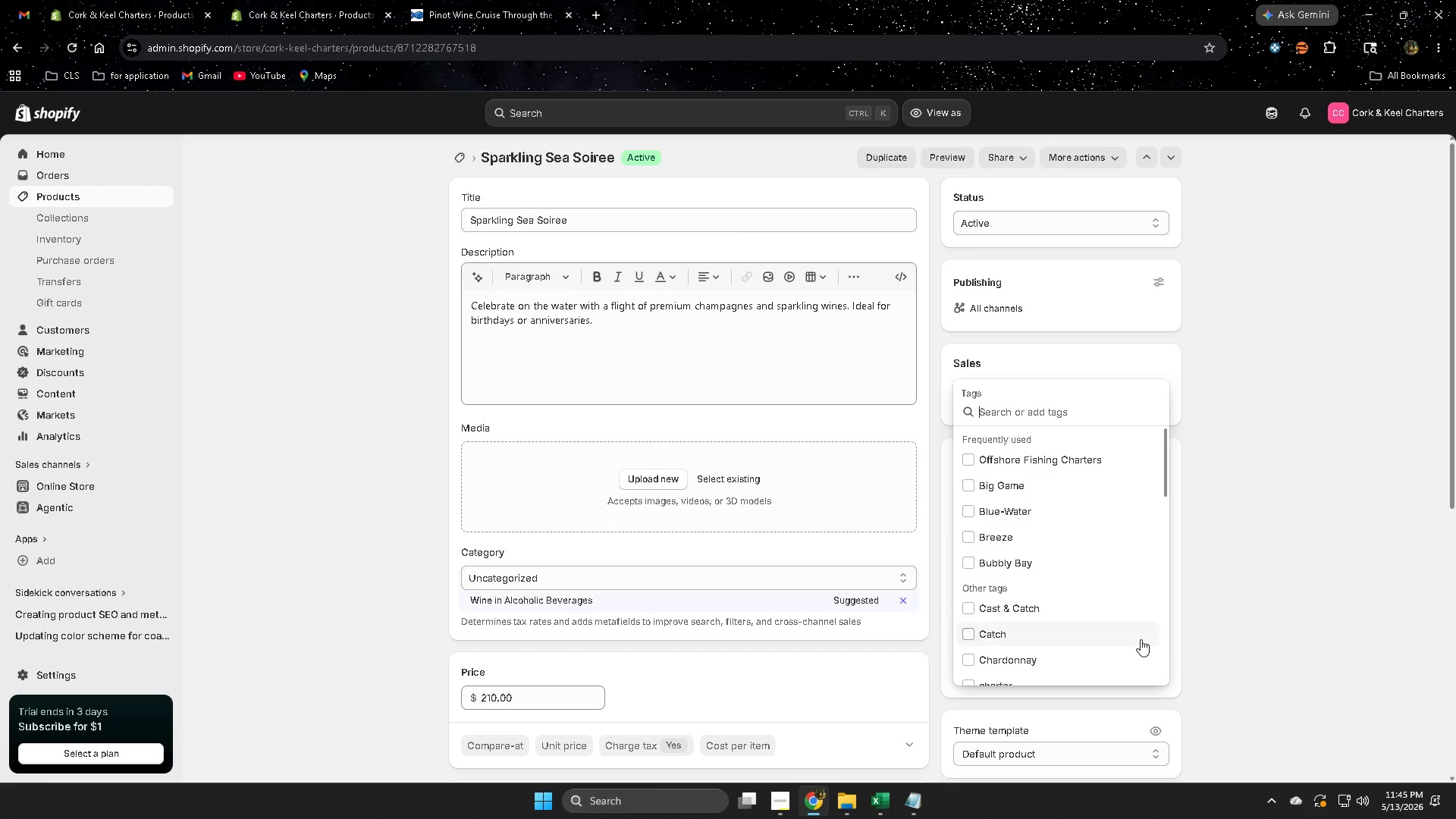 
key(Control+V)
 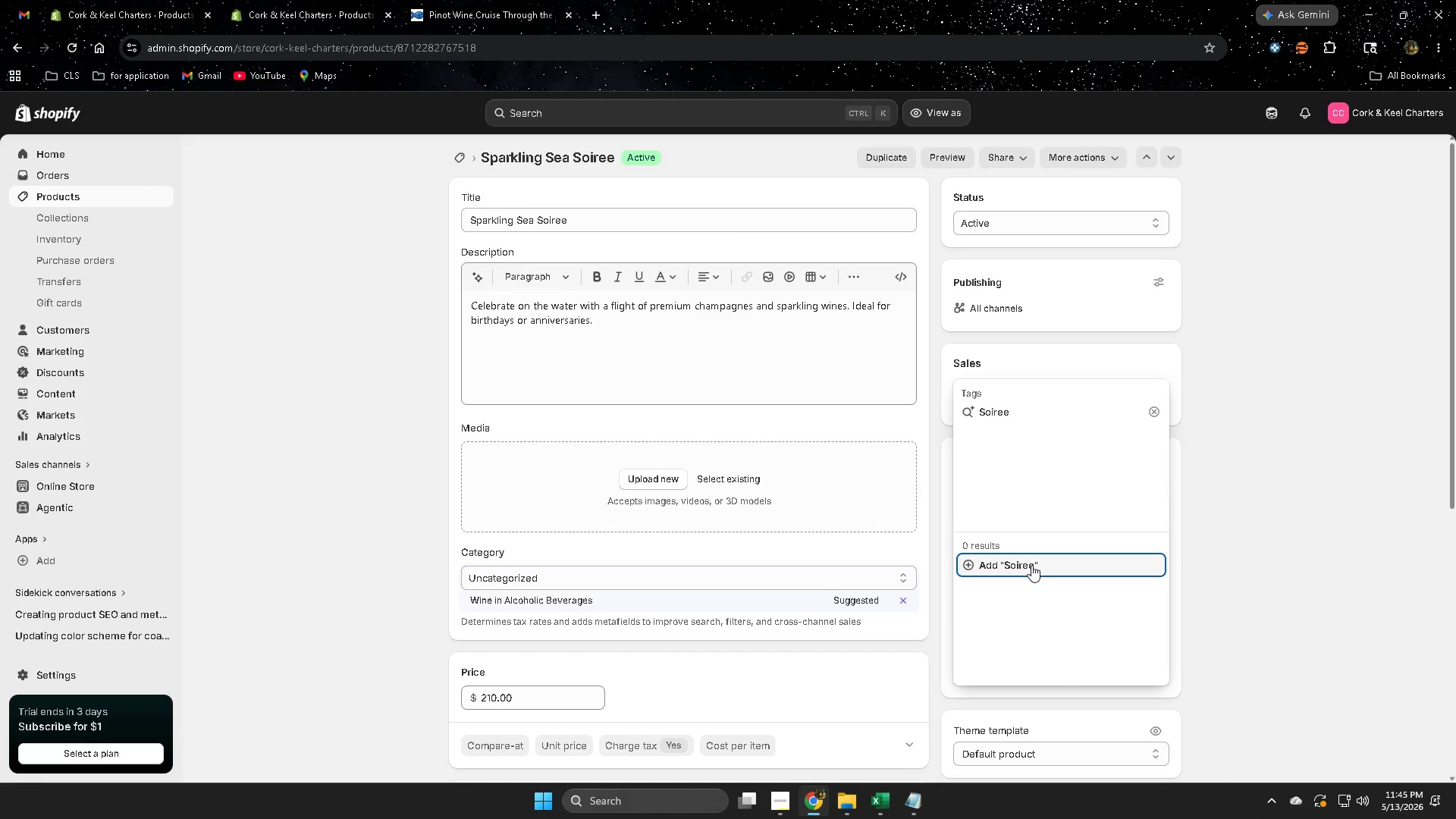 
left_click([1031, 565])
 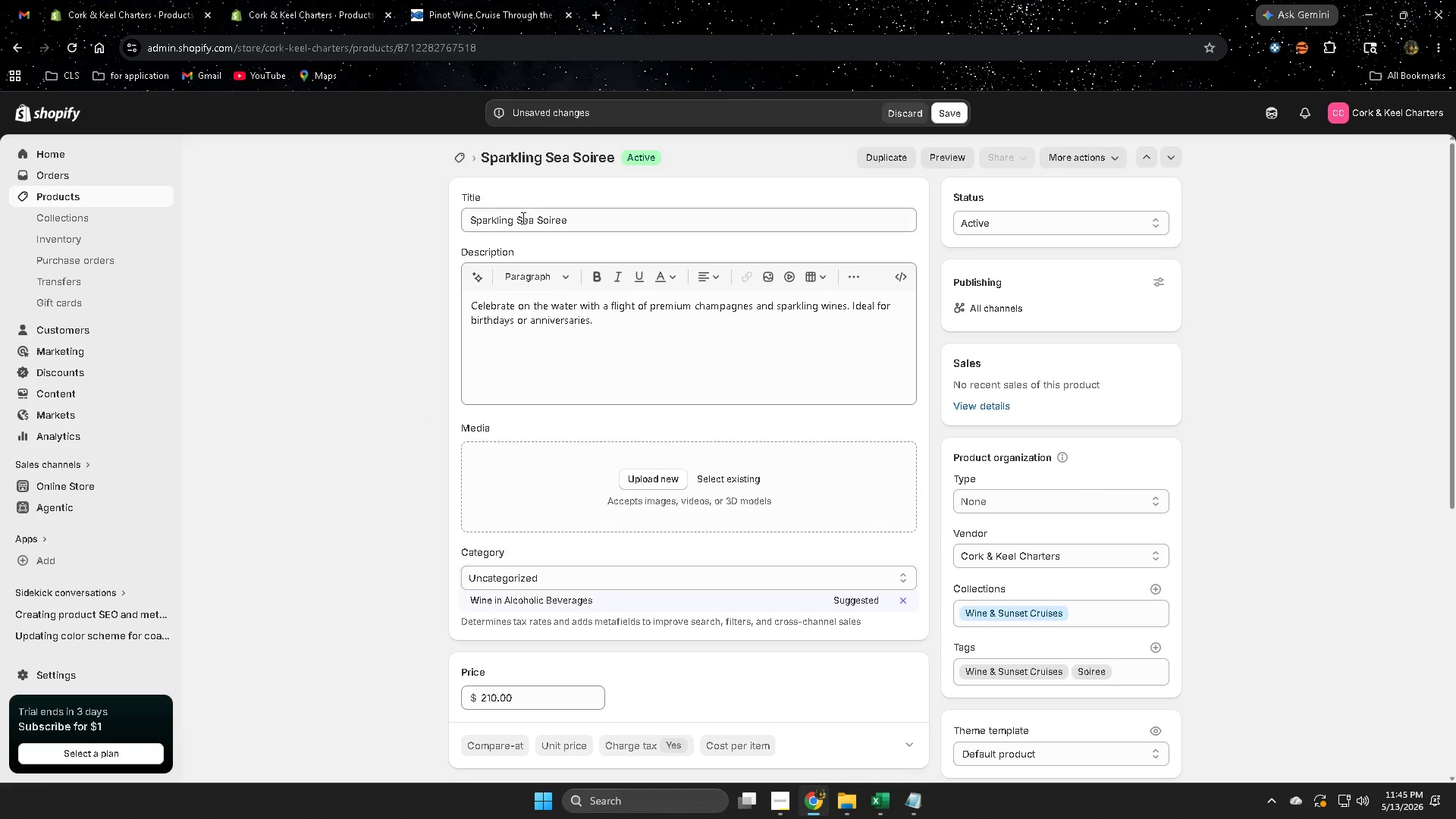 
double_click([522, 221])
 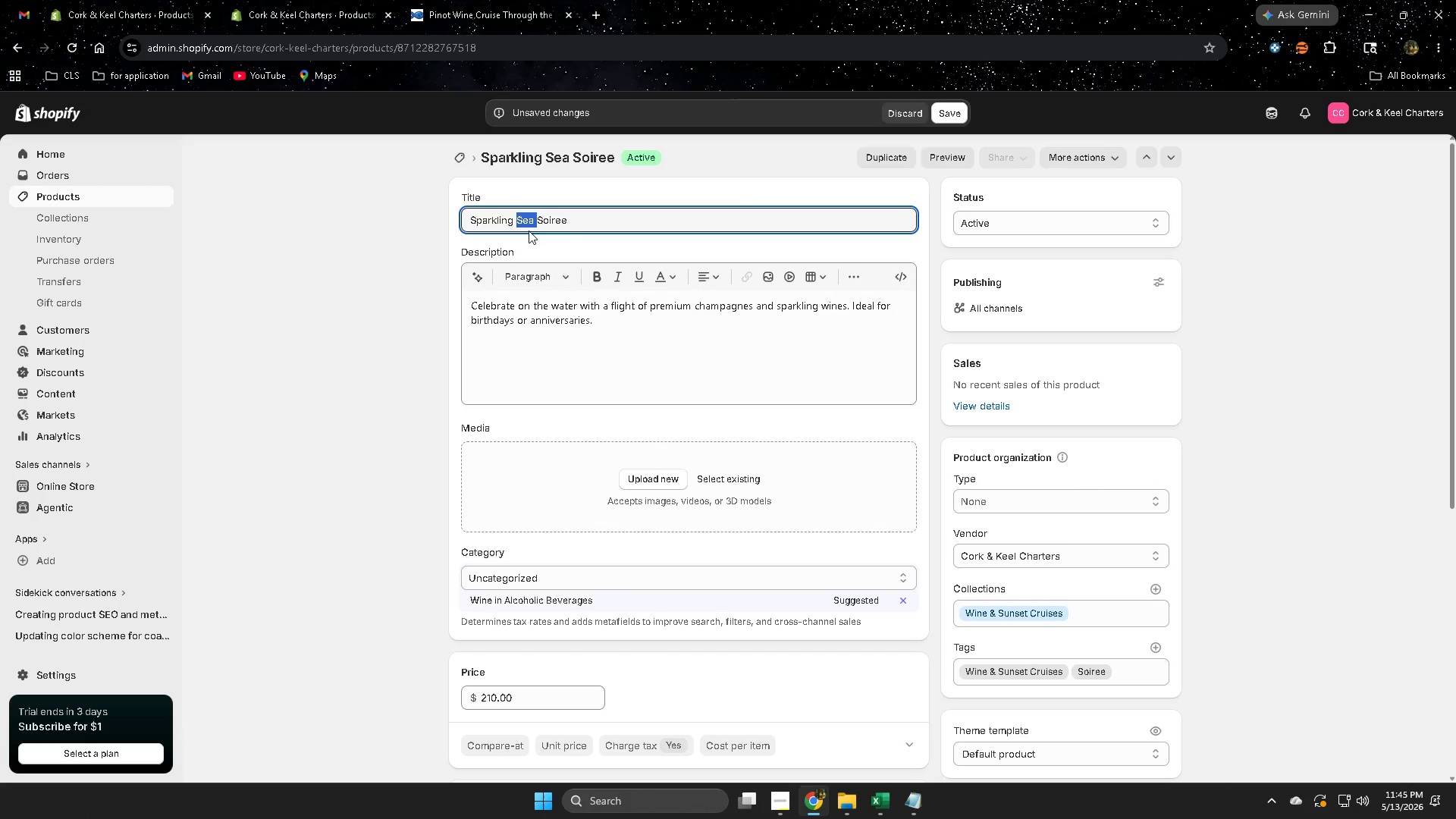 
key(Control+ControlLeft)
 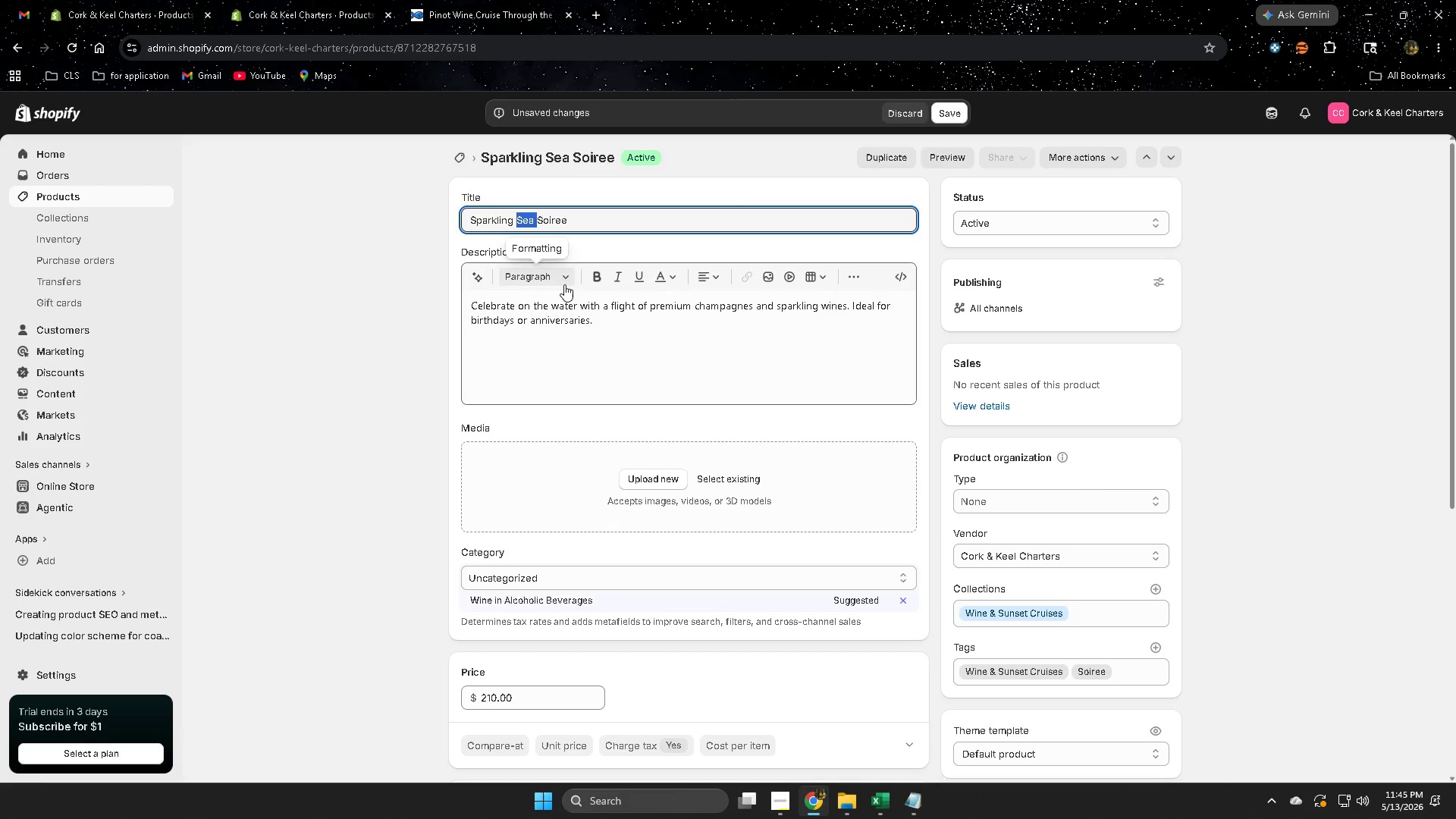 
key(Control+C)
 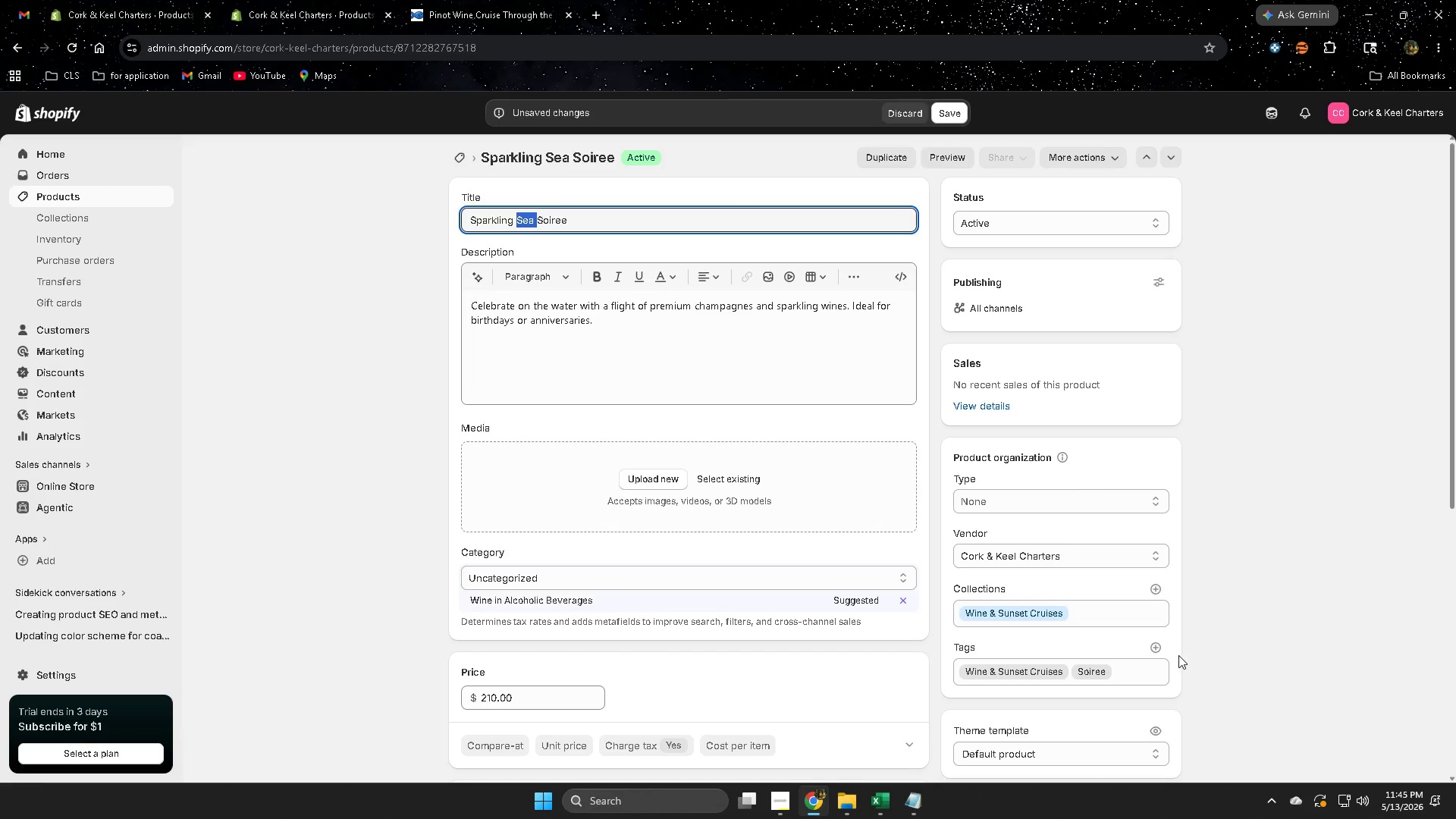 
left_click([1159, 649])
 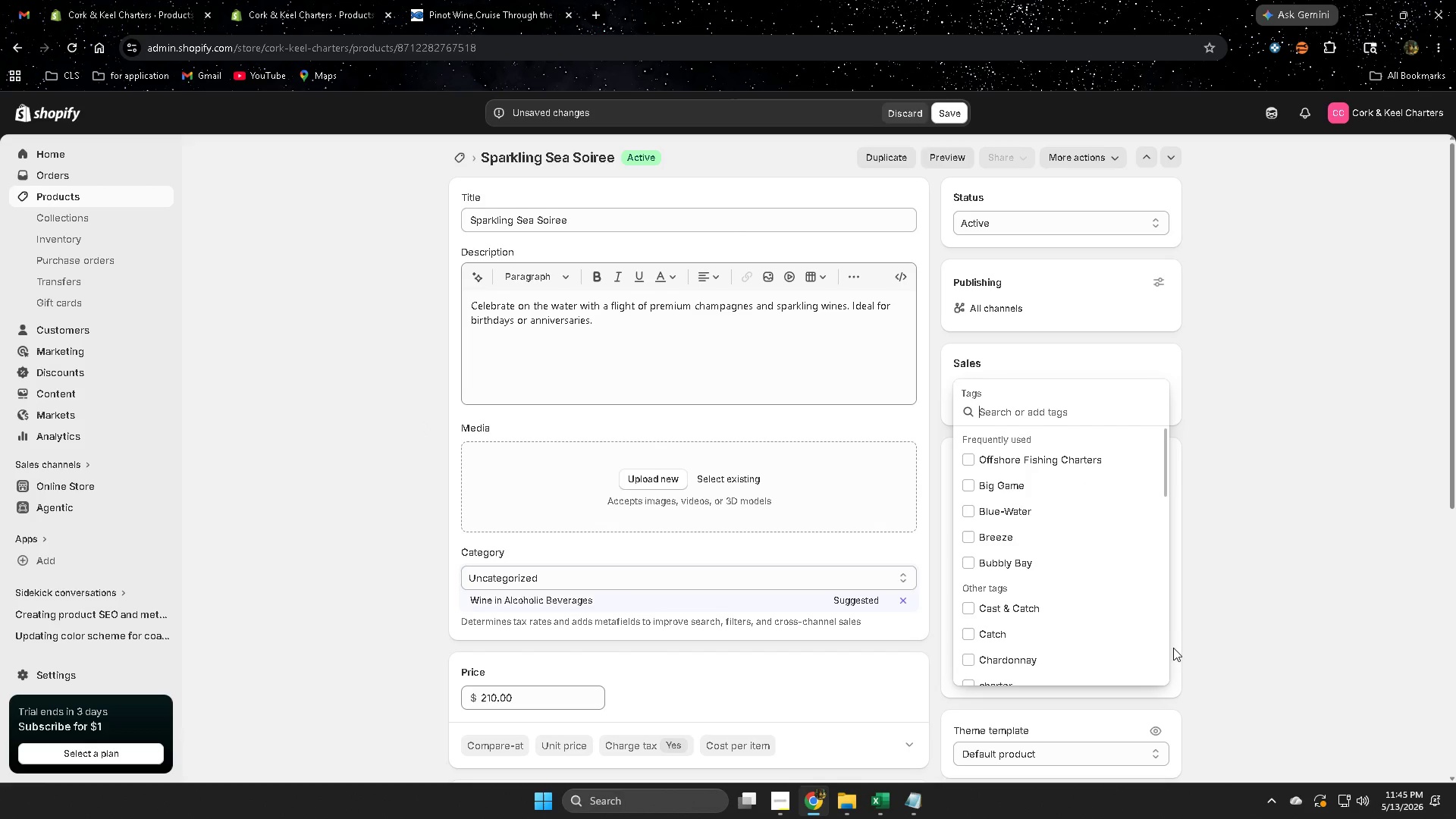 
key(Control+ControlLeft)
 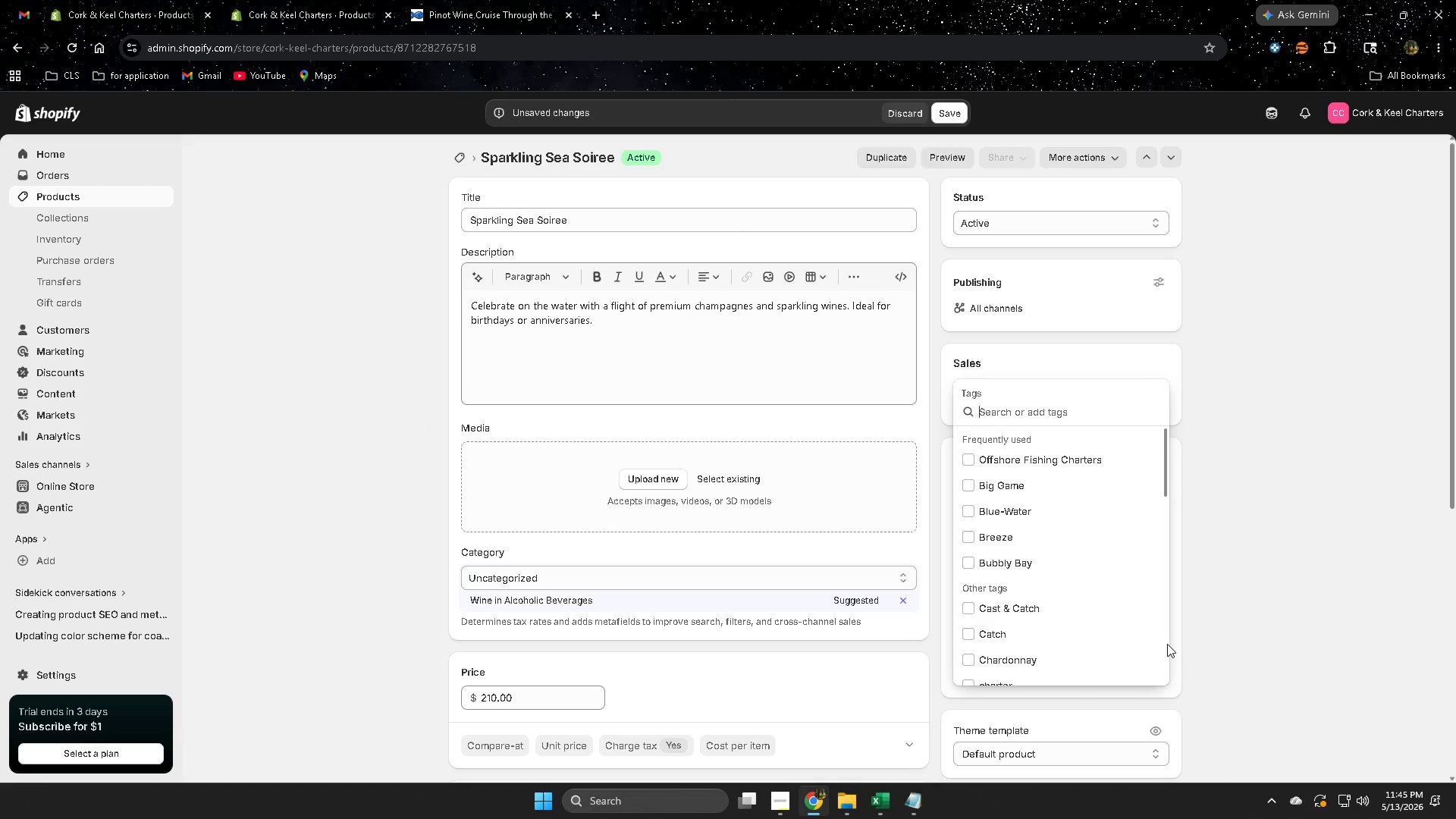 
key(Control+V)
 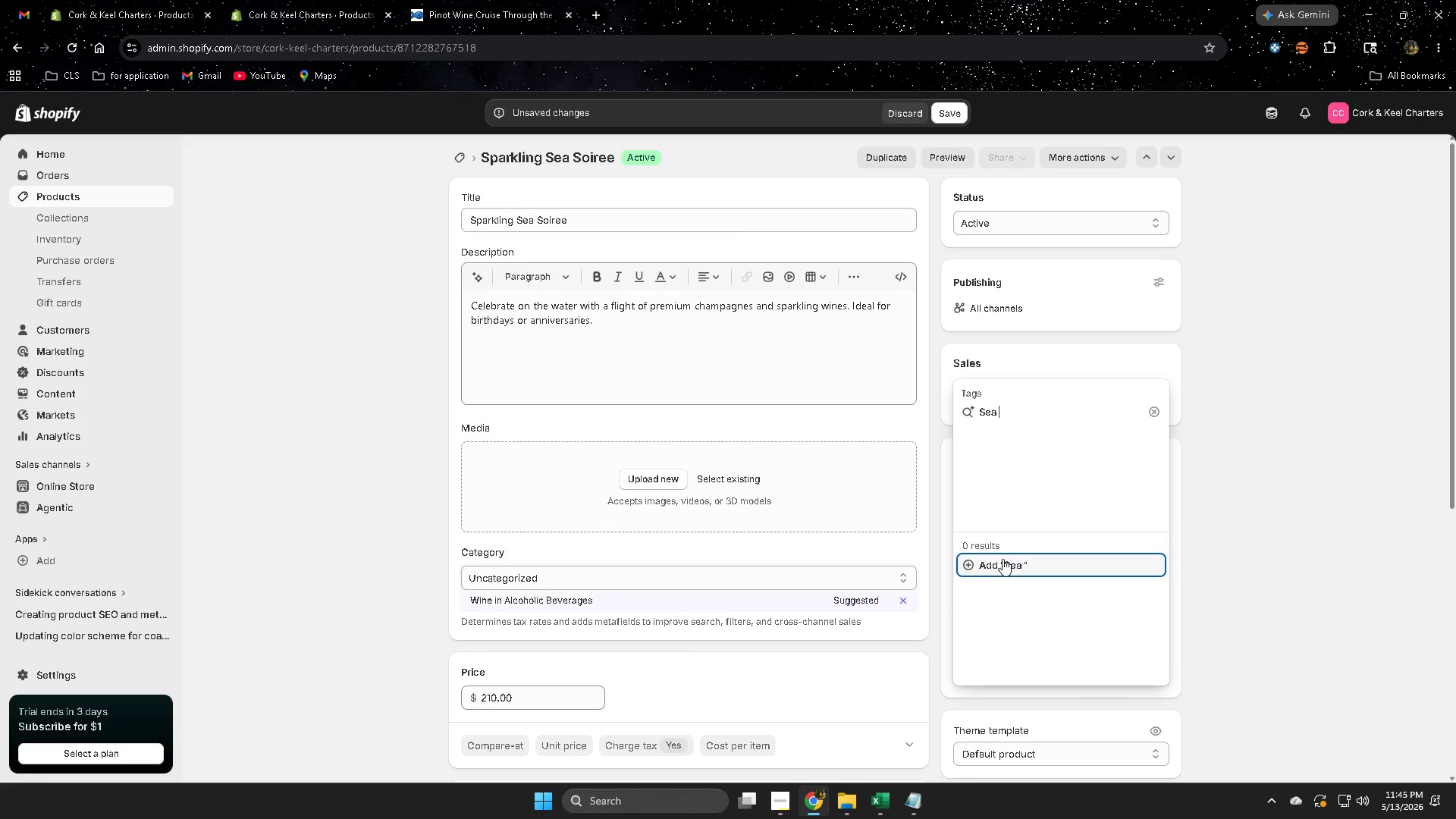 
left_click([1020, 569])
 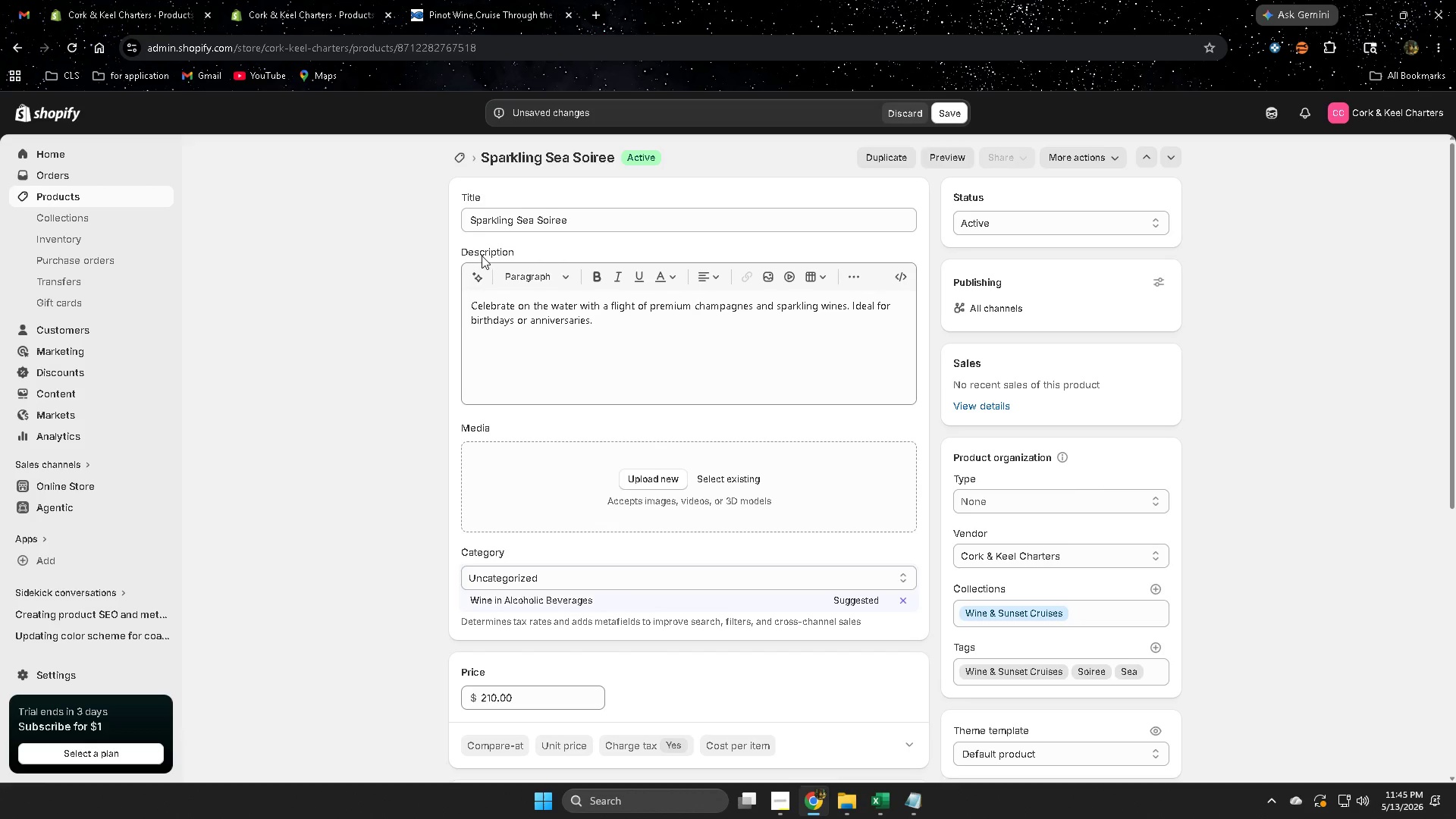 
double_click([479, 224])
 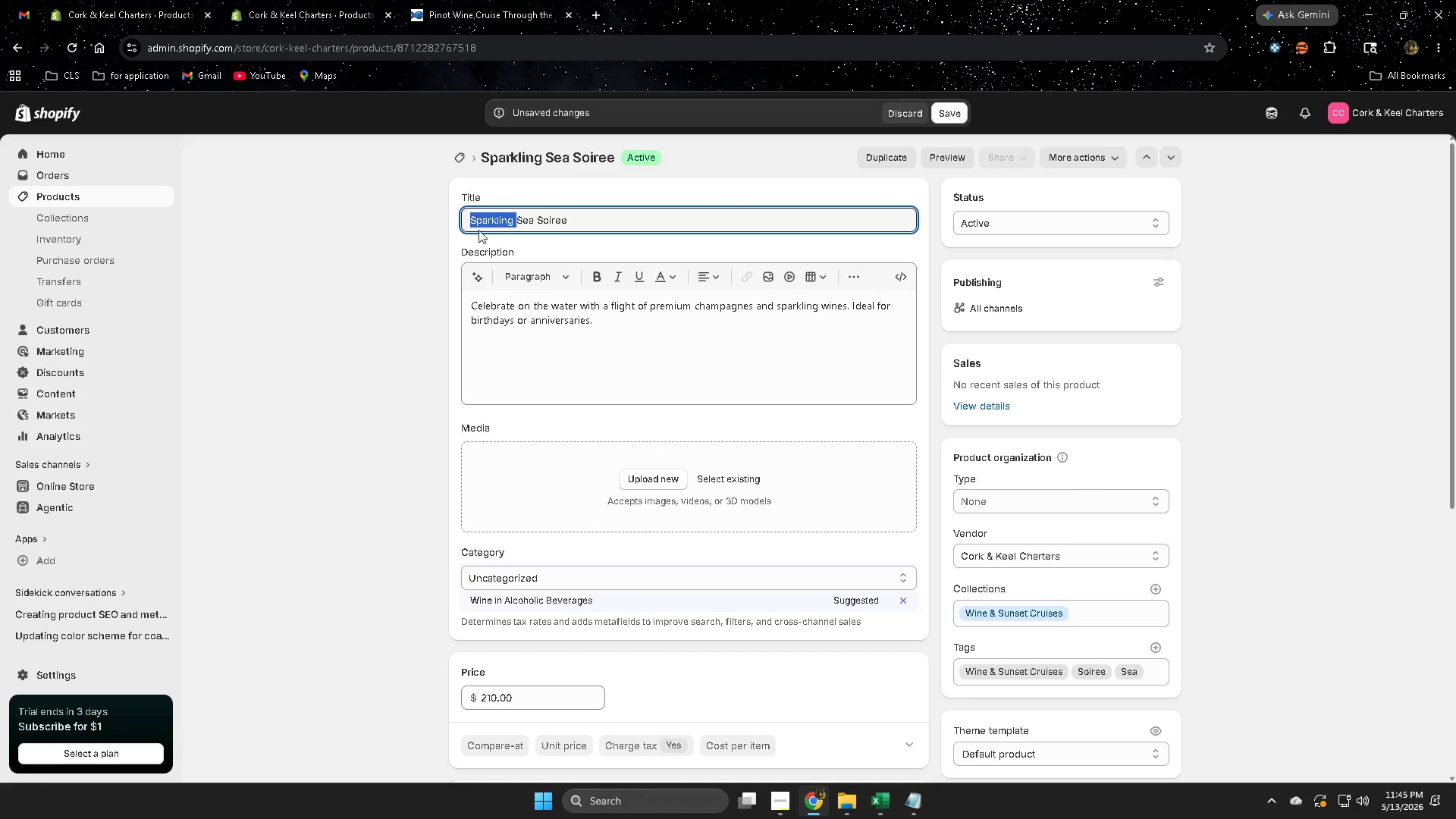 
key(Control+C)
 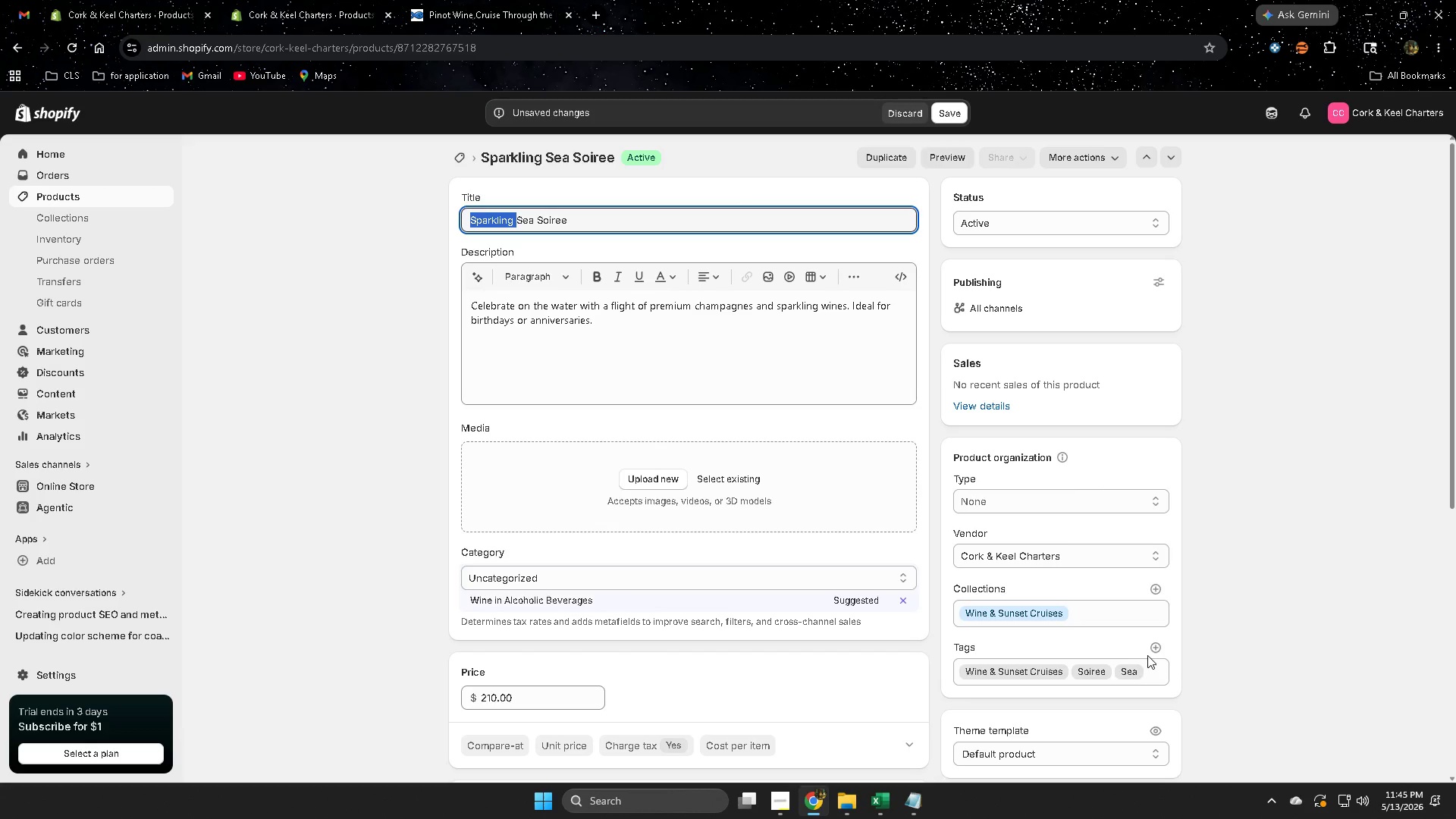 
left_click([1150, 648])
 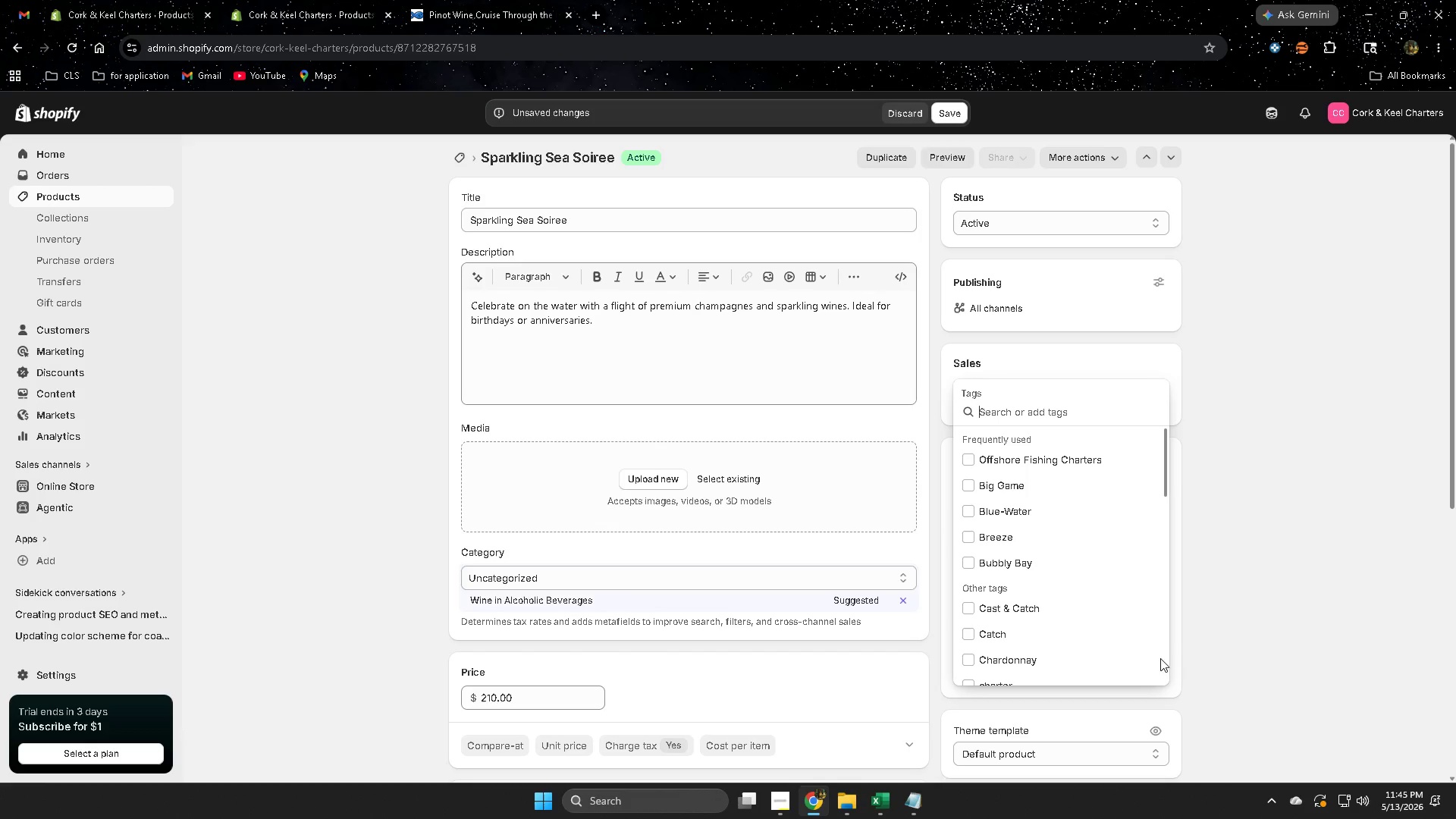 
key(Control+ControlLeft)
 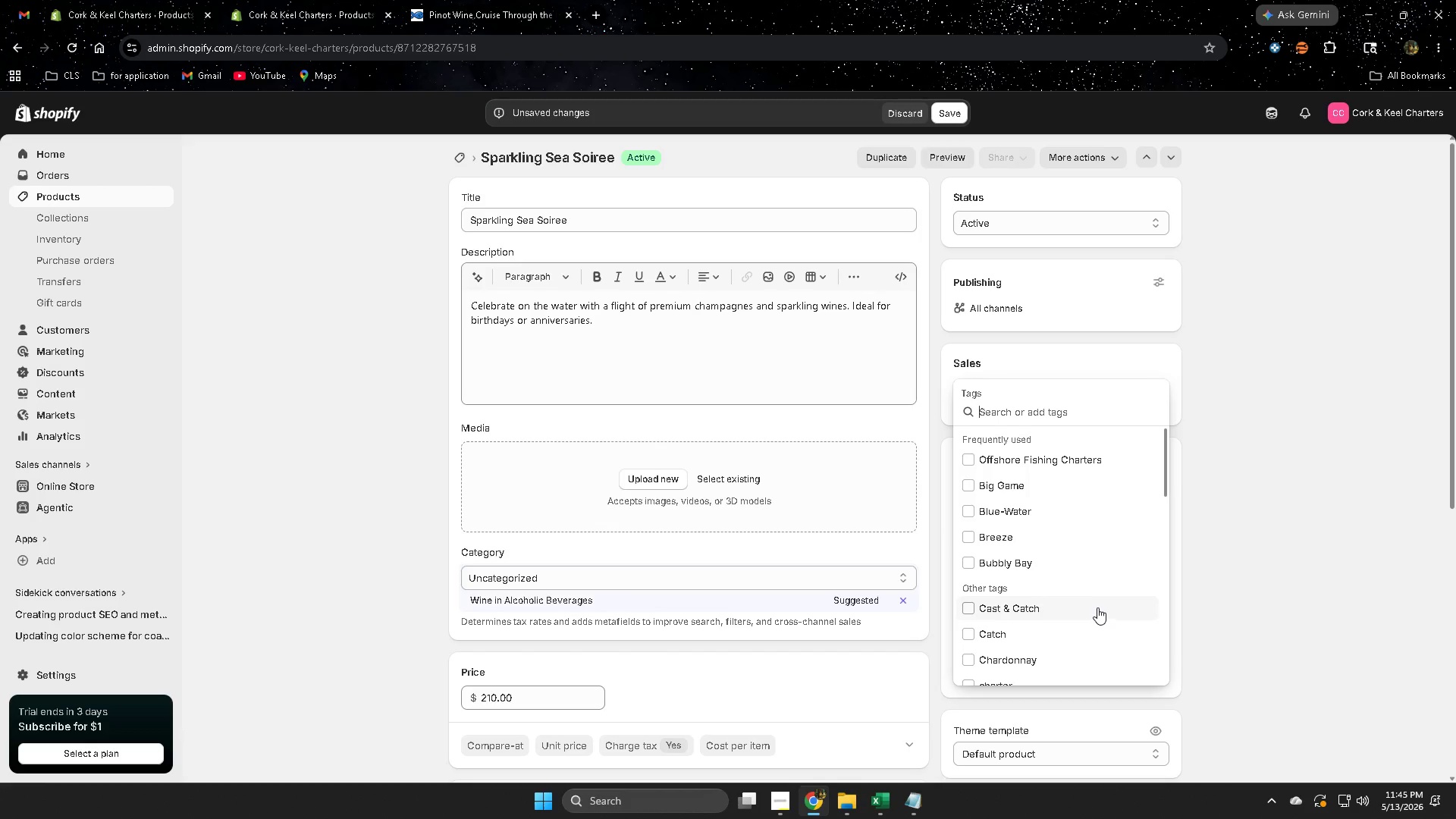 
key(Control+V)
 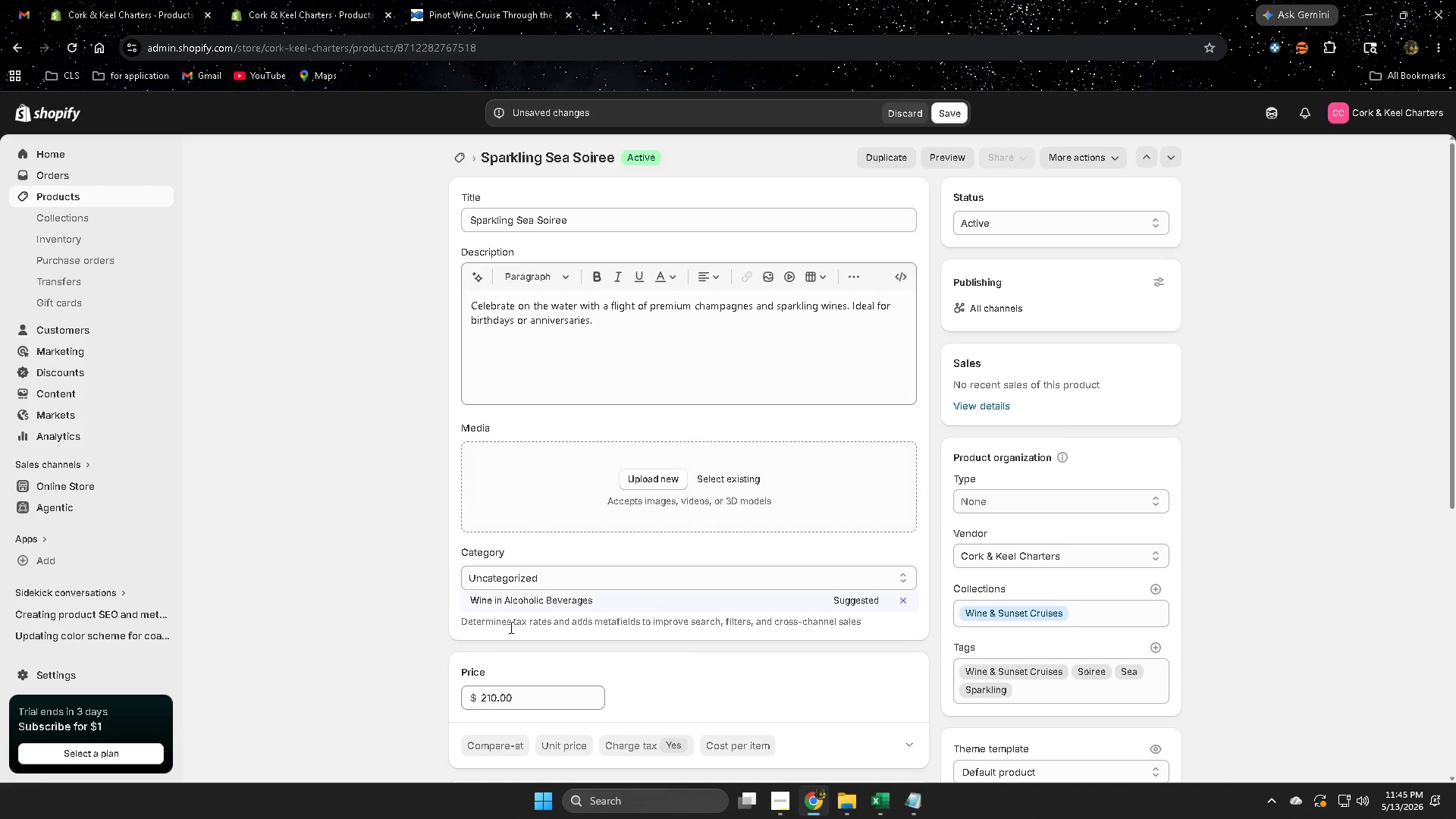 
left_click([1267, 115])
 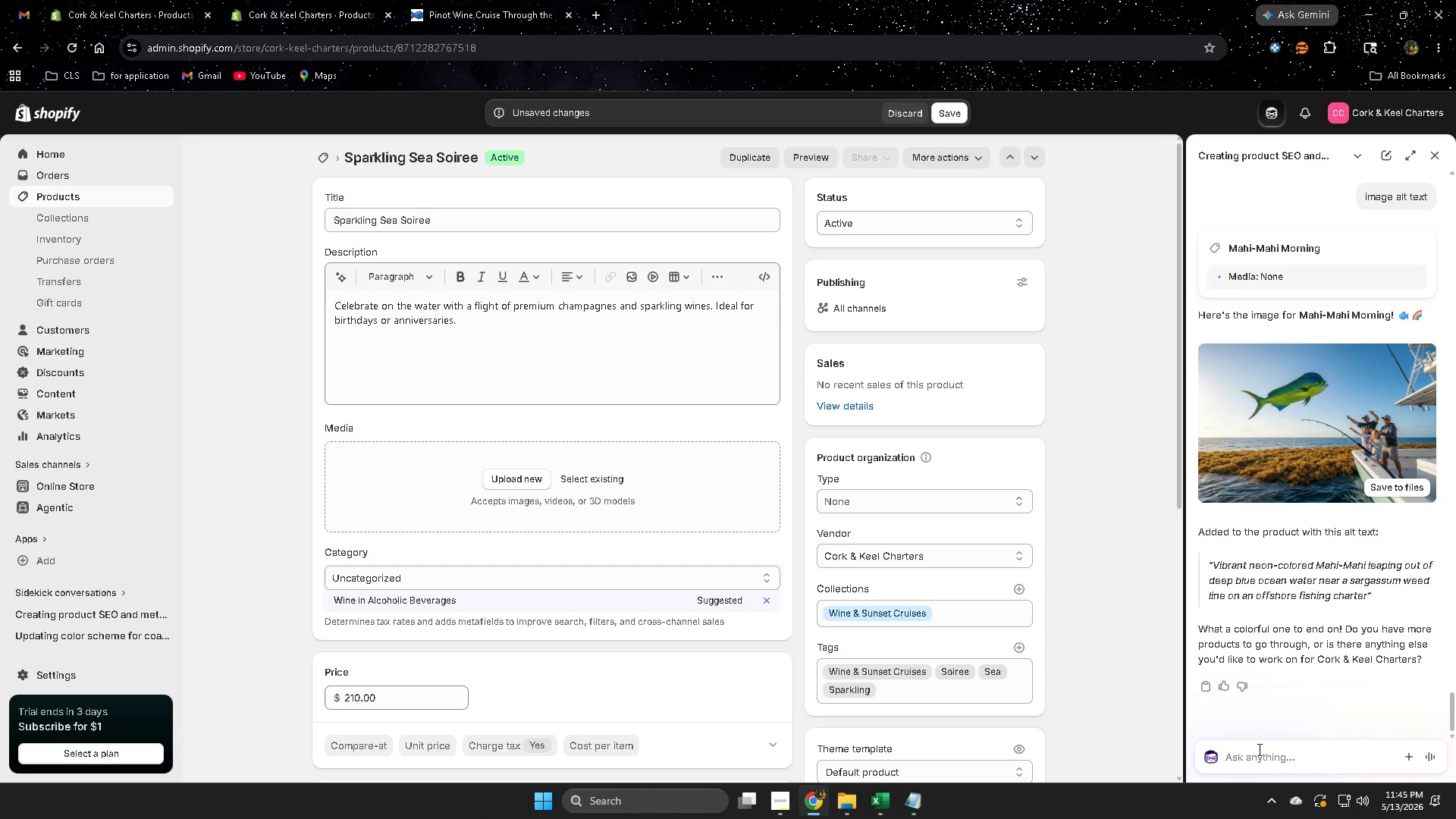 
type(next)
 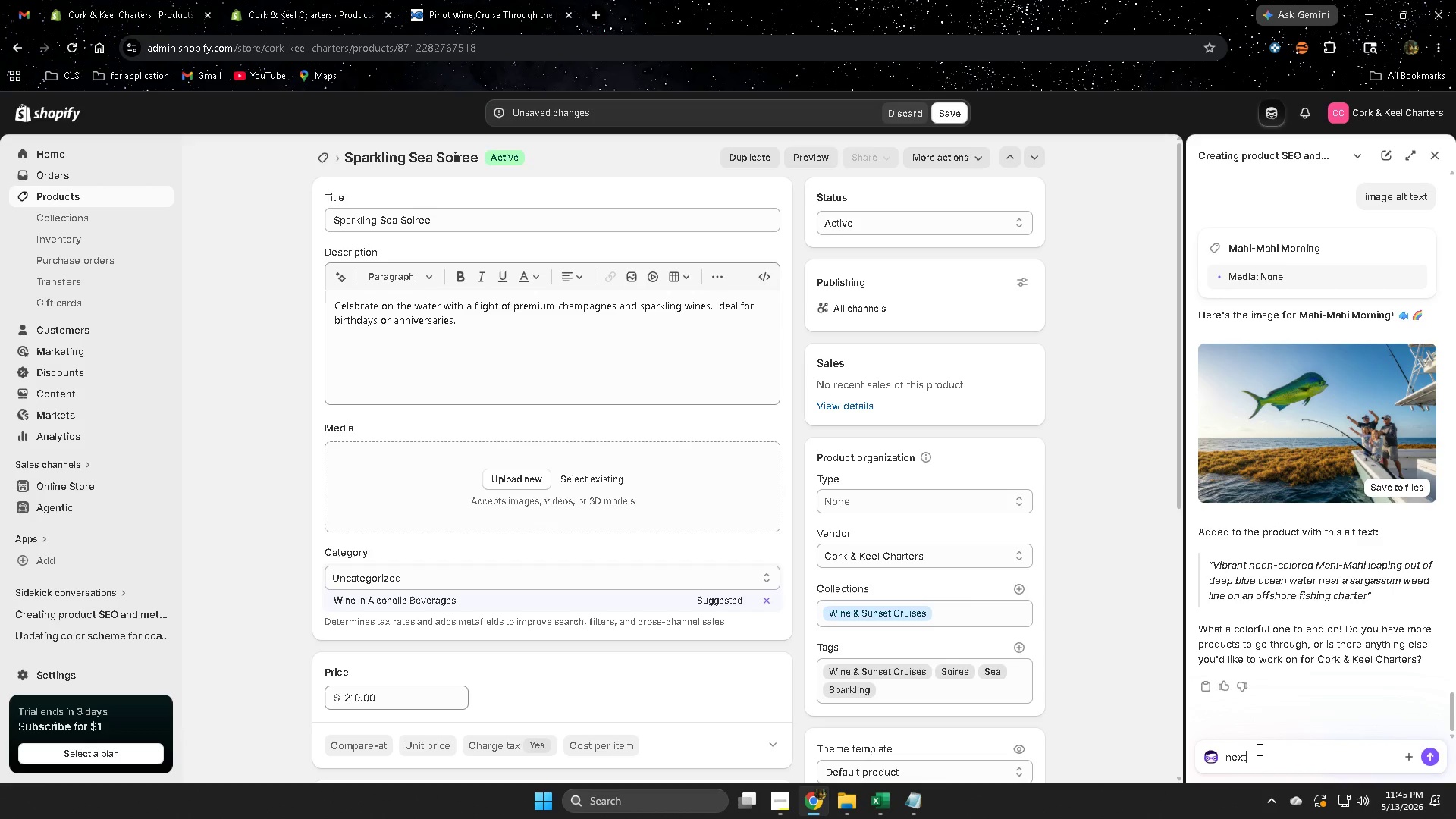 
key(Enter)
 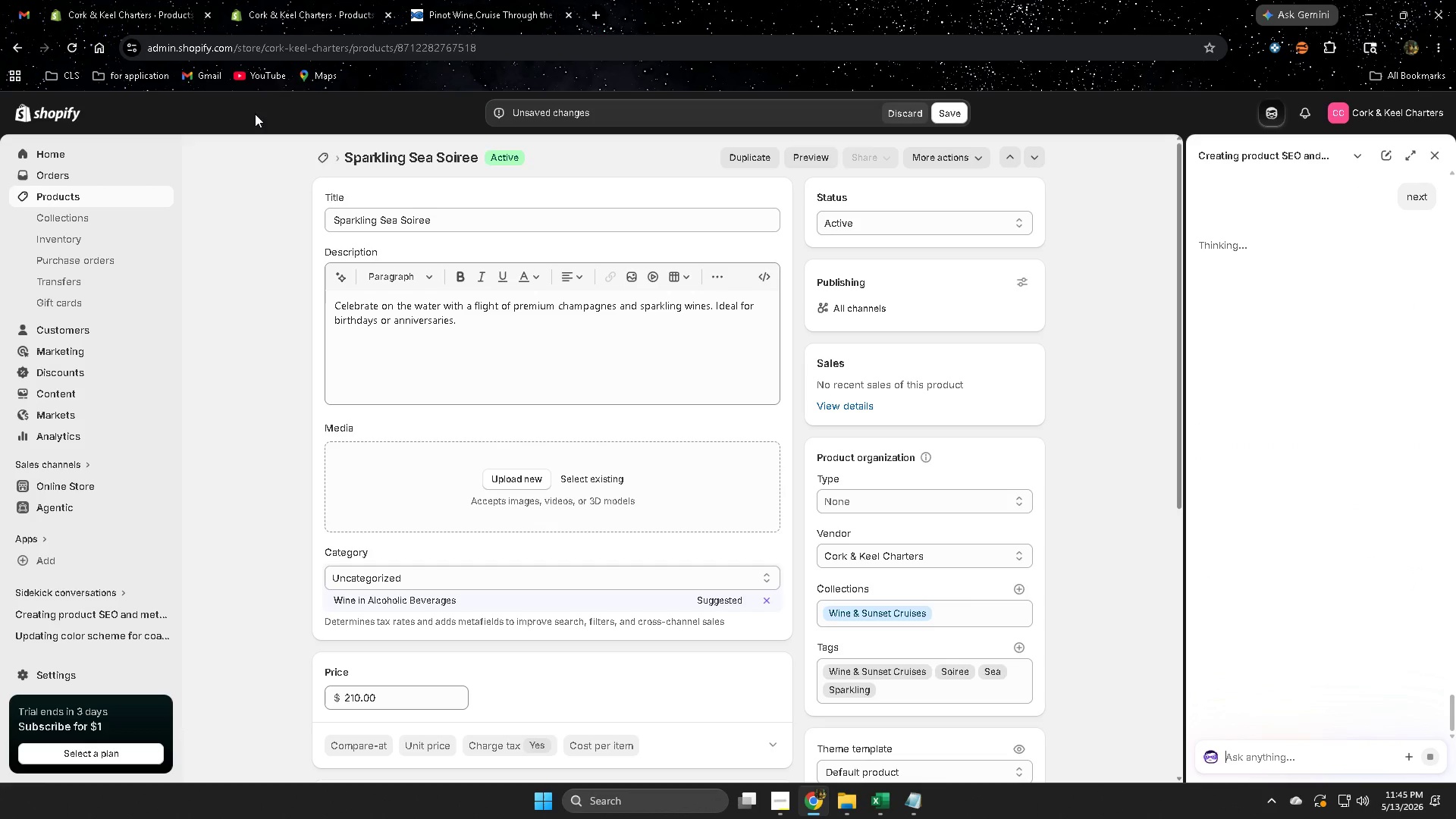 
left_click([138, 8])
 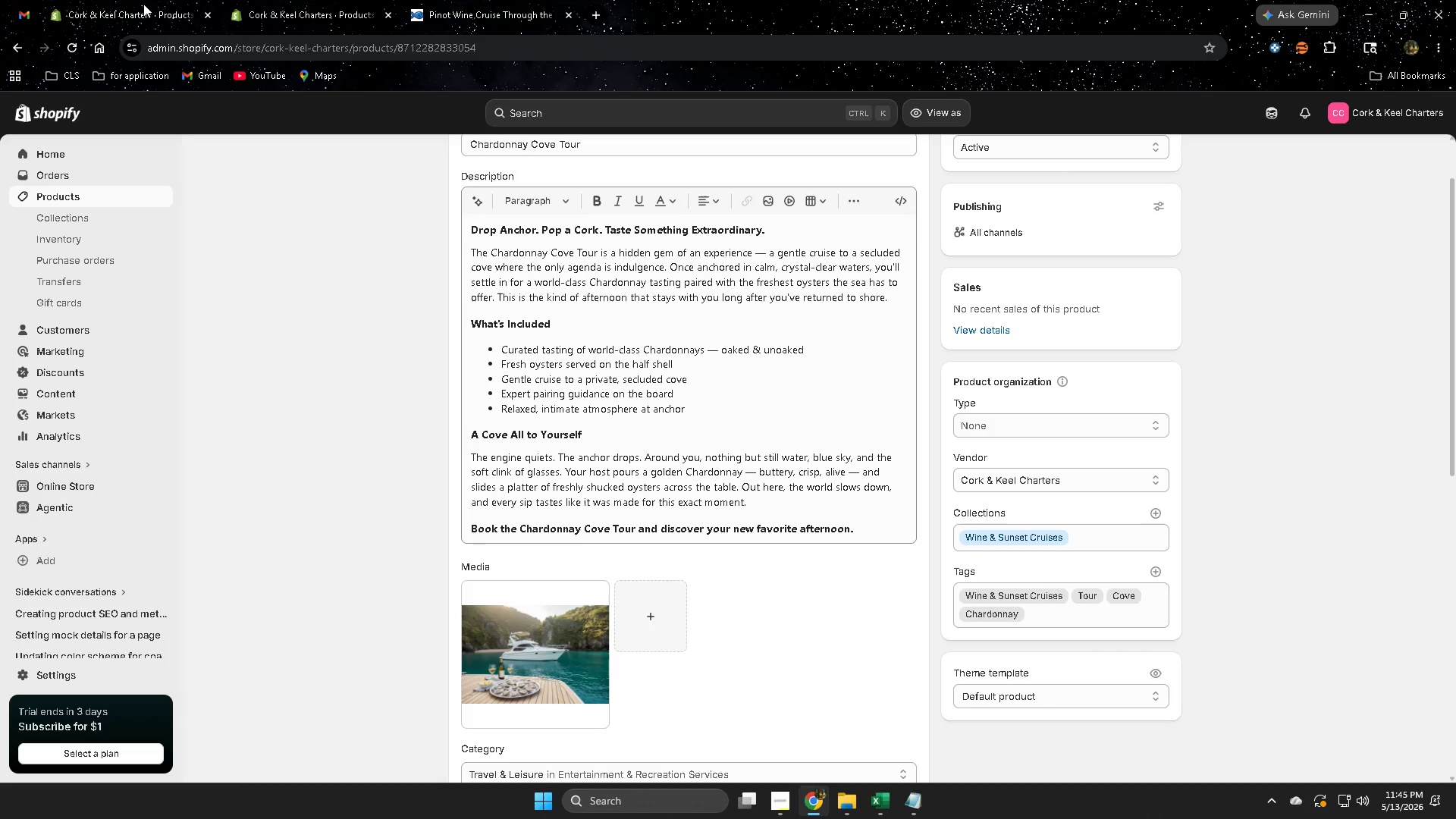 
wait(16.34)
 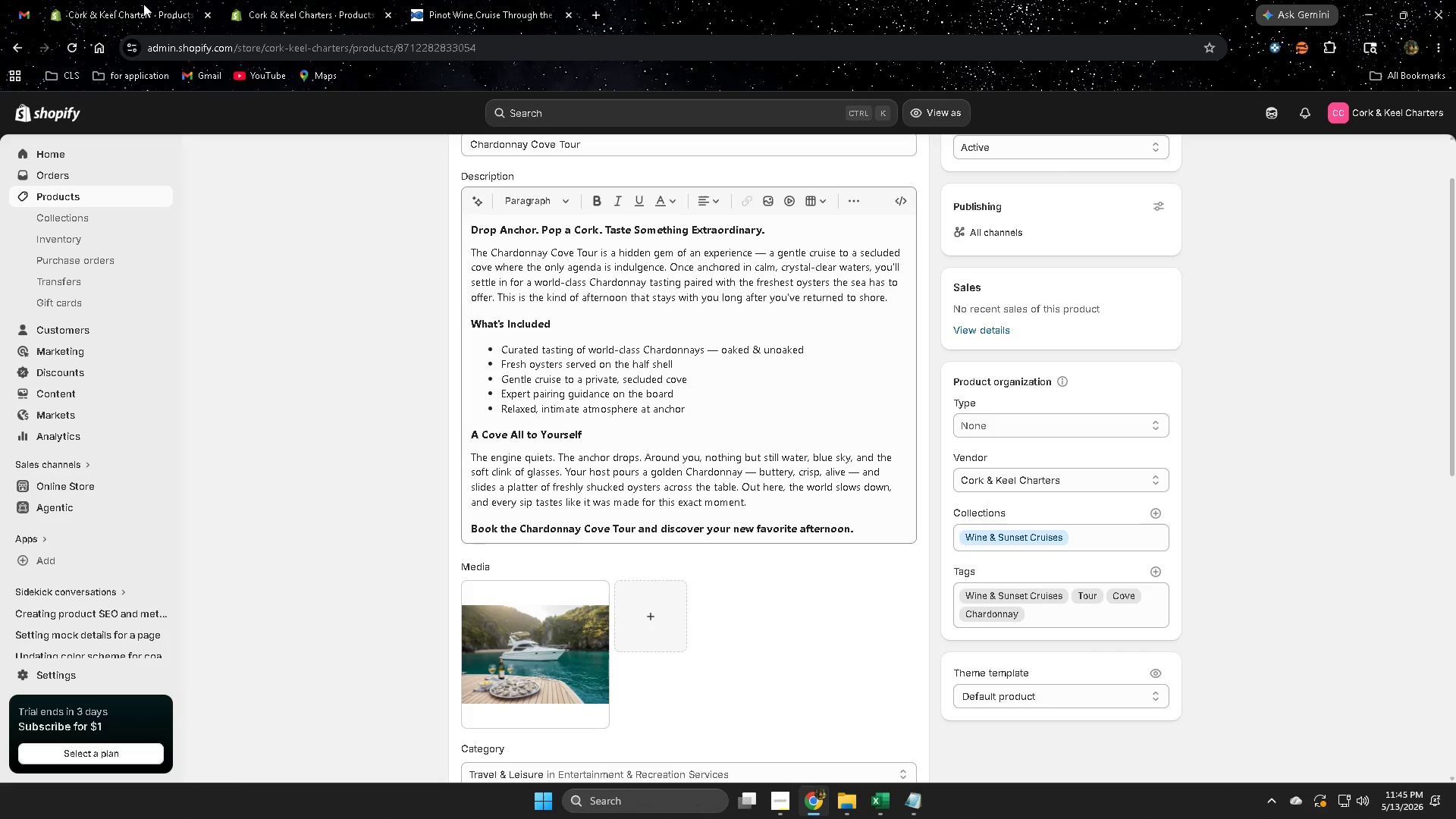 
scroll: coordinate [0, 252], scroll_direction: down, amount: 2.0
 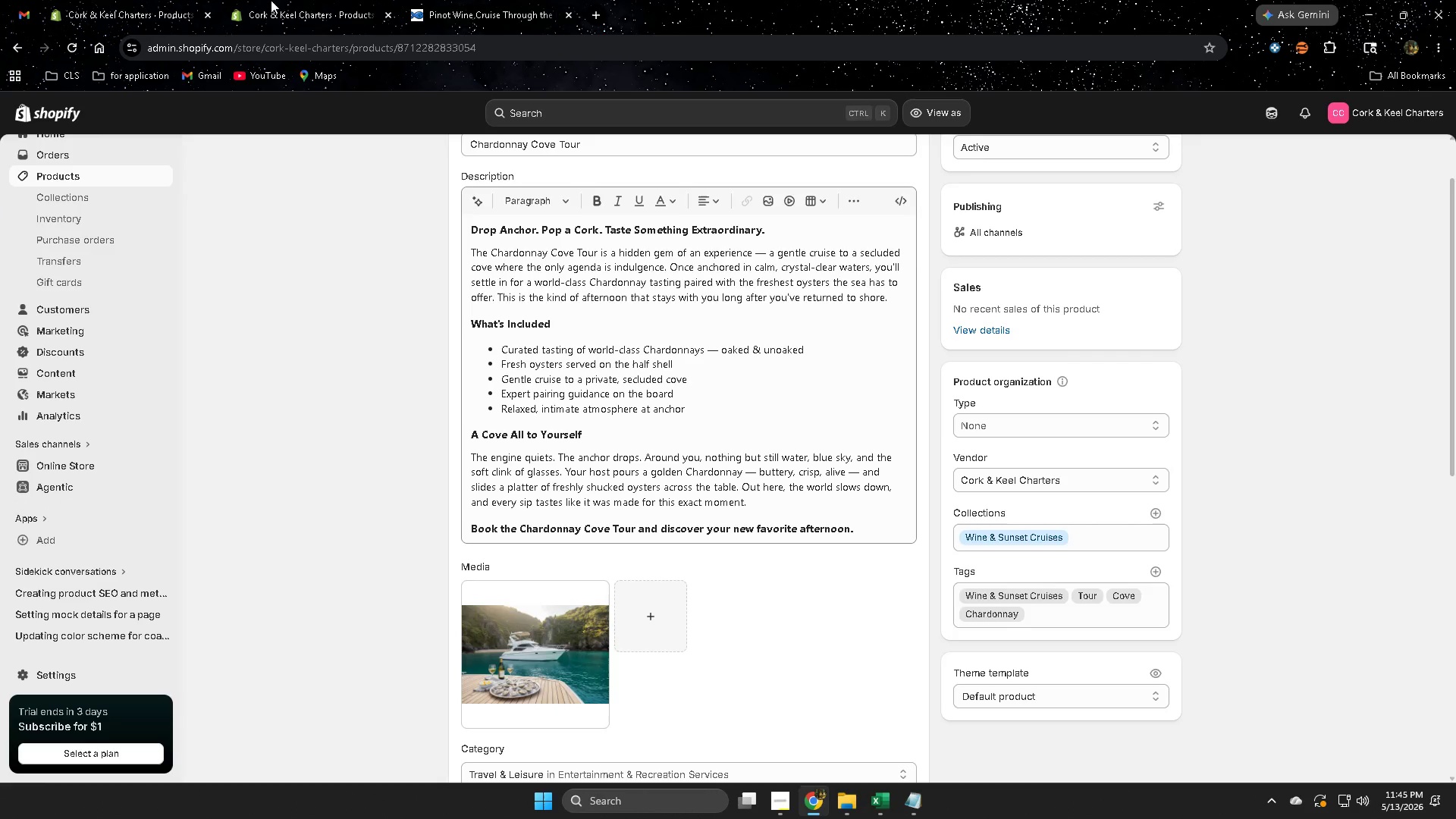 
left_click([331, 0])
 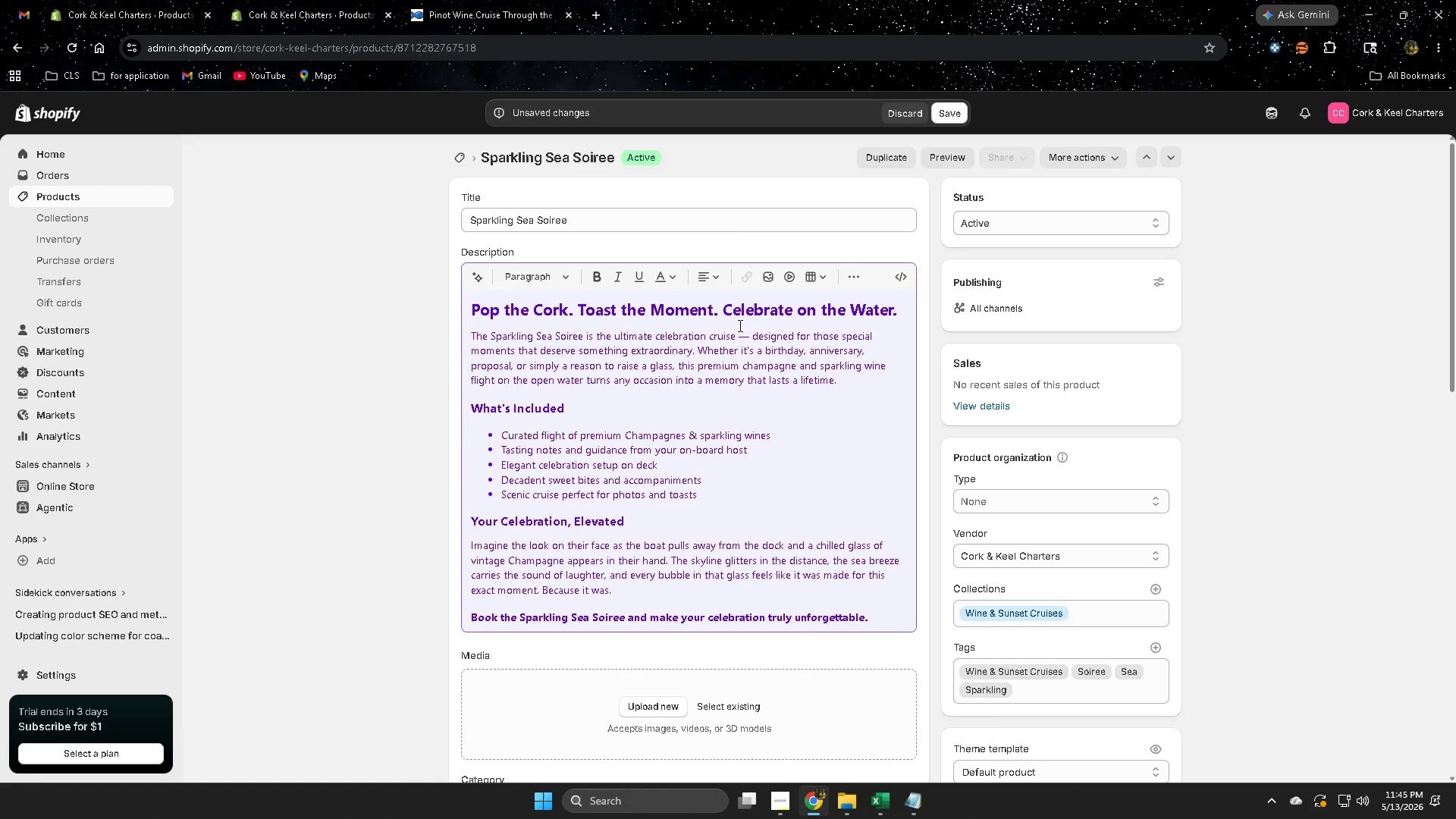 
wait(15.2)
 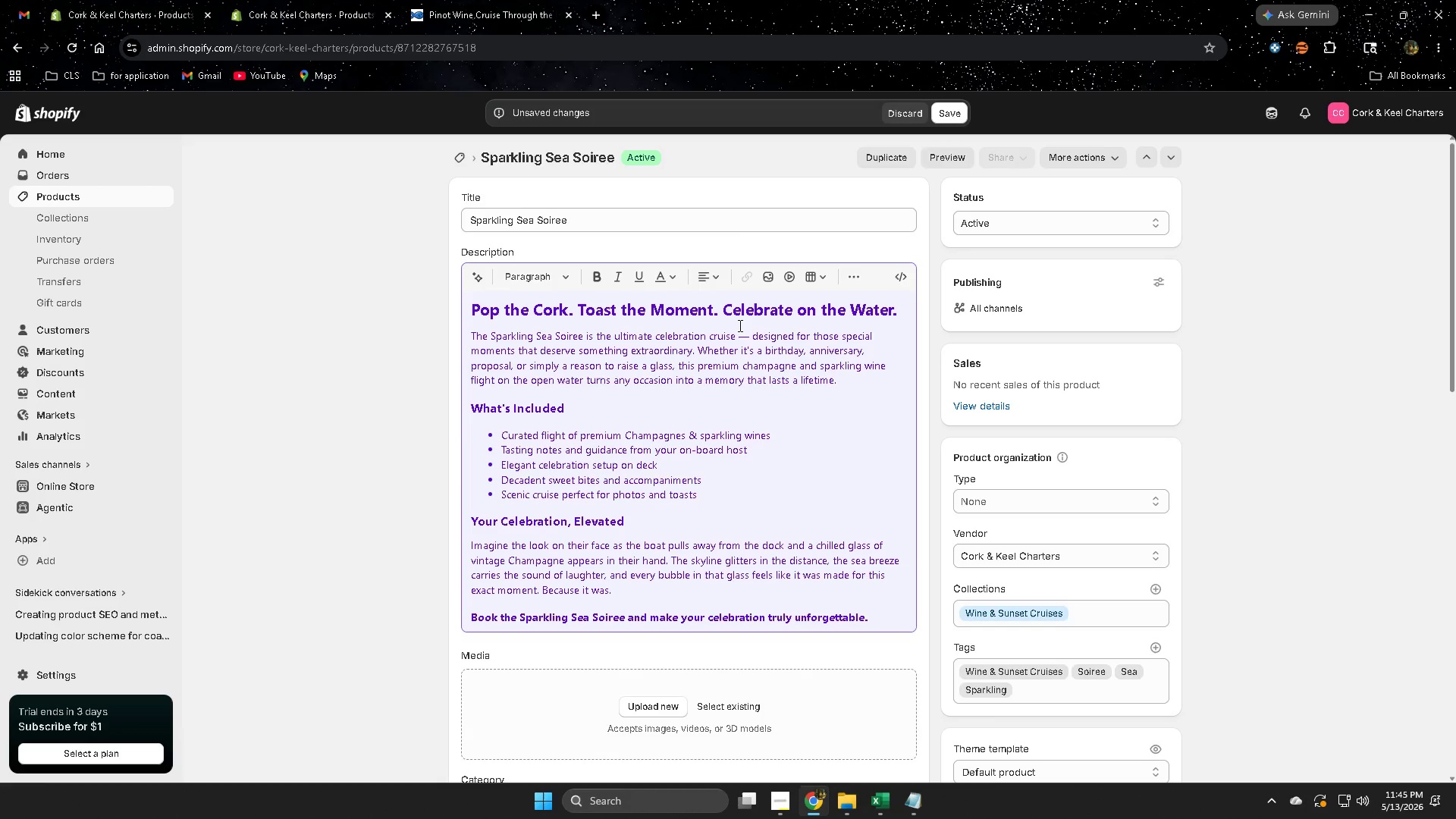 
left_click([898, 313])
 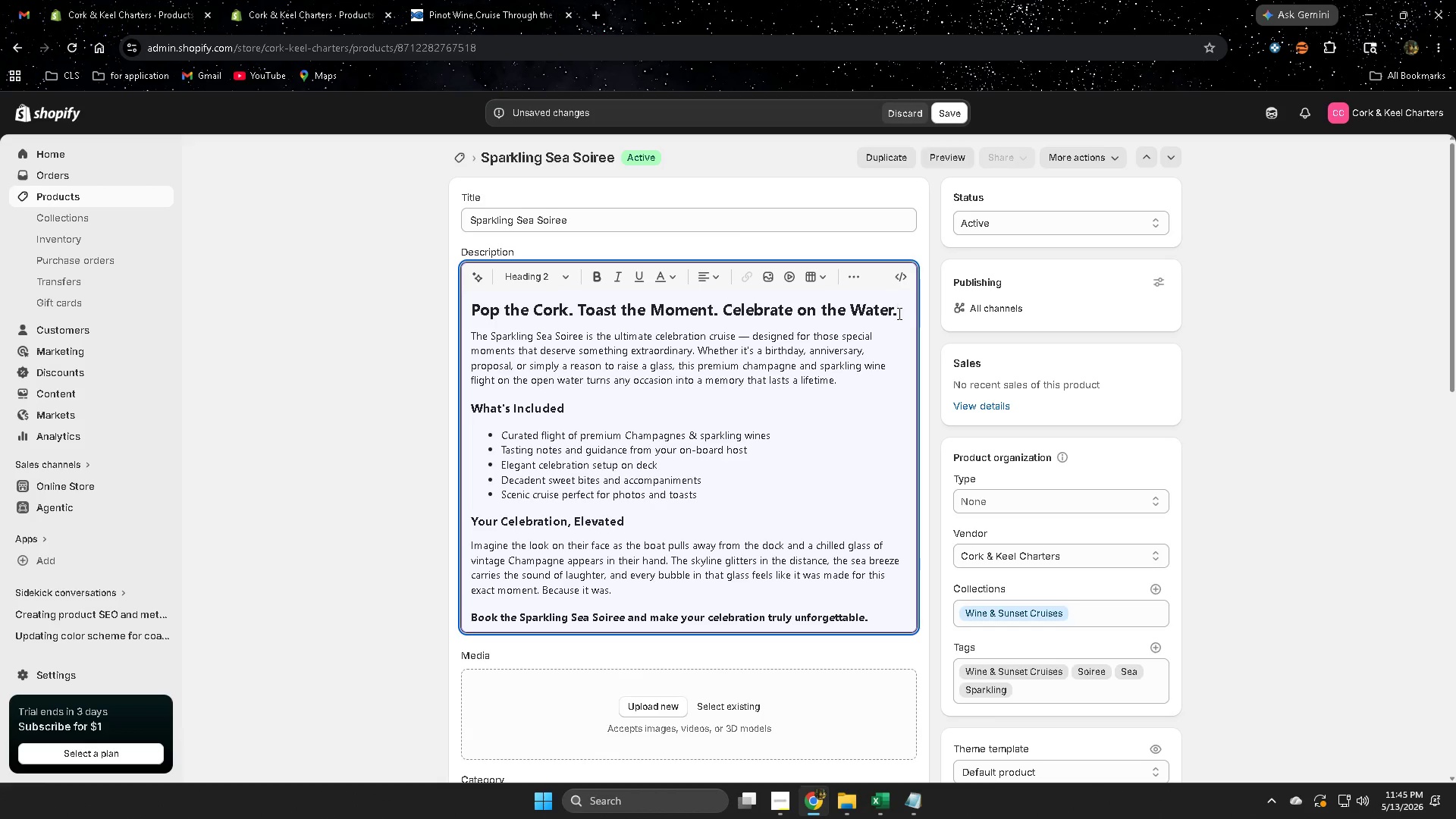 
left_click_drag(start_coordinate=[898, 313], to_coordinate=[471, 319])
 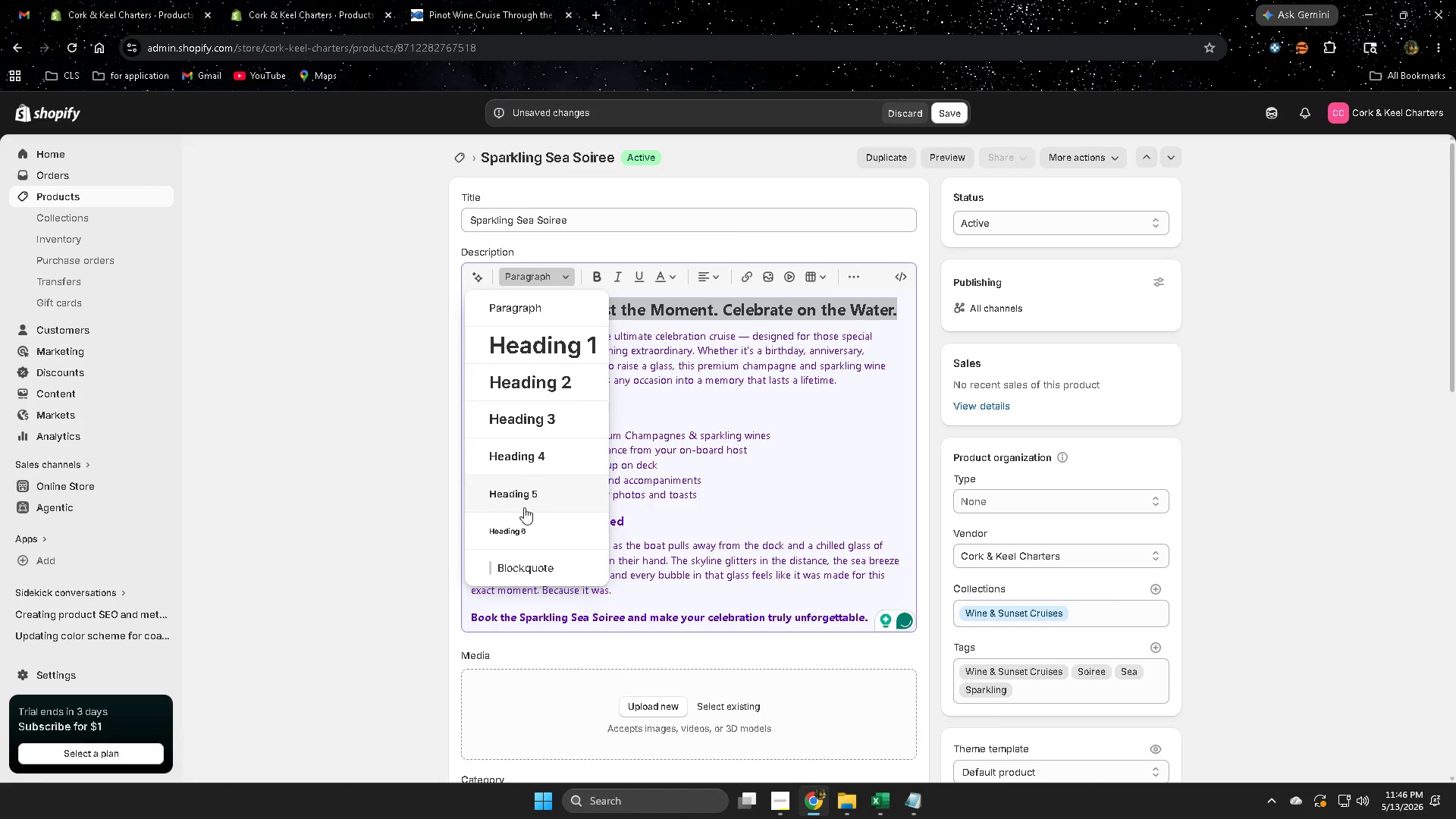 
left_click([536, 455])
 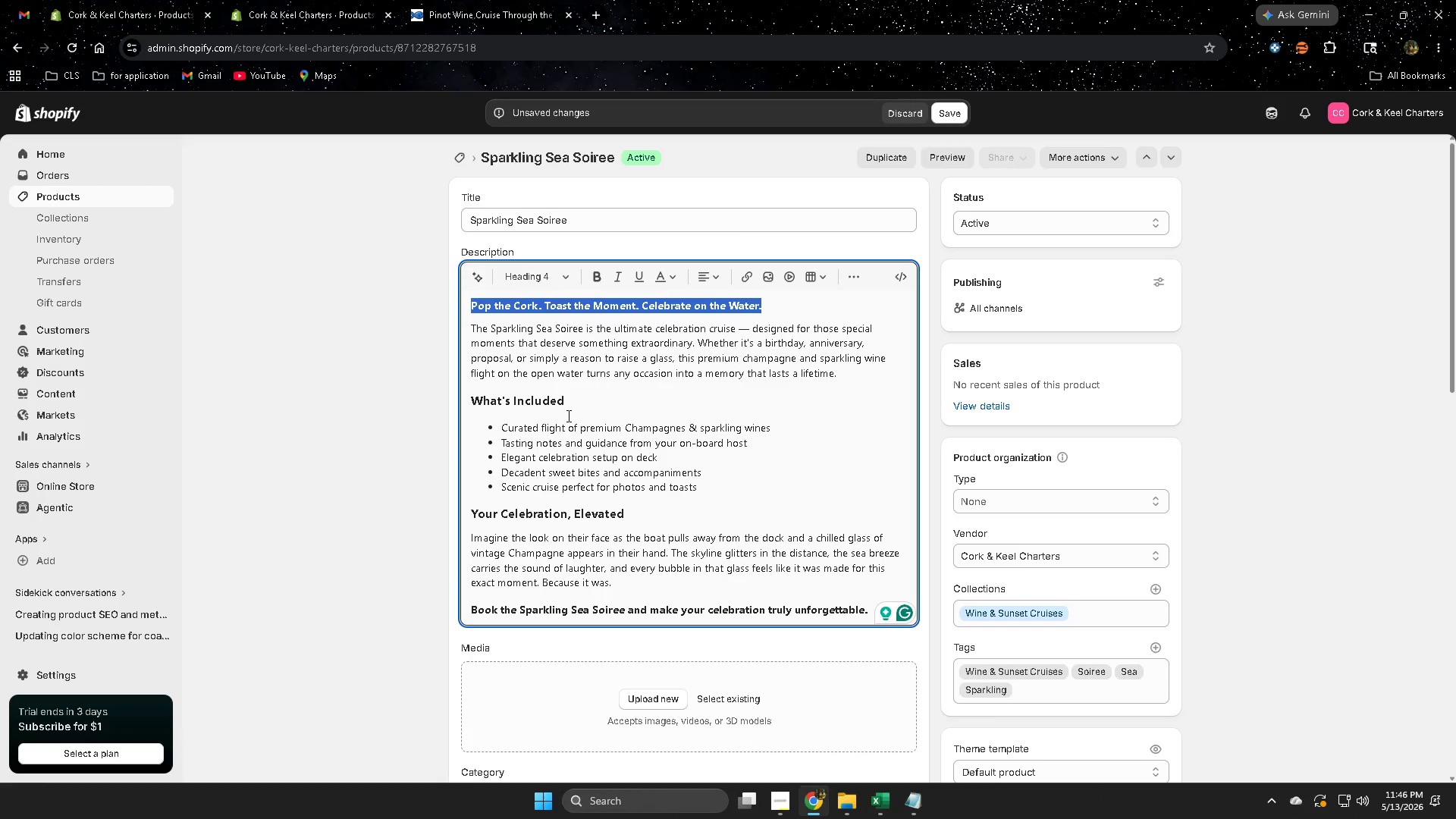 
left_click([572, 407])
 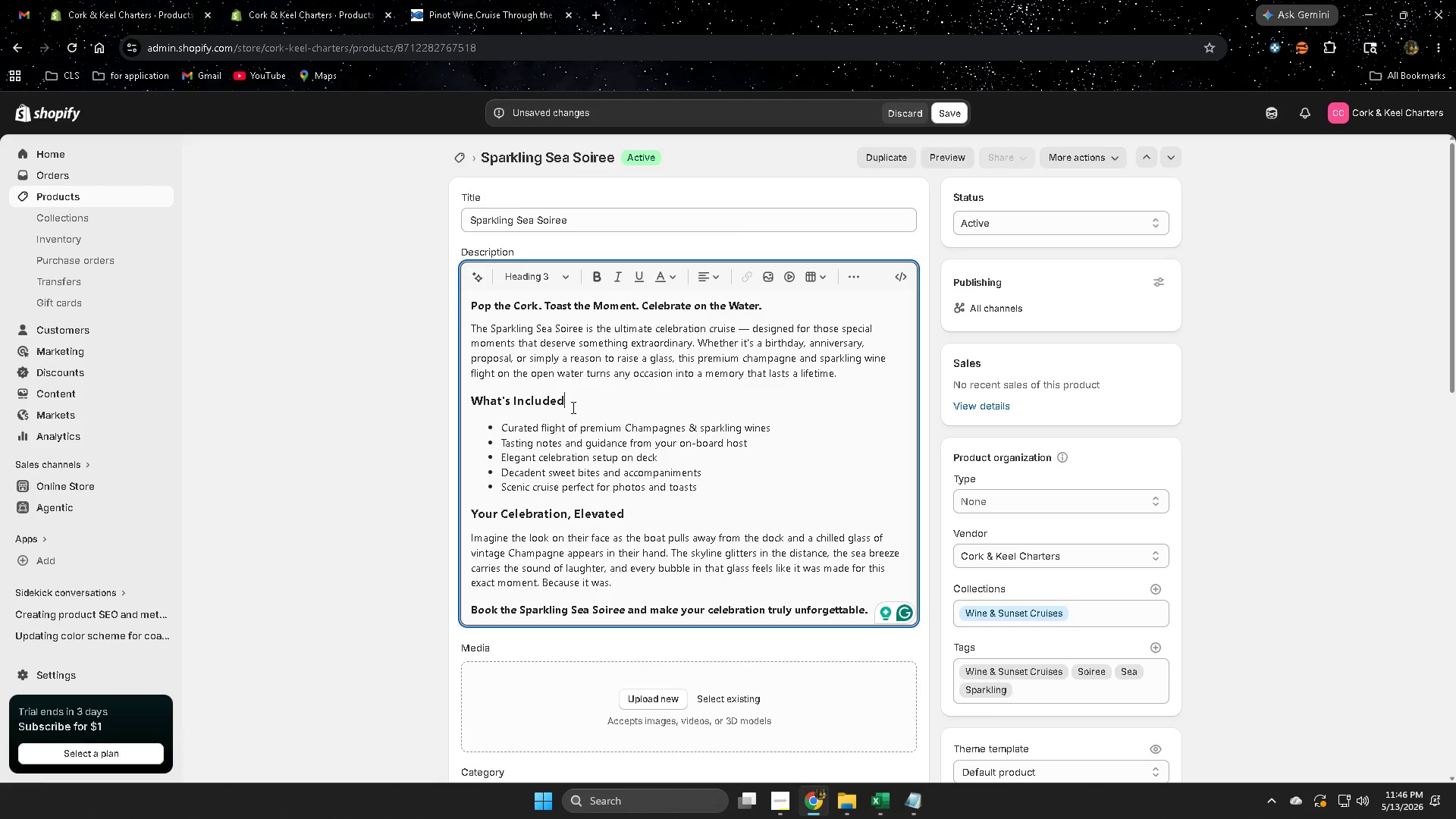 
left_click_drag(start_coordinate=[572, 407], to_coordinate=[474, 402])
 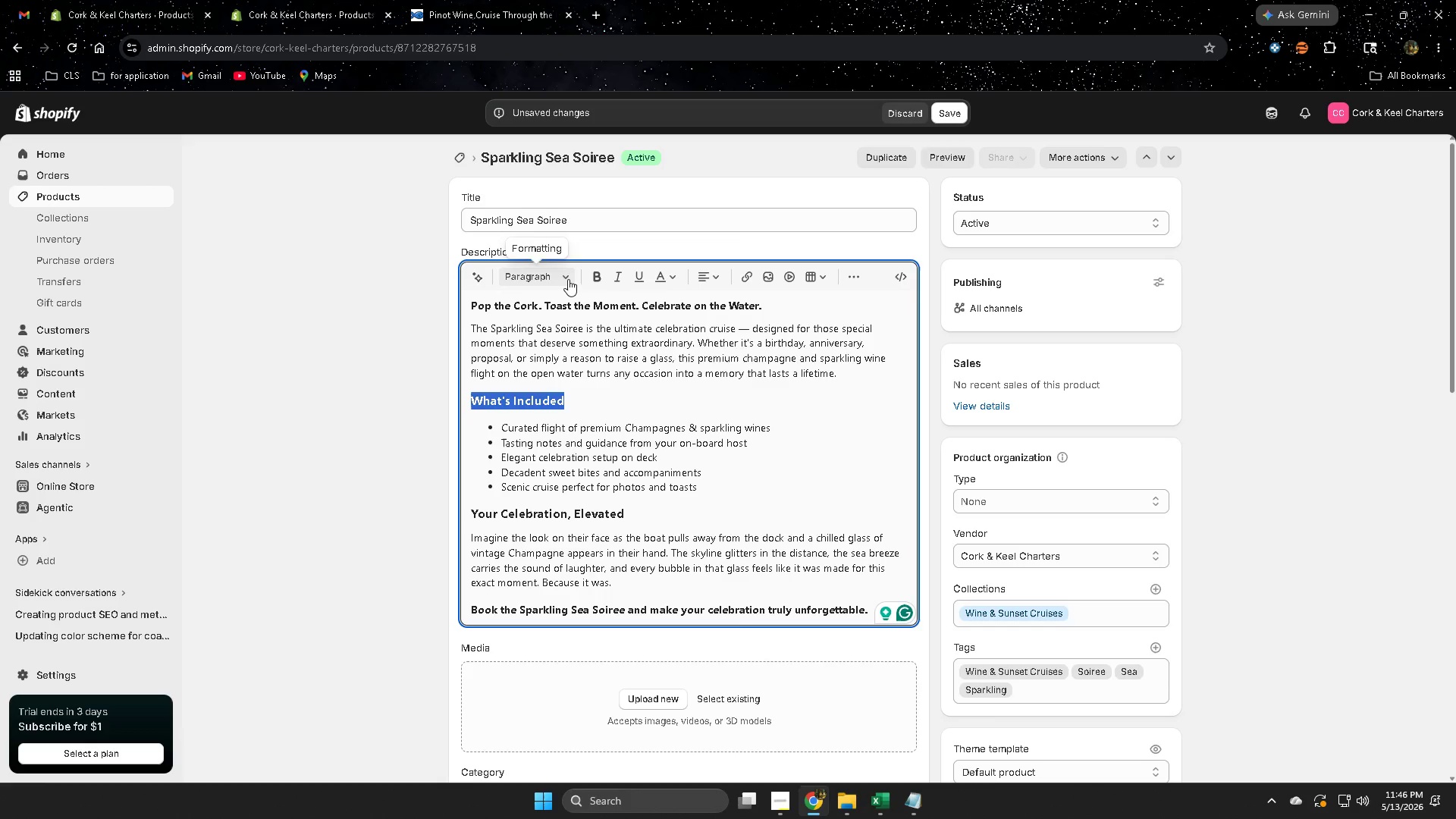 
left_click([567, 277])
 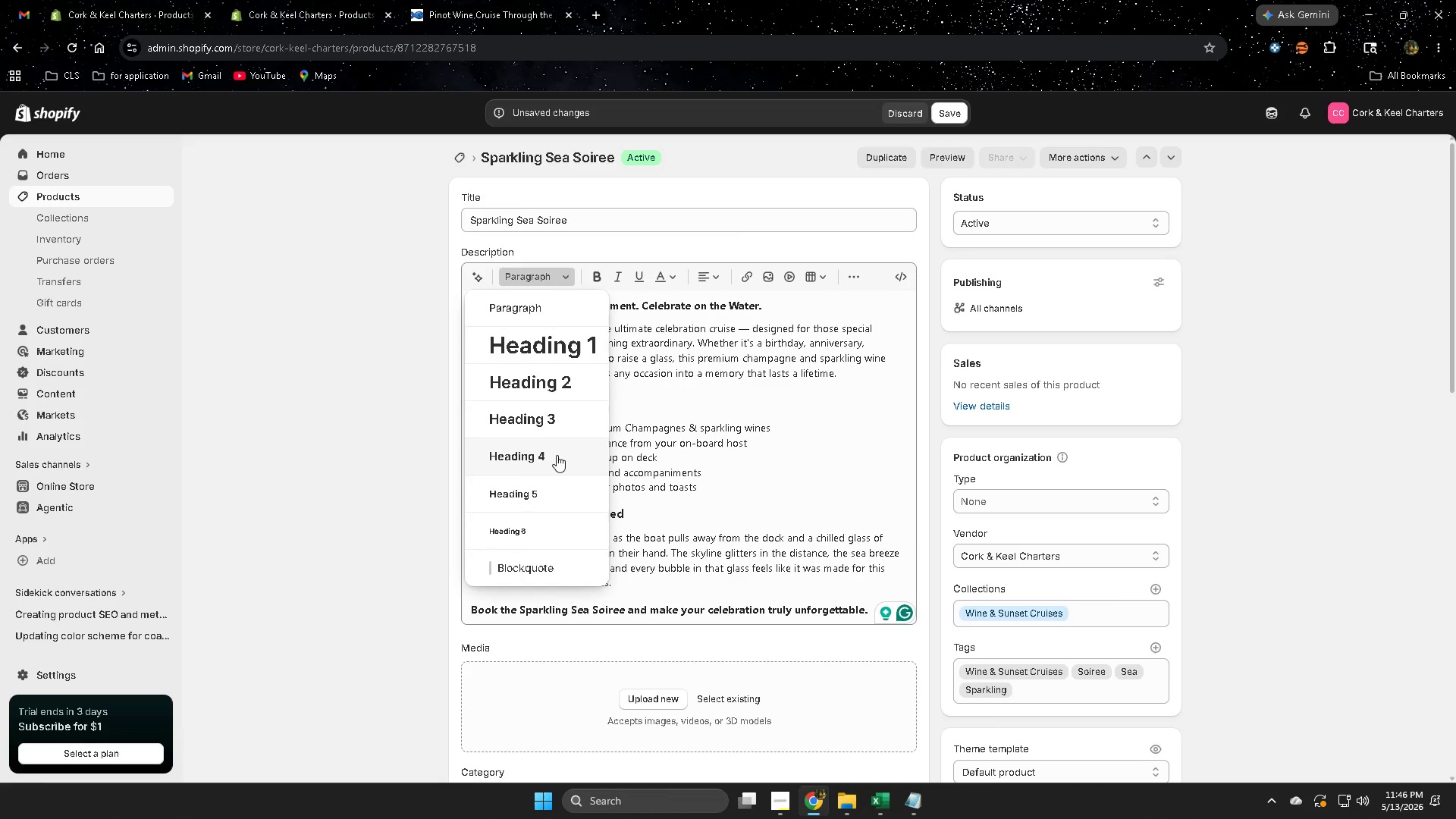 
left_click([551, 456])
 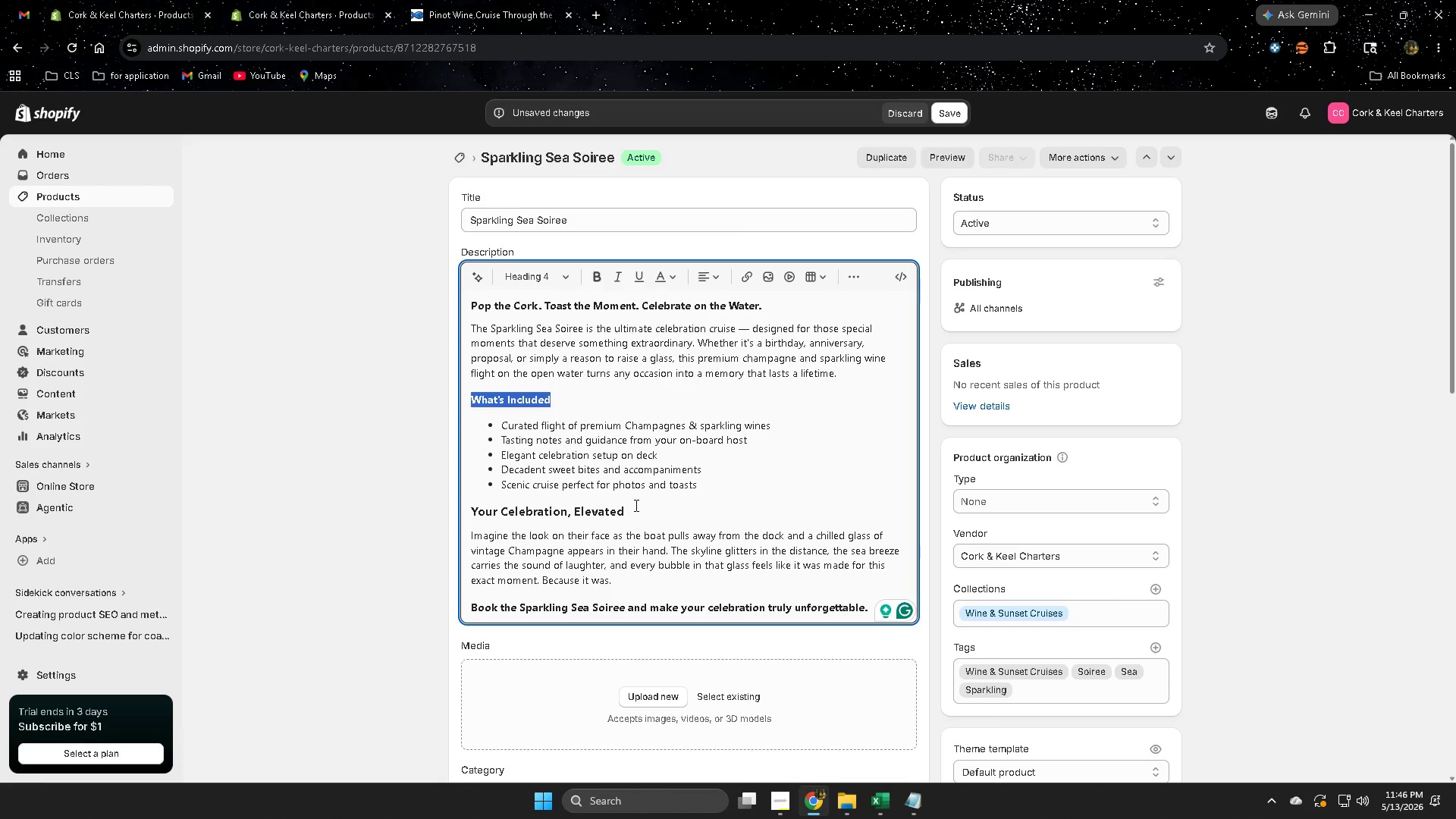 
left_click([629, 507])
 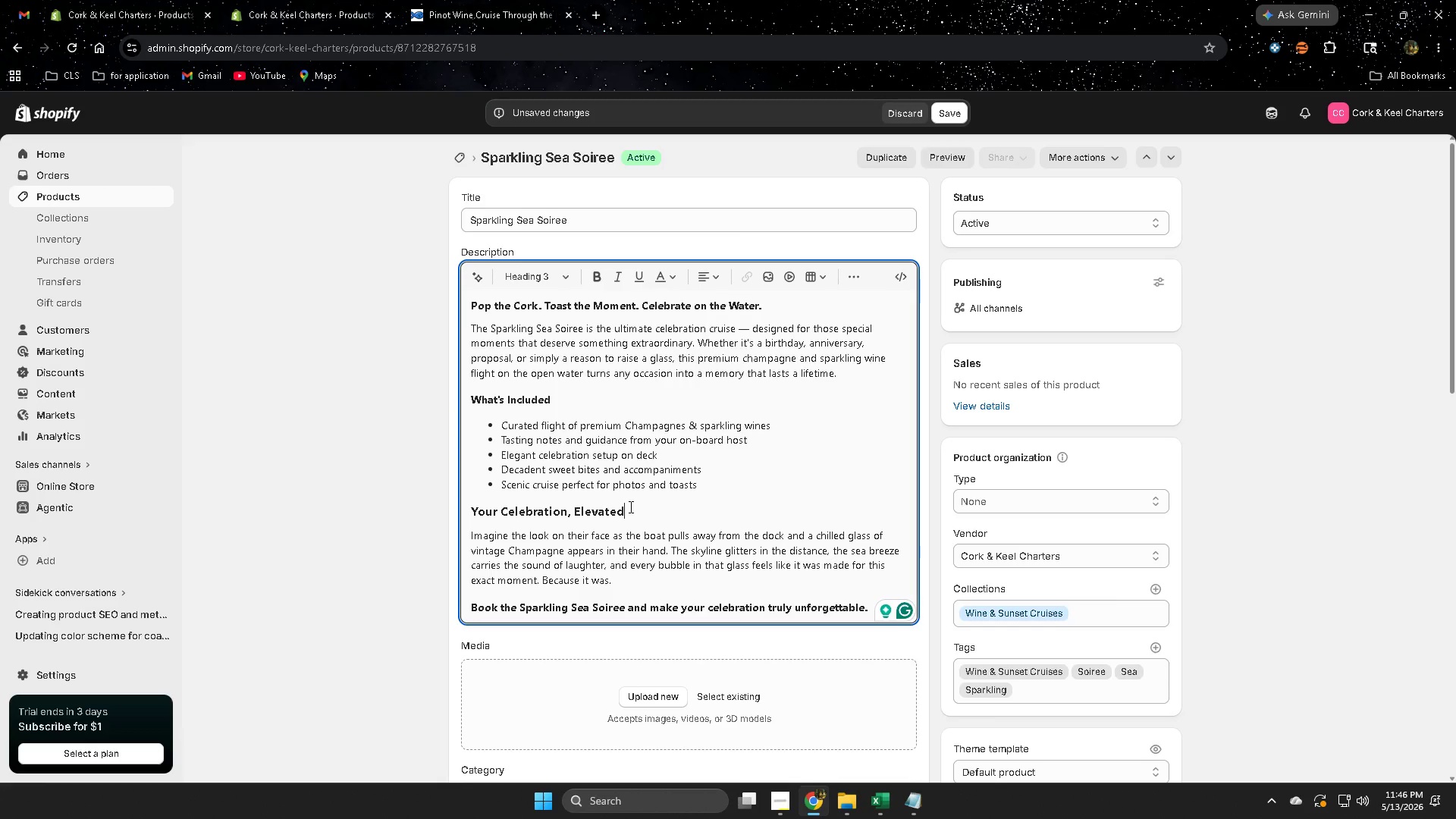 
left_click_drag(start_coordinate=[629, 507], to_coordinate=[482, 507])
 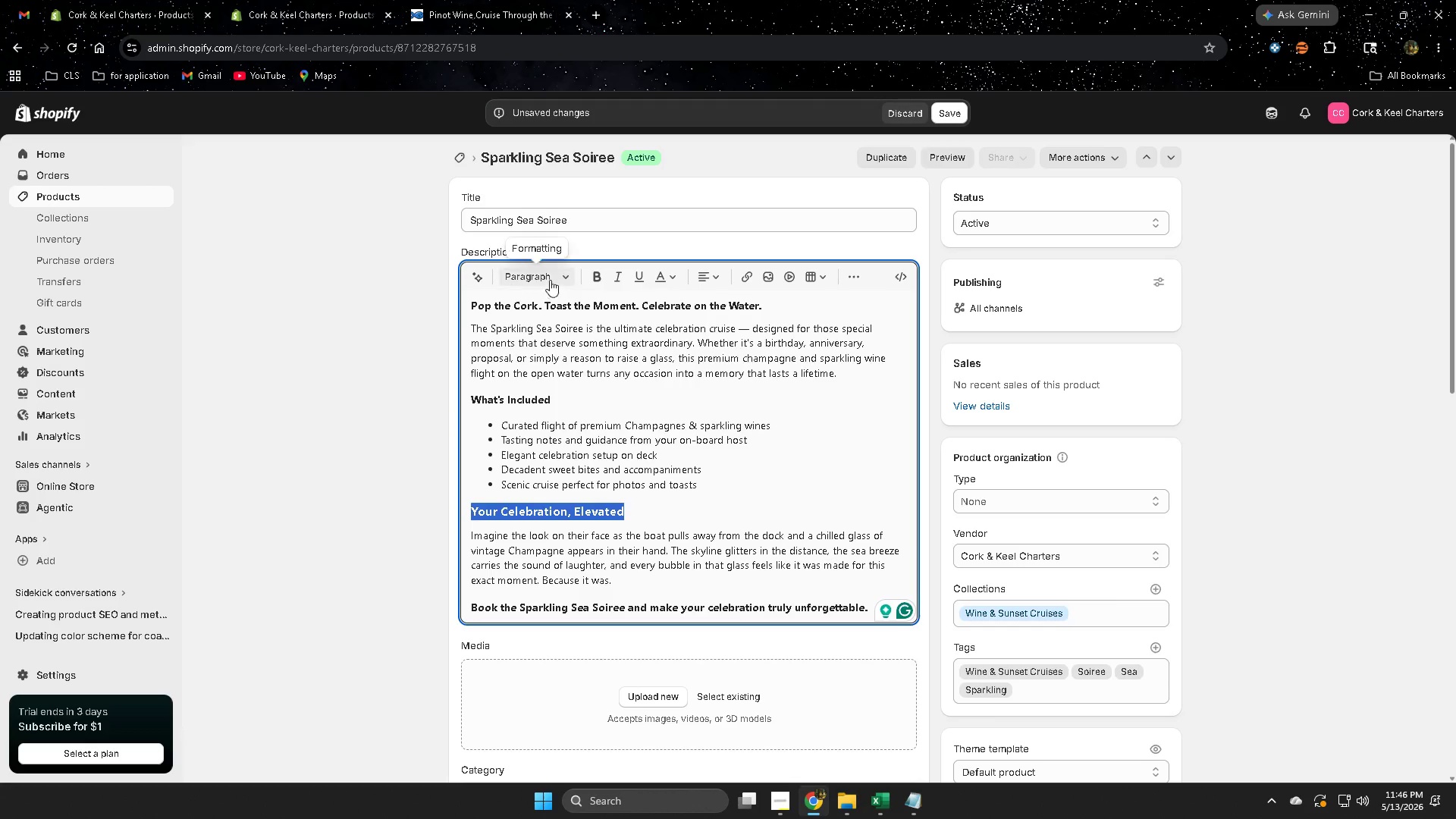 
left_click([563, 276])
 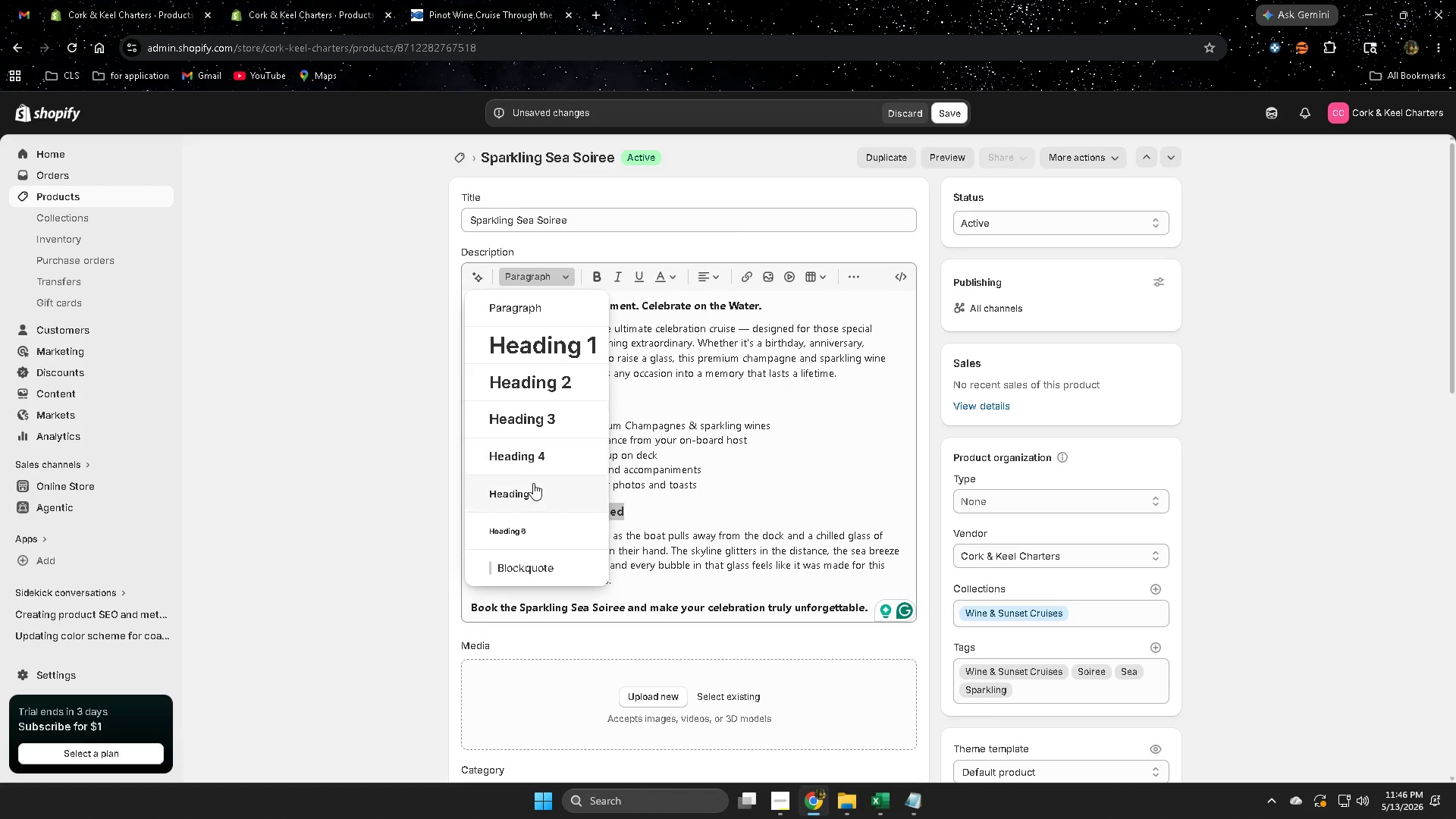 
left_click([529, 457])
 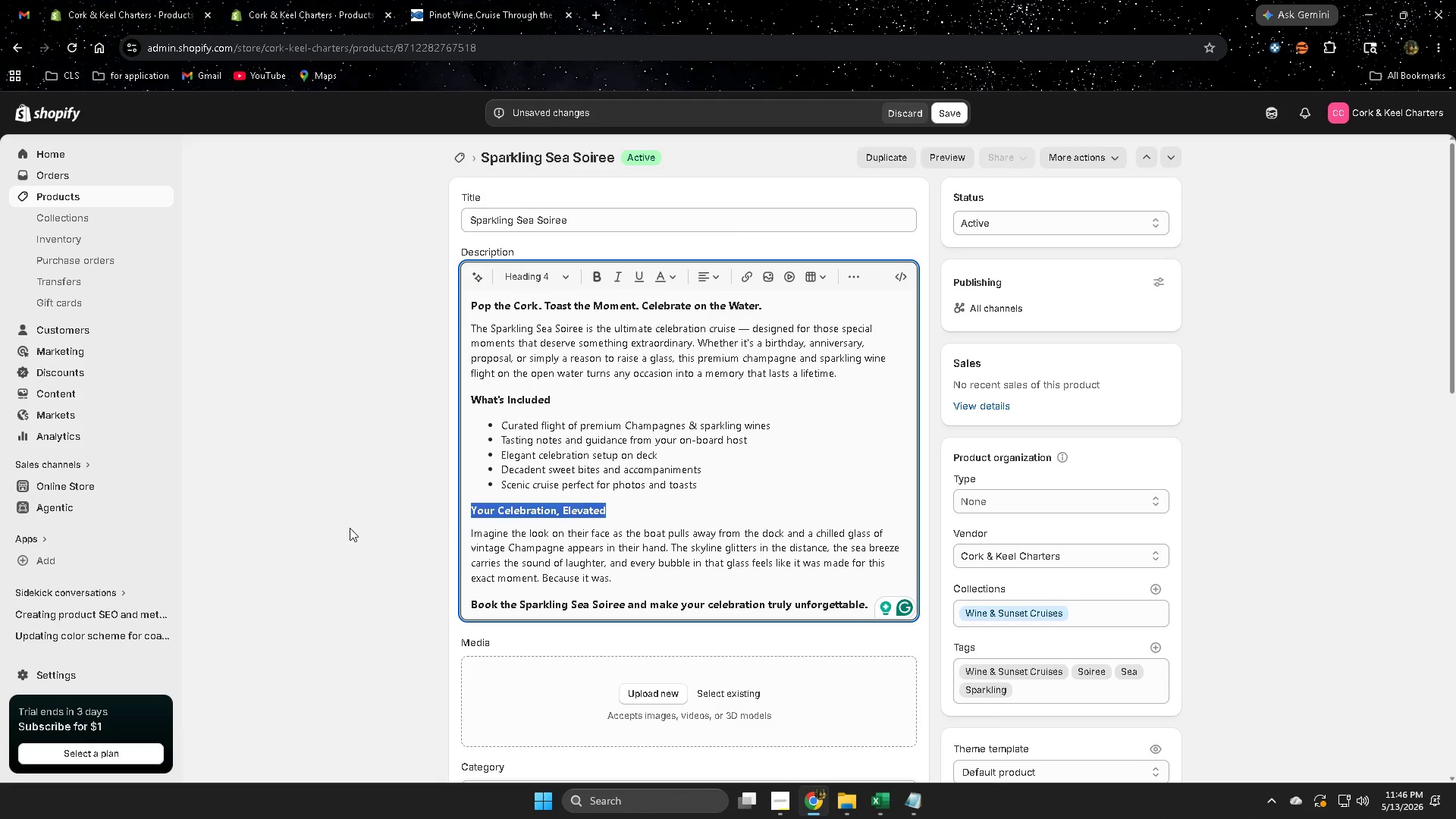 
left_click([325, 529])
 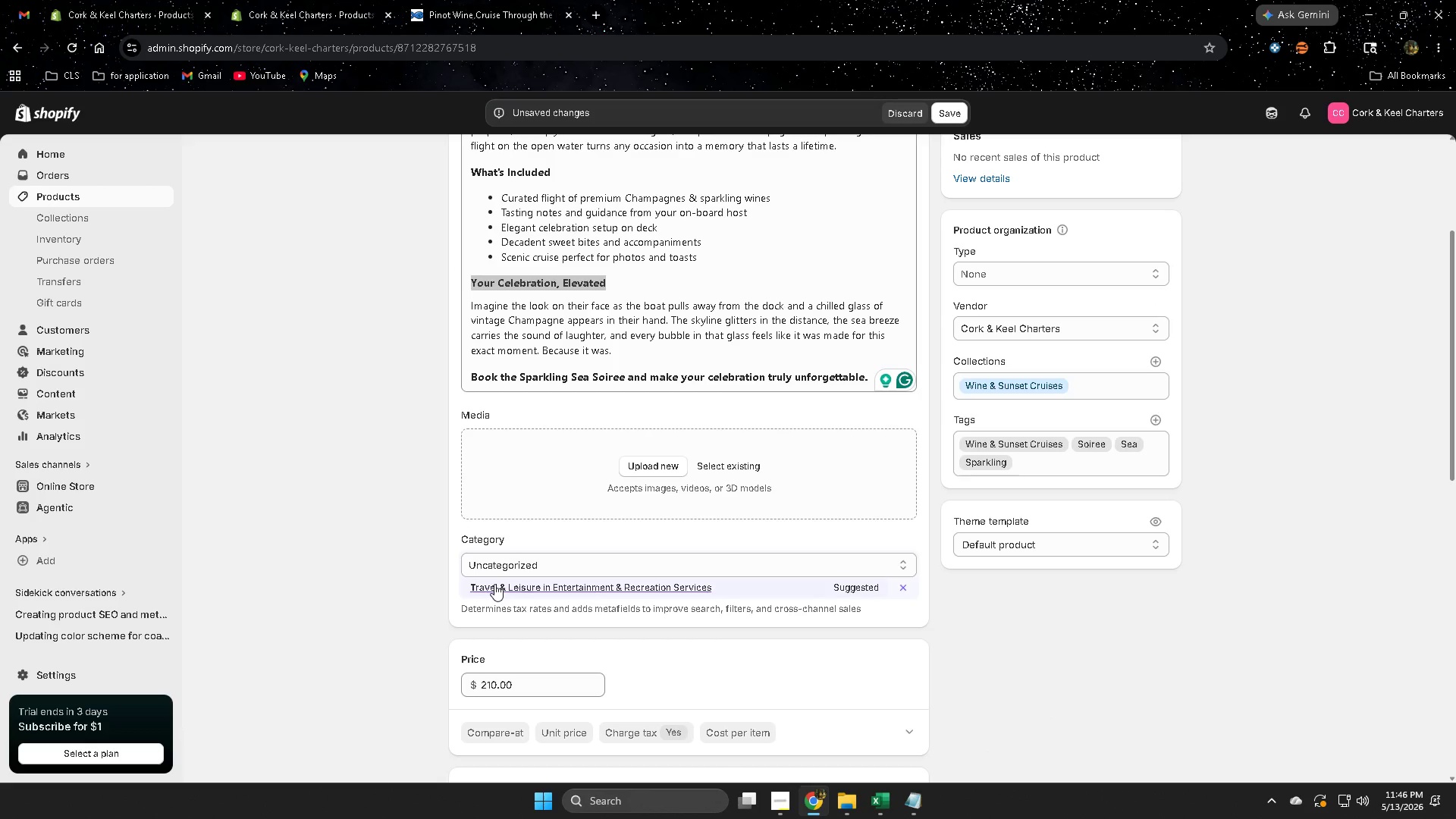 
scroll: coordinate [317, 541], scroll_direction: down, amount: 3.0
 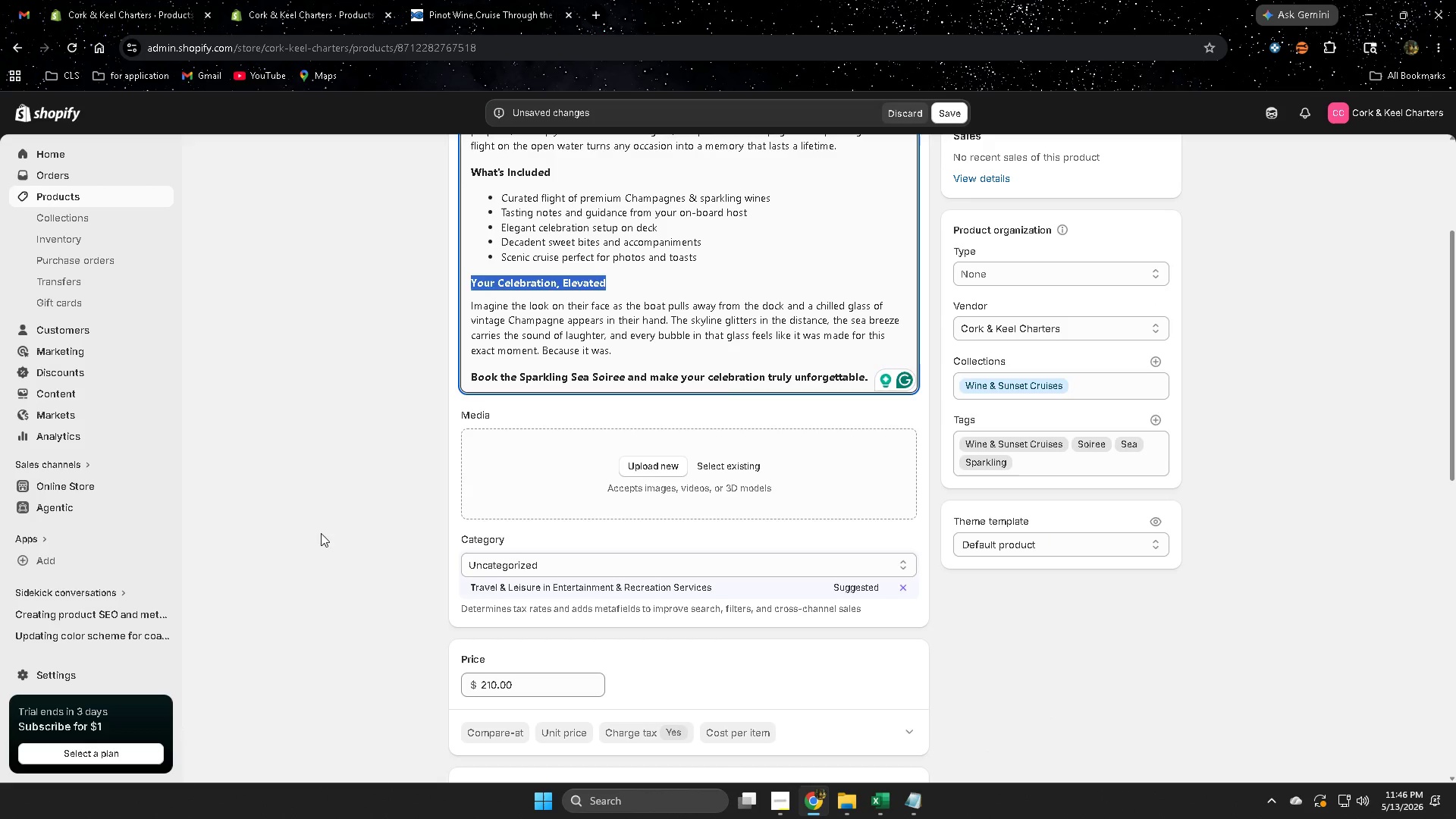 
left_click([494, 584])
 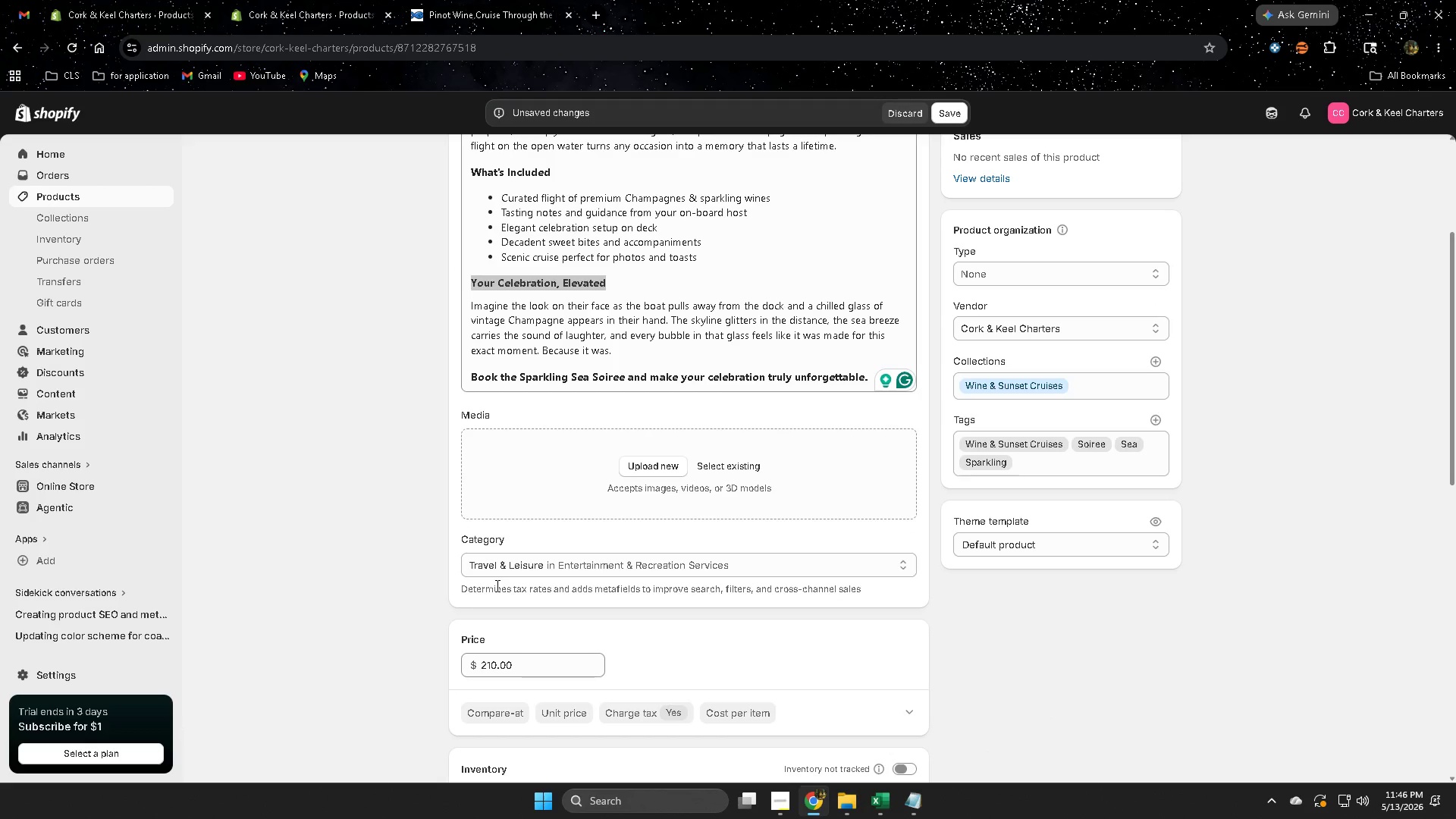 
wait(33.56)
 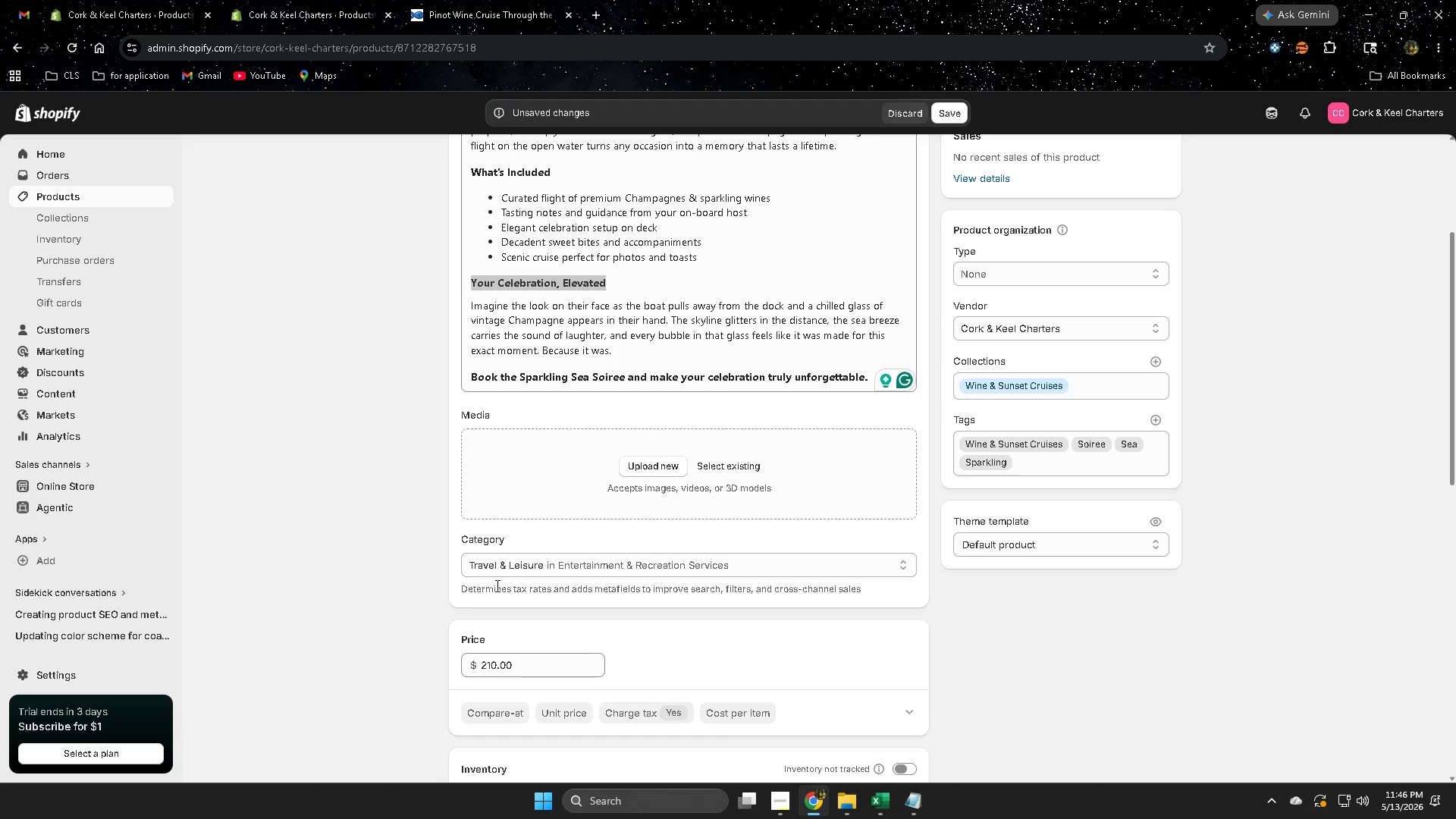 
scroll: coordinate [353, 533], scroll_direction: down, amount: 9.0
 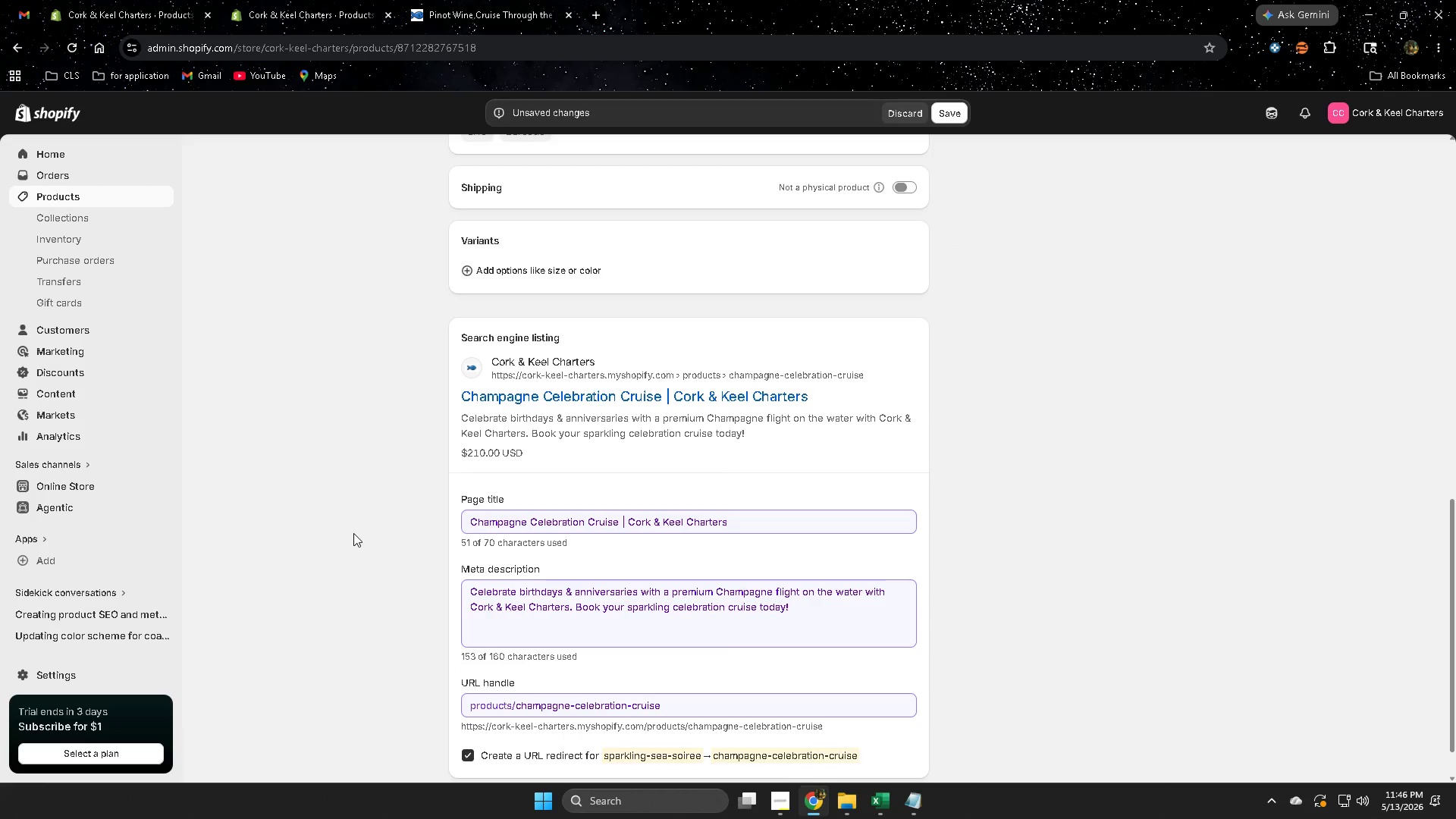 
scroll: coordinate [363, 532], scroll_direction: up, amount: 10.0
 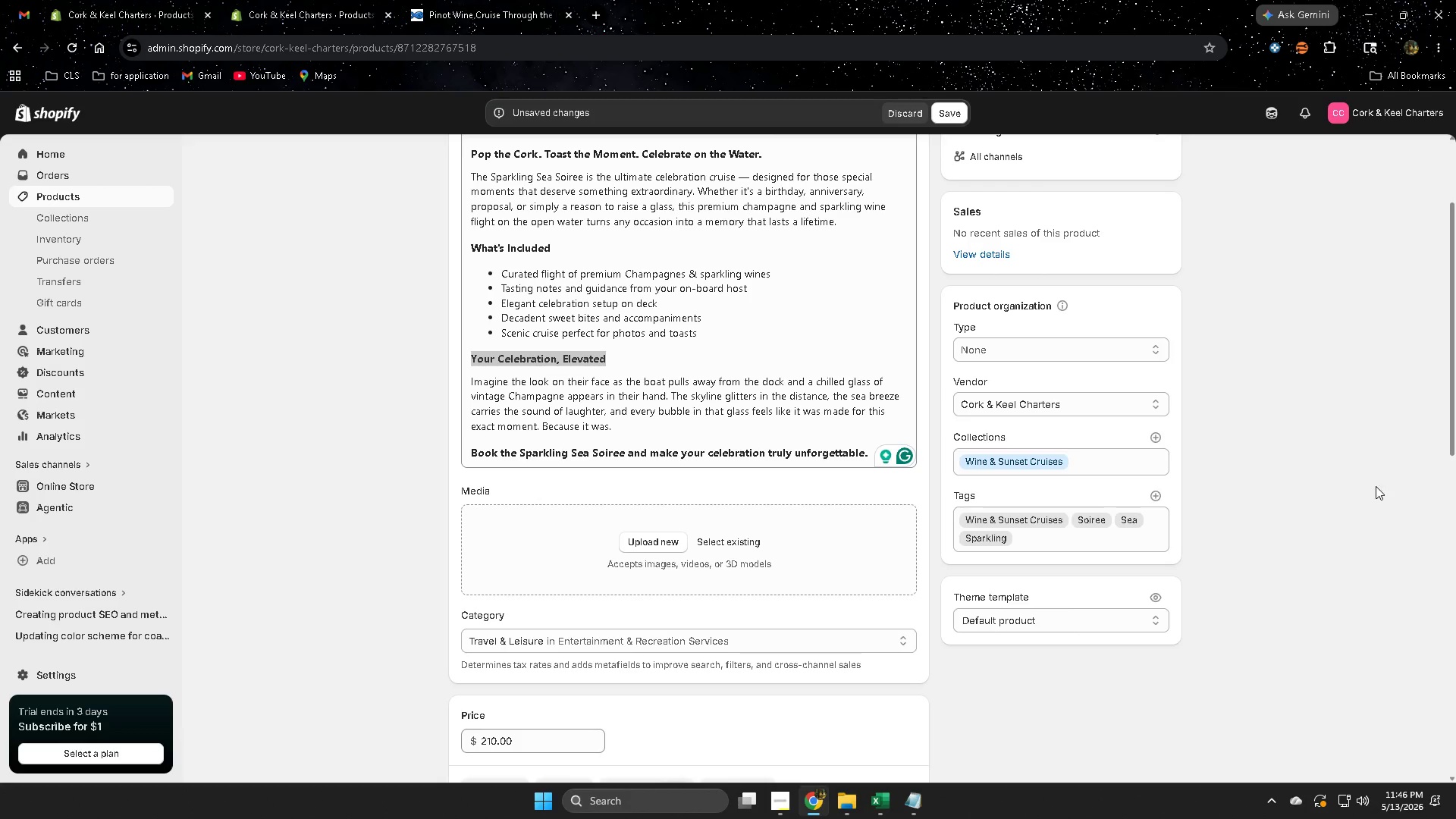 
wait(6.09)
 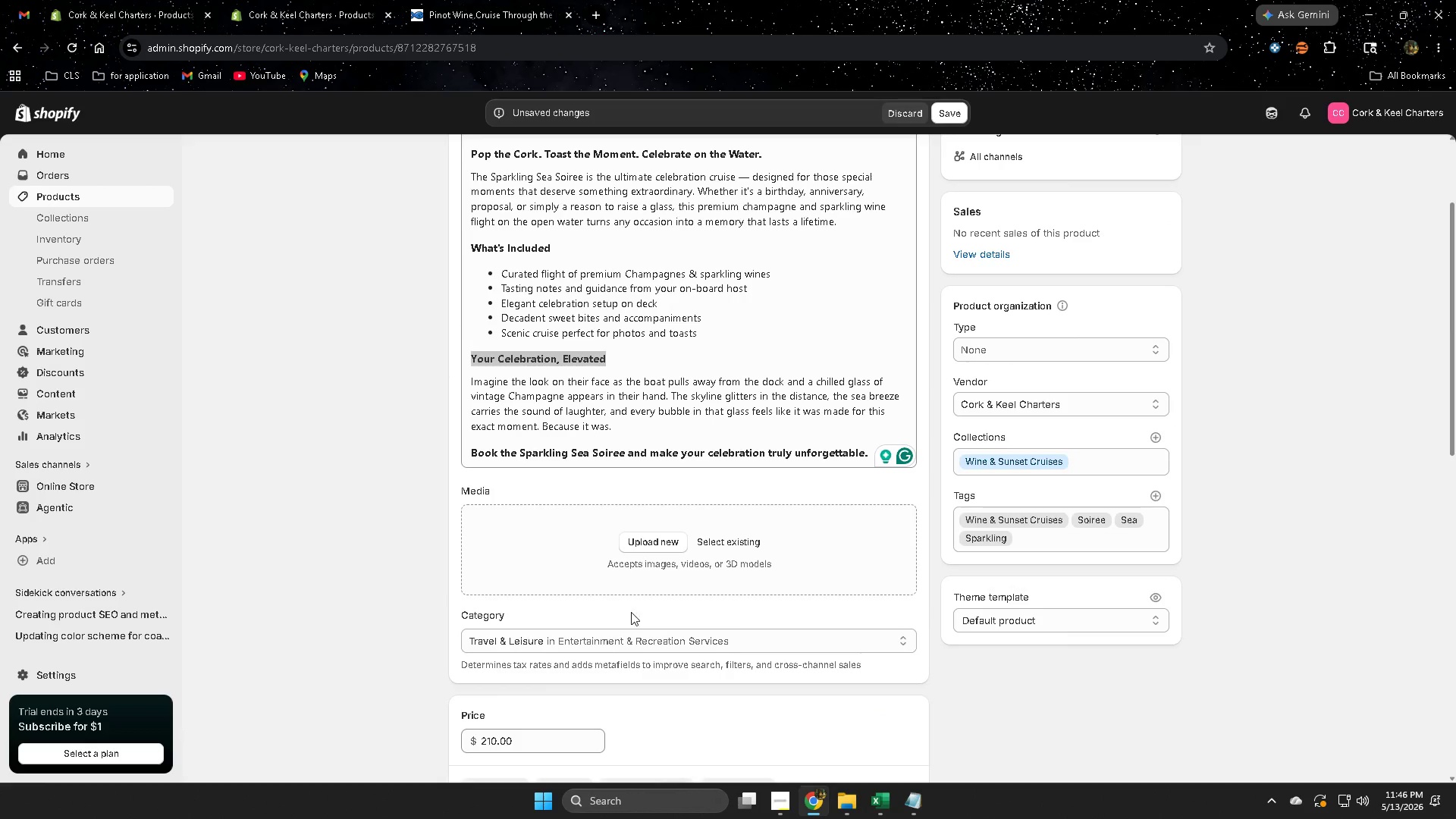 
left_click([1263, 119])
 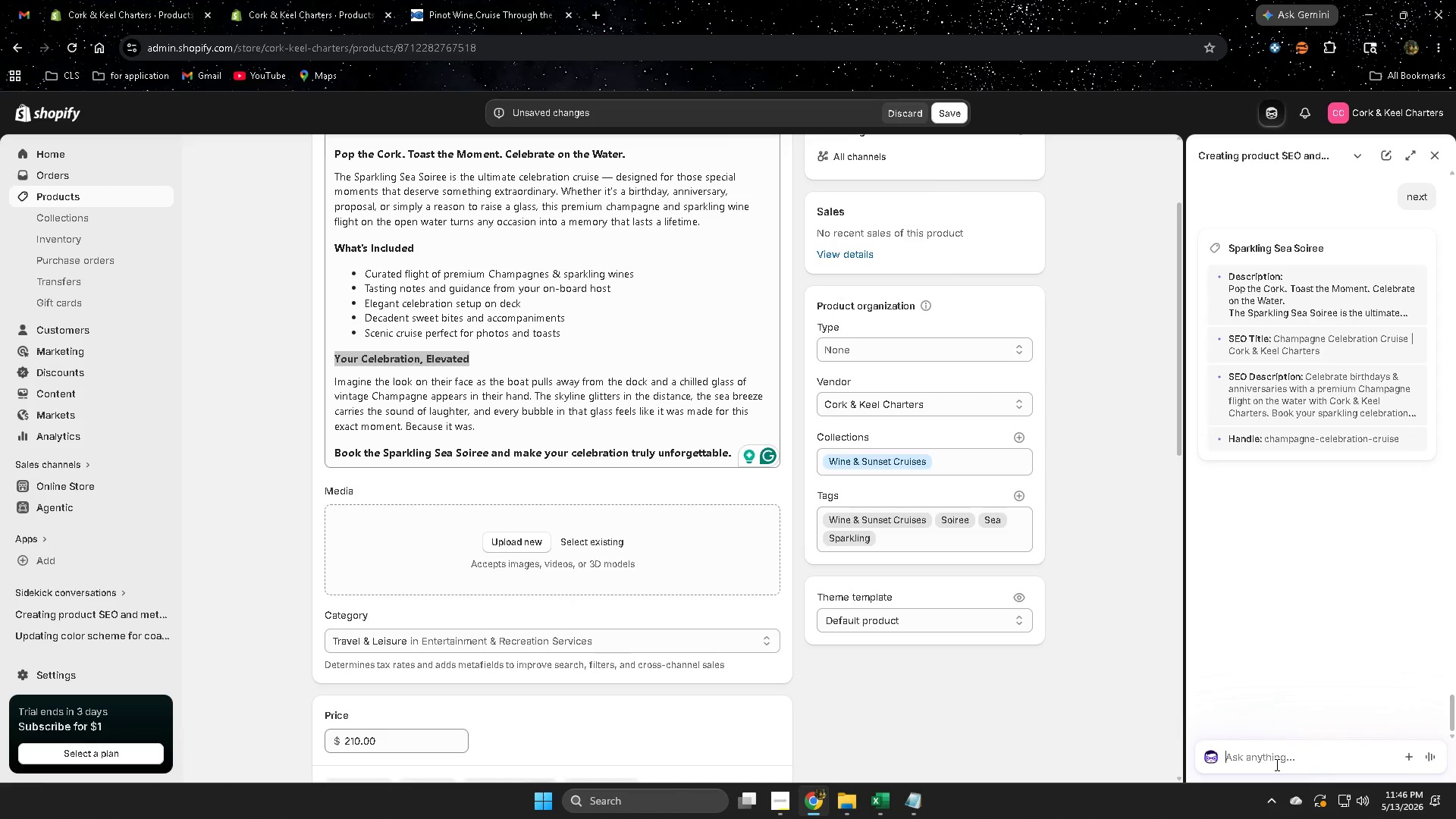 
type(image alt text)
 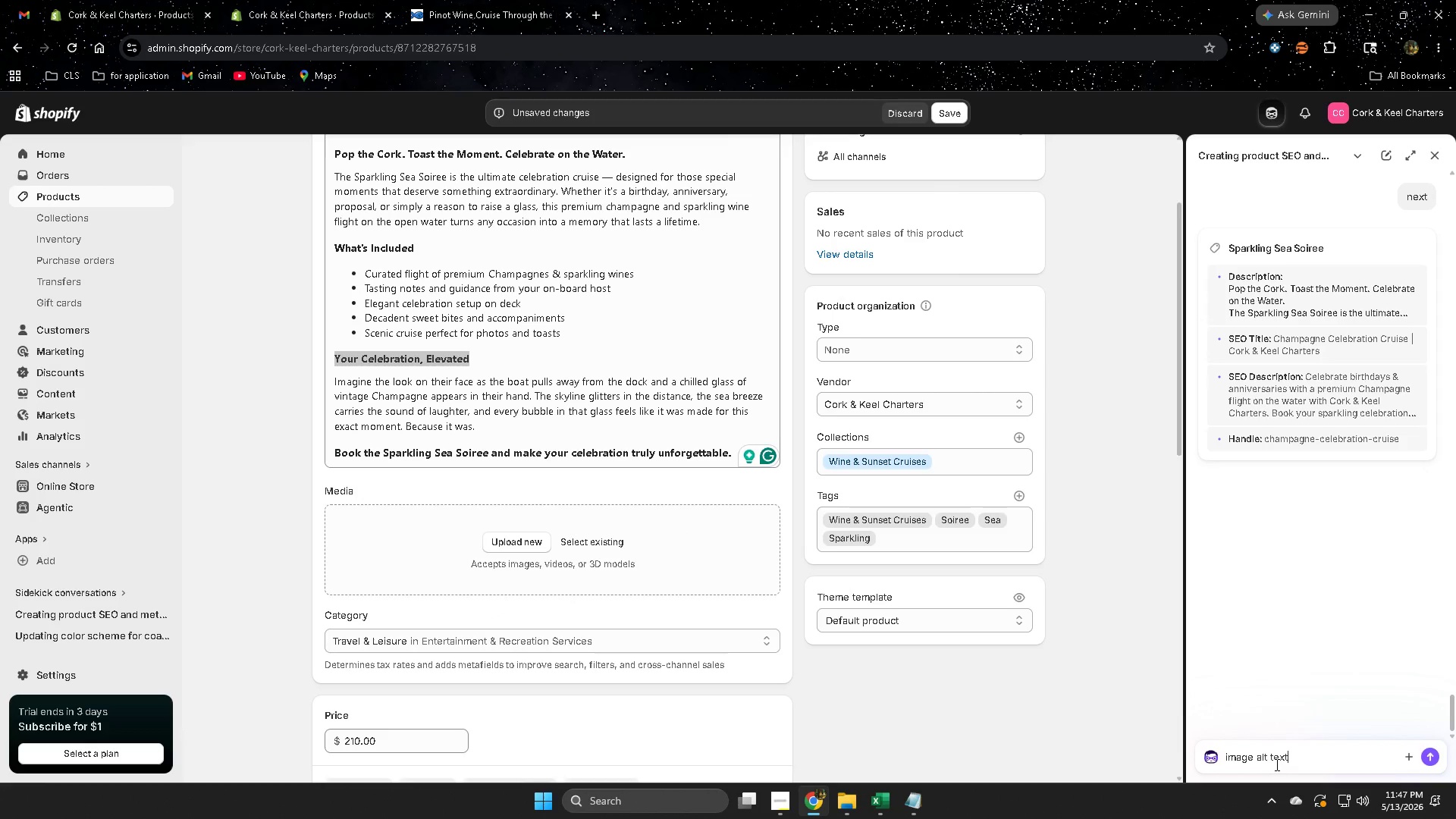 
key(Enter)
 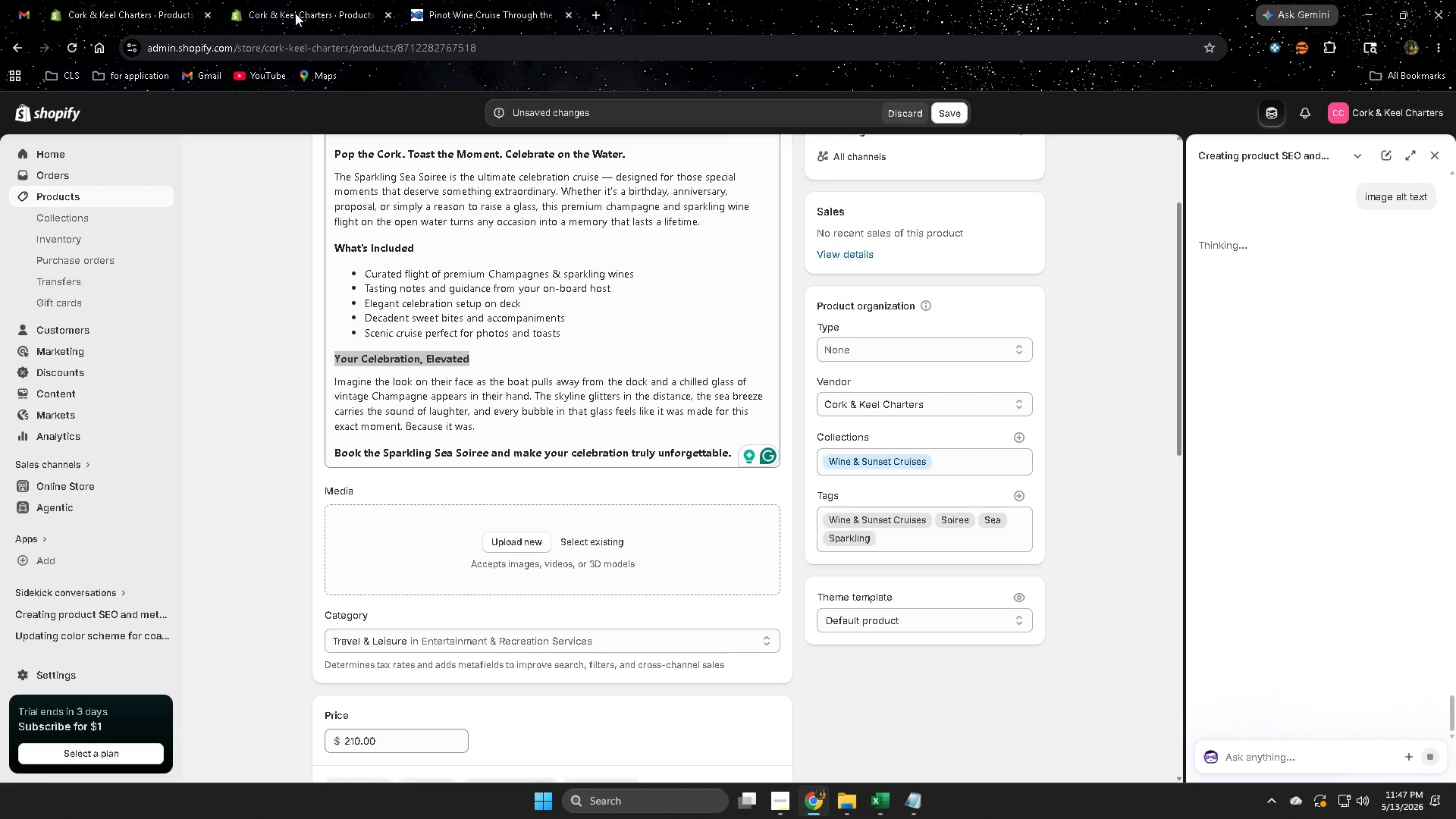 
left_click([523, 2])
 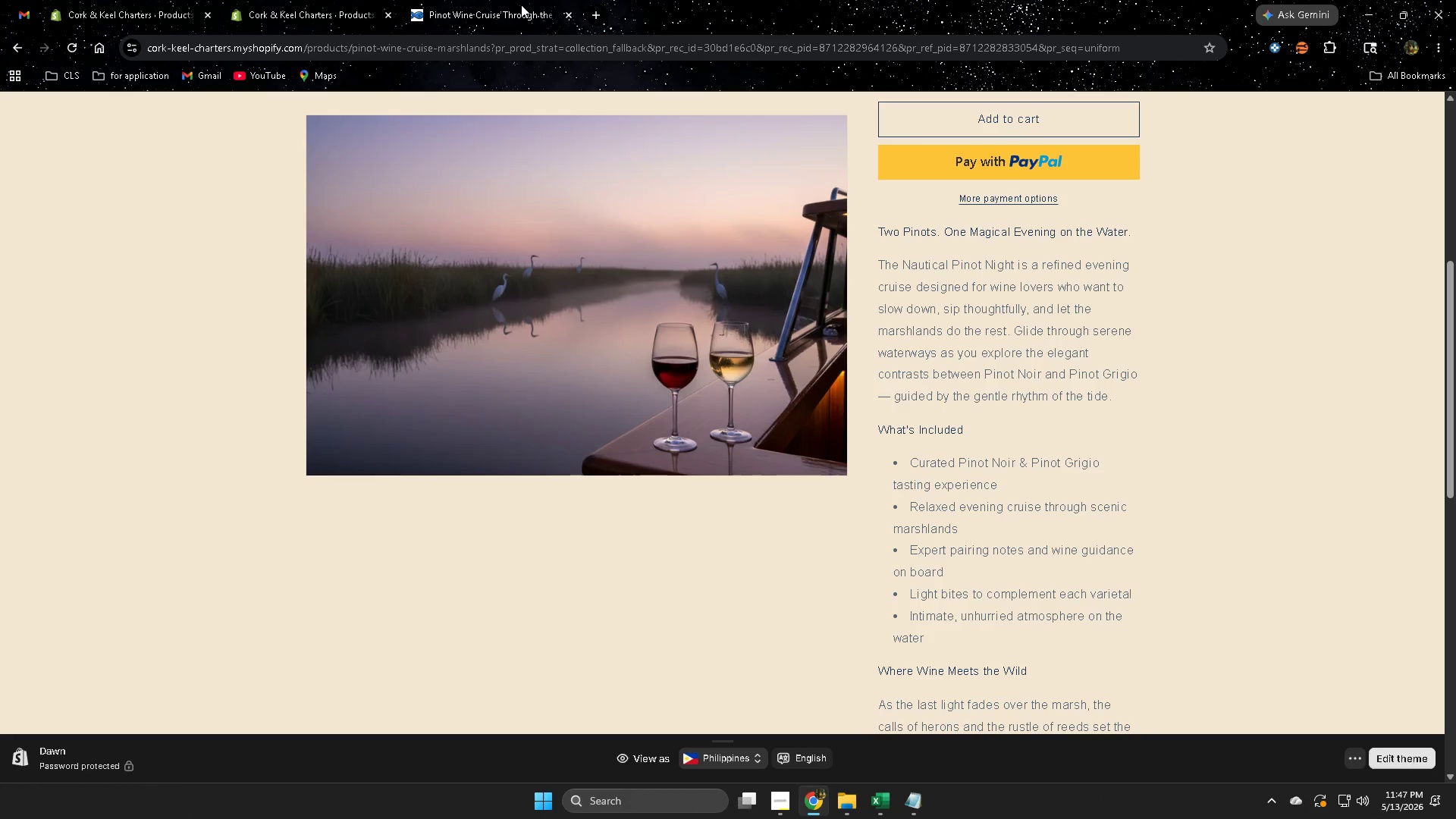 
wait(29.86)
 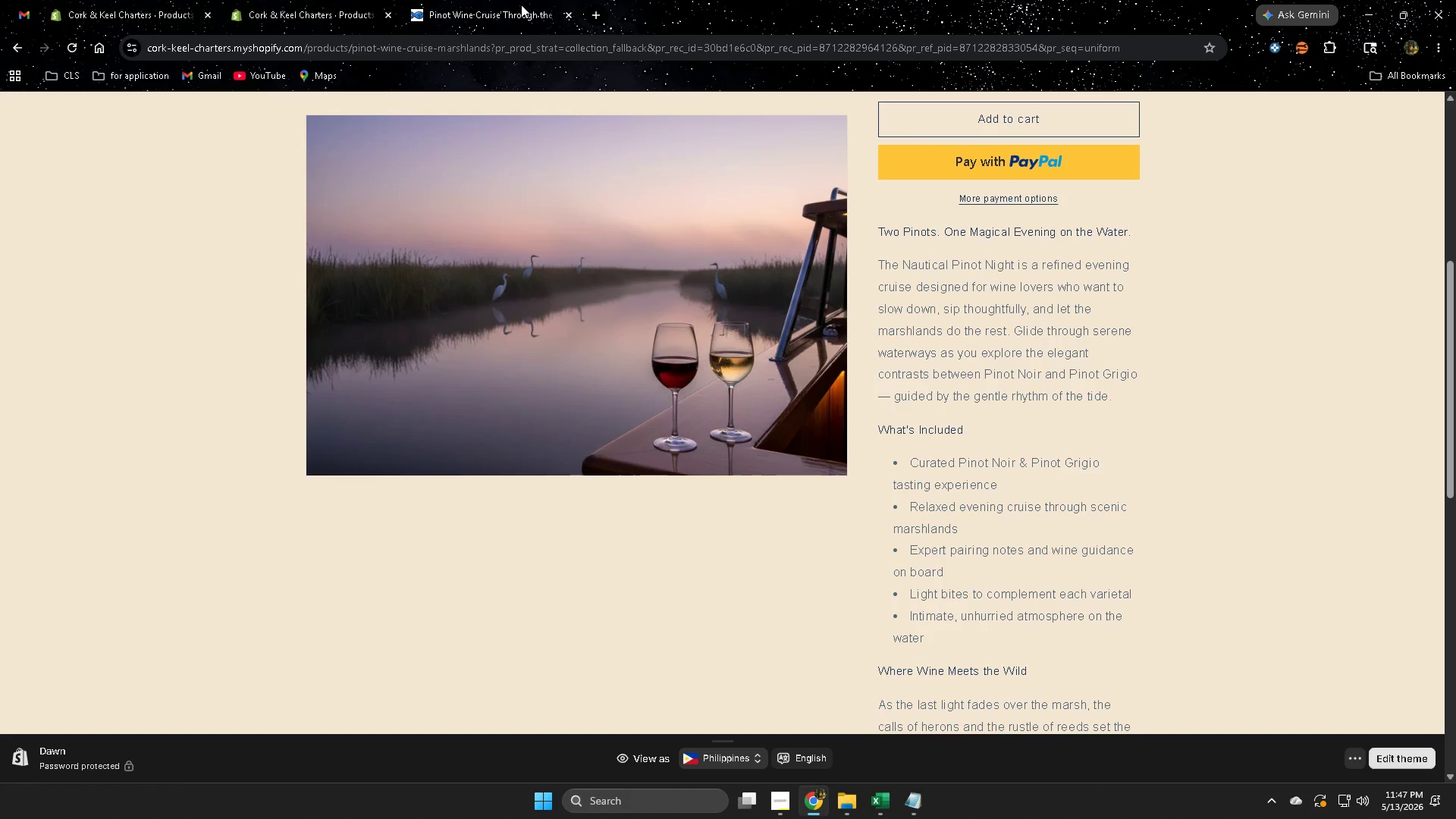 
mouse_move([460, -3])
 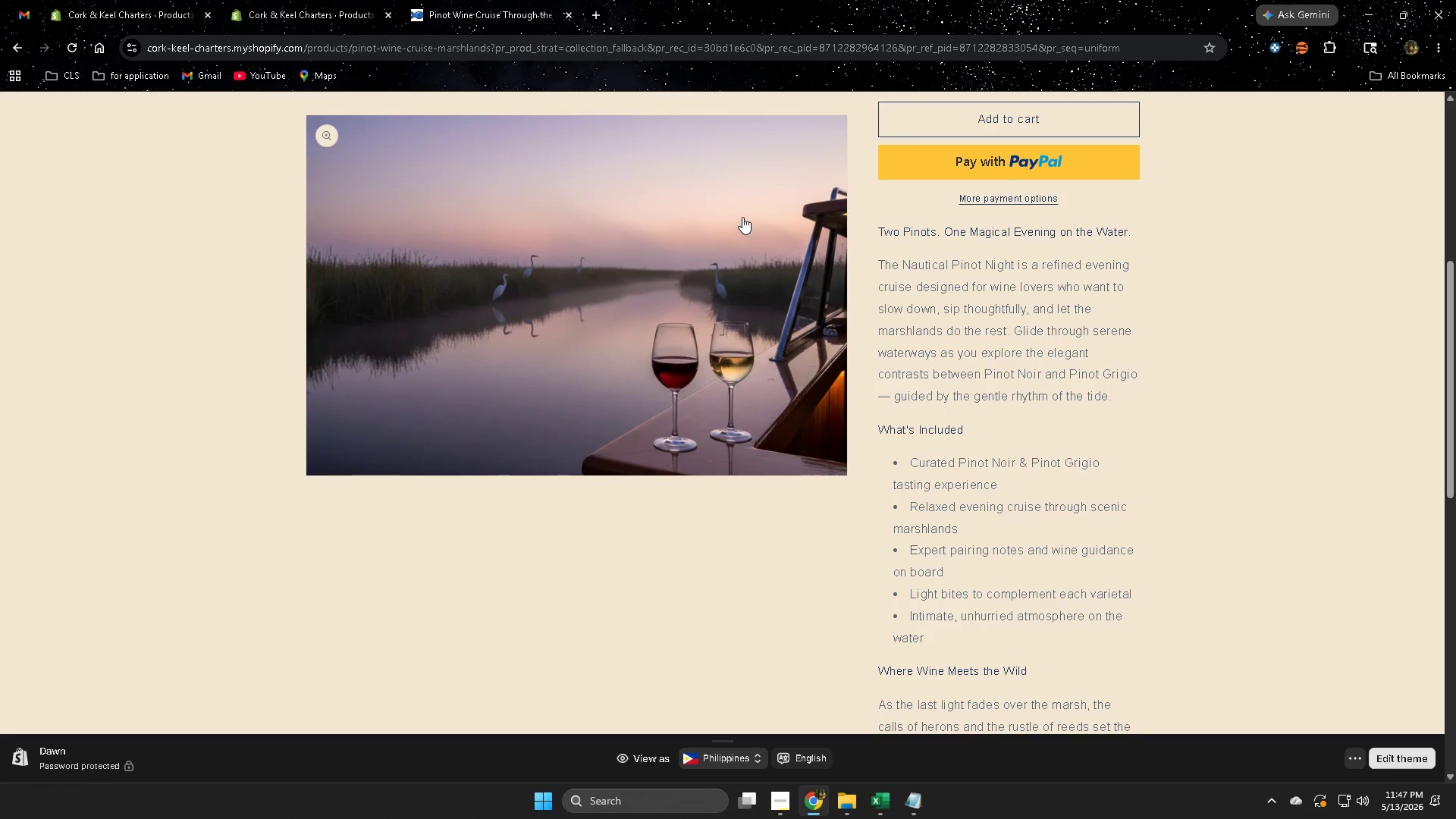 
wait(6.45)
 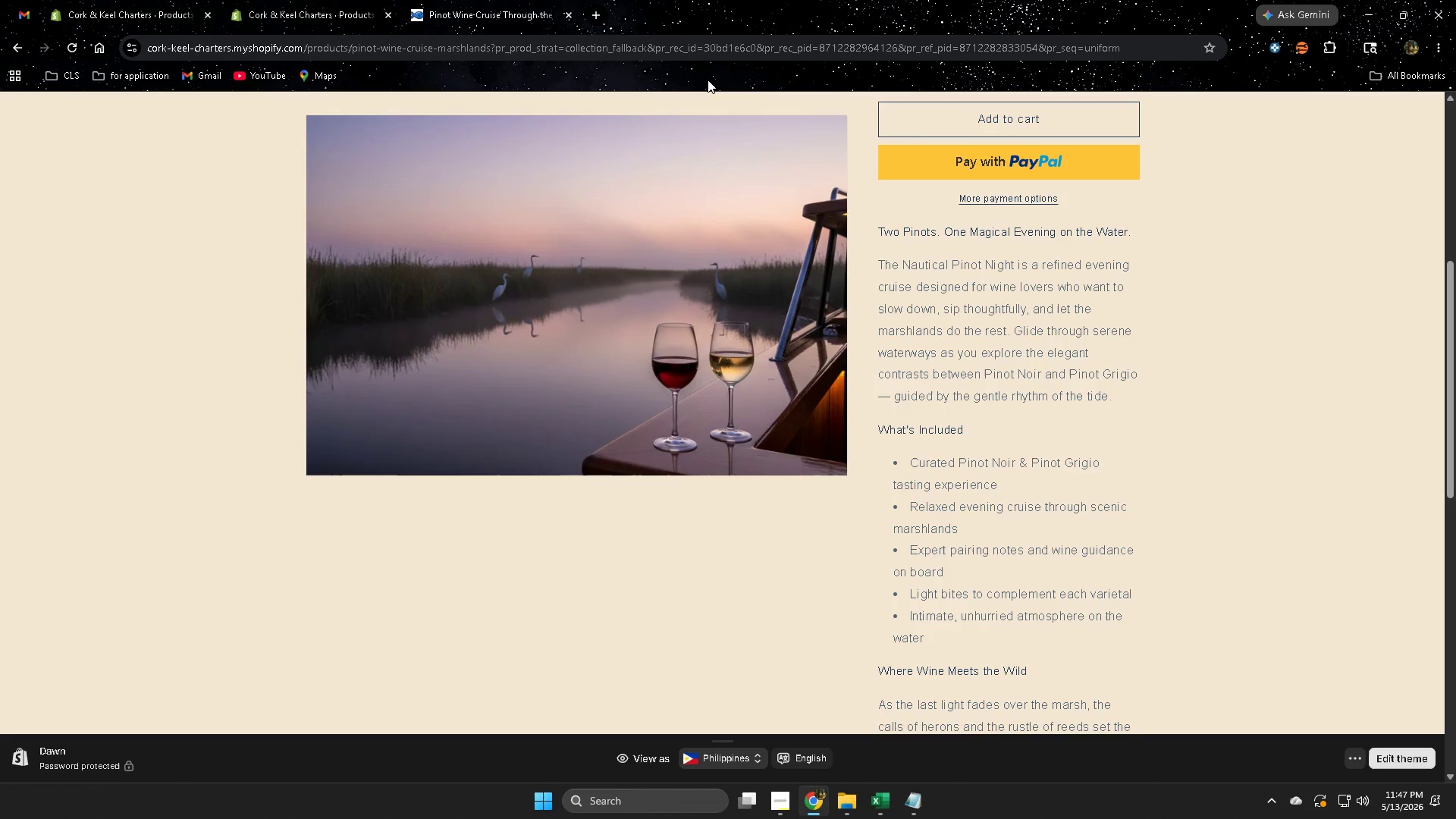 
left_click([319, 5])
 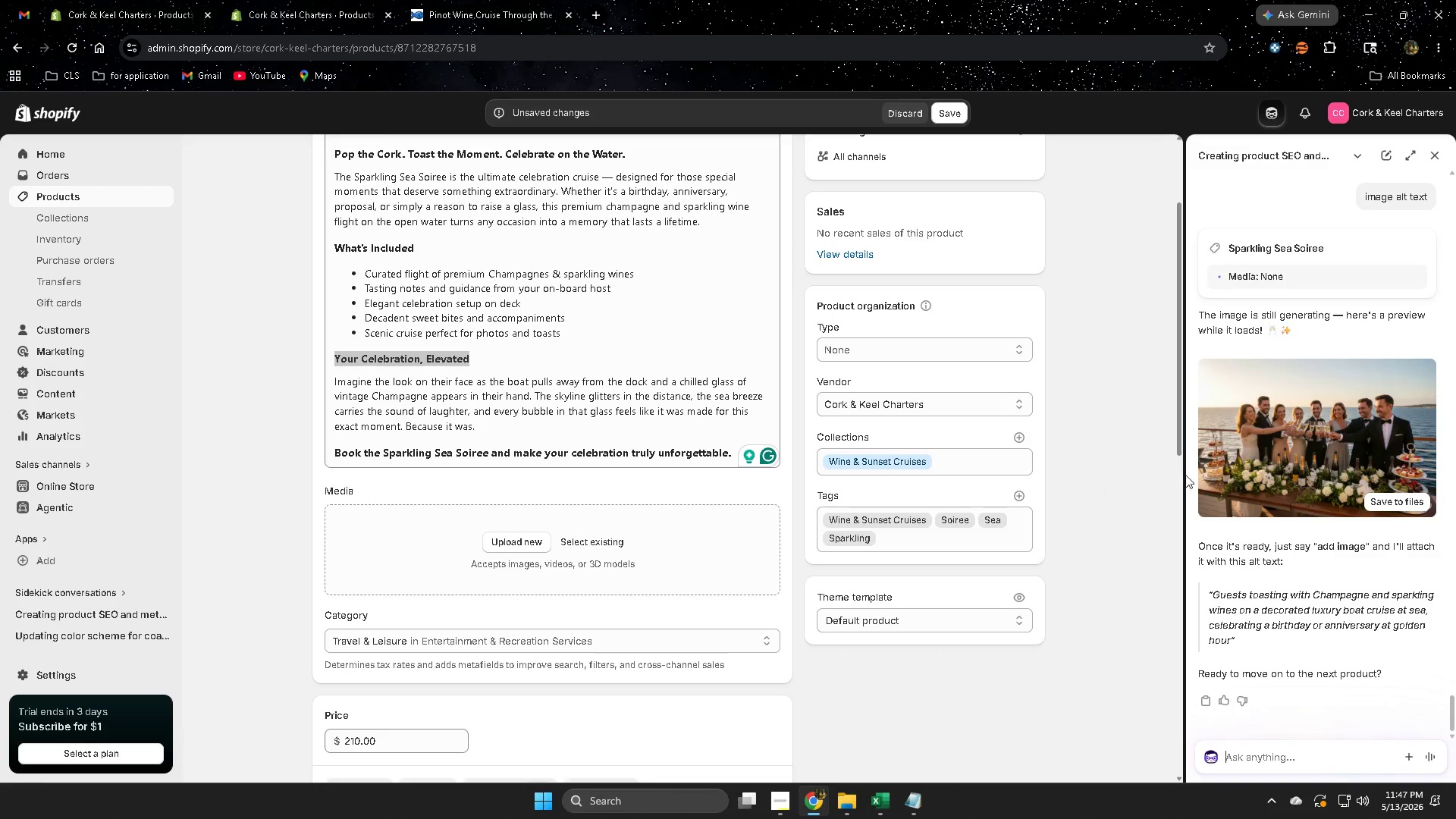 
left_click([1388, 502])
 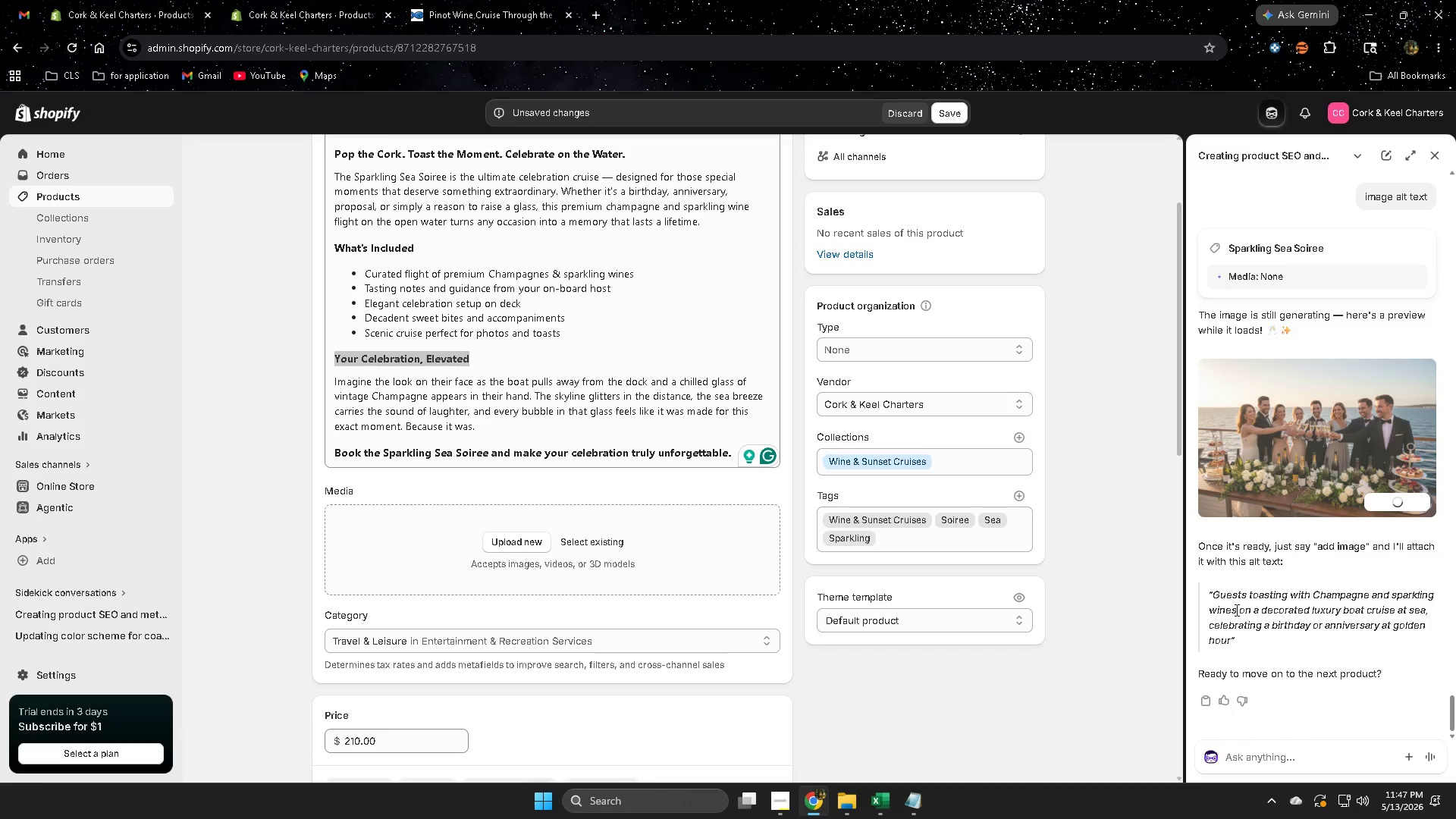 
left_click([1219, 598])
 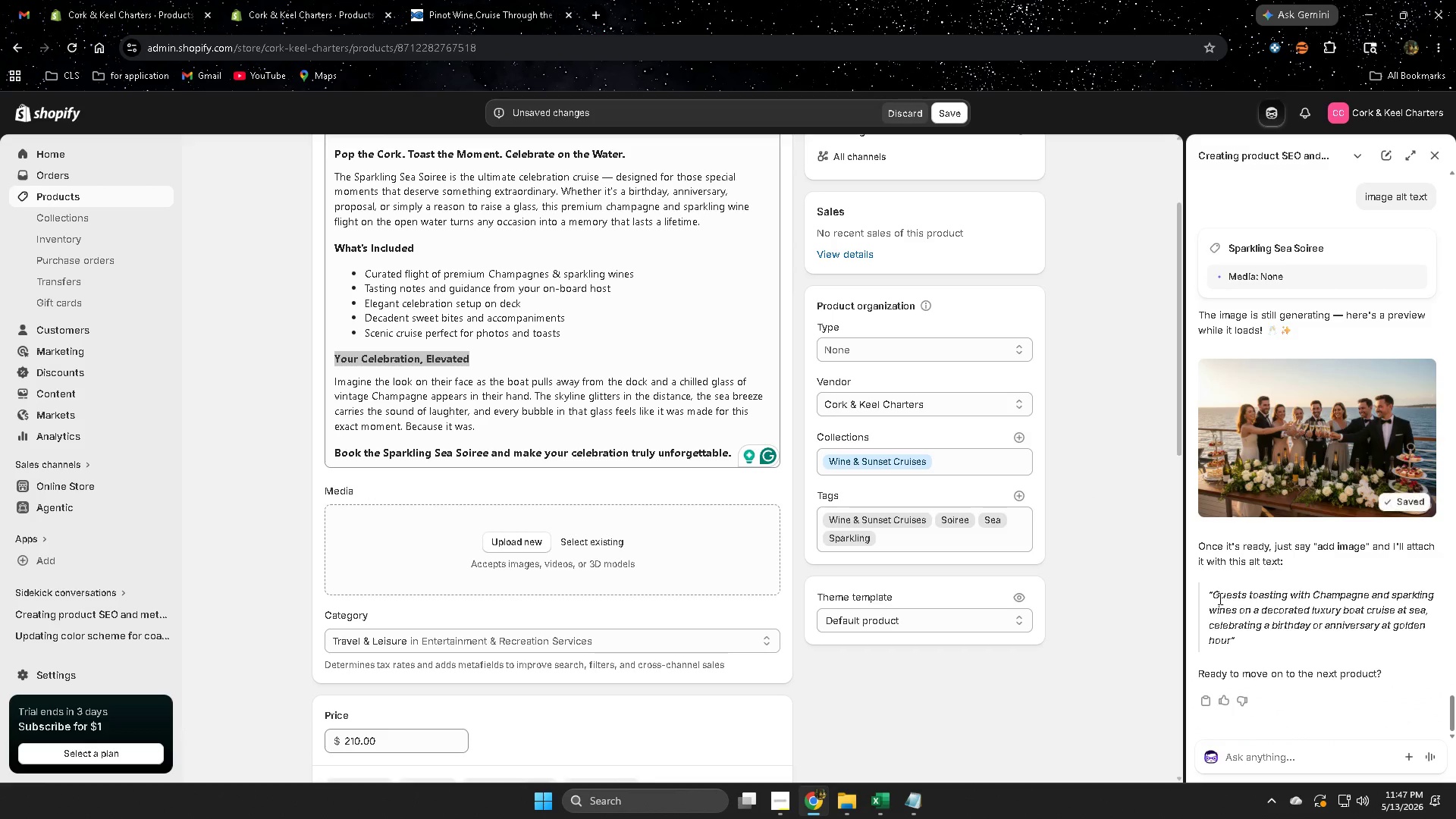 
left_click_drag(start_coordinate=[1219, 598], to_coordinate=[1223, 636])
 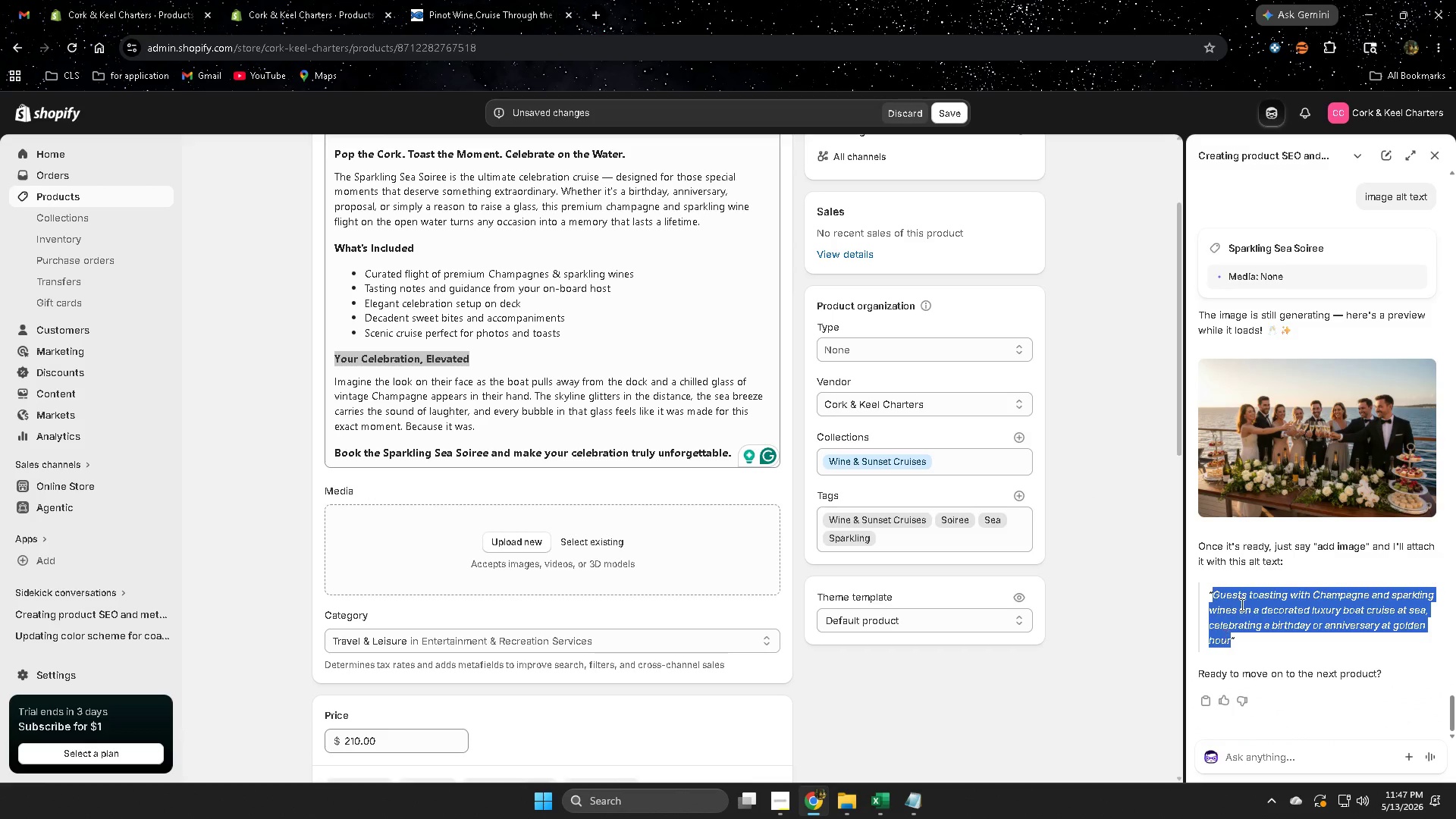 
key(Control+ControlLeft)
 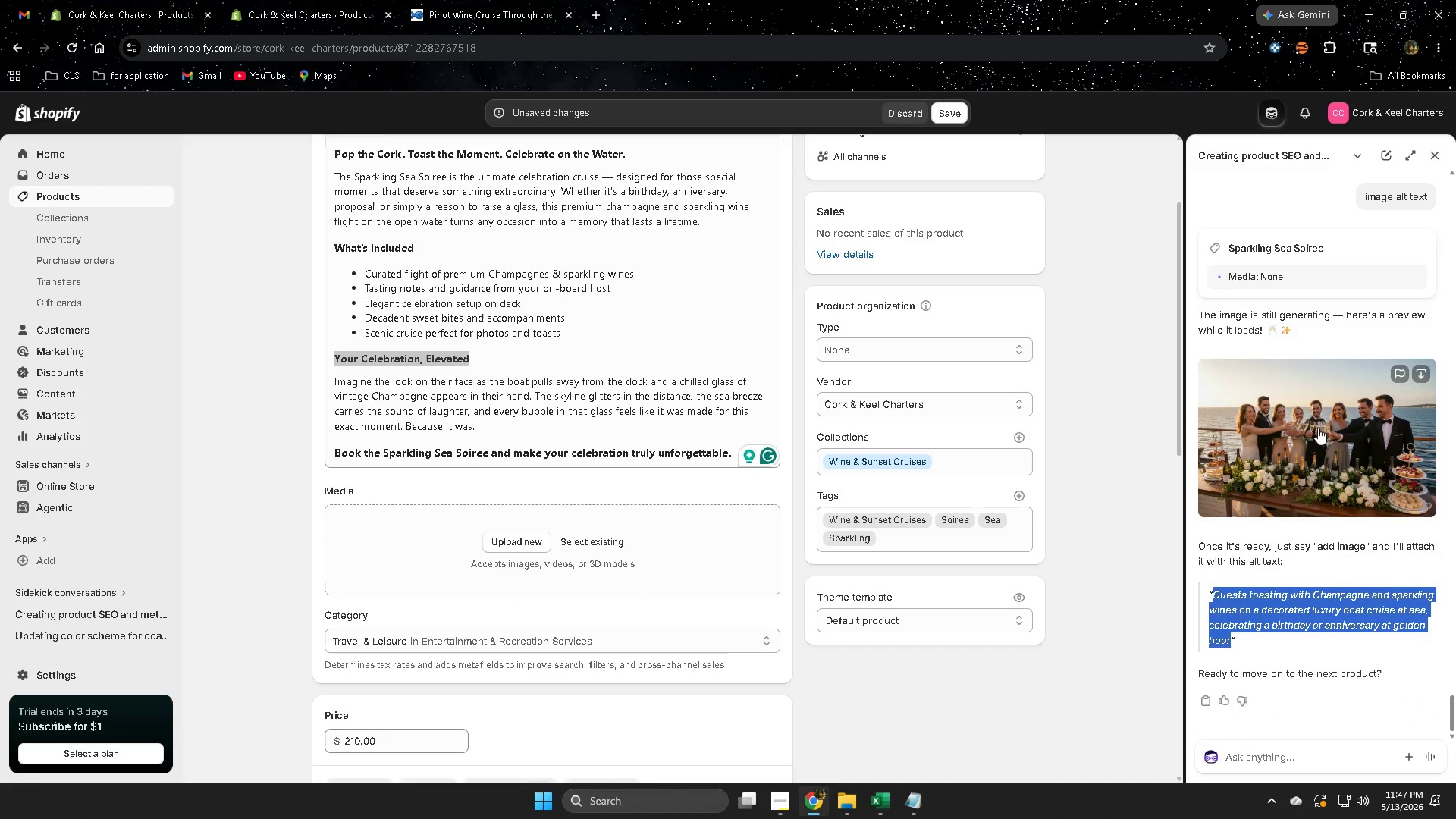 
key(Control+C)
 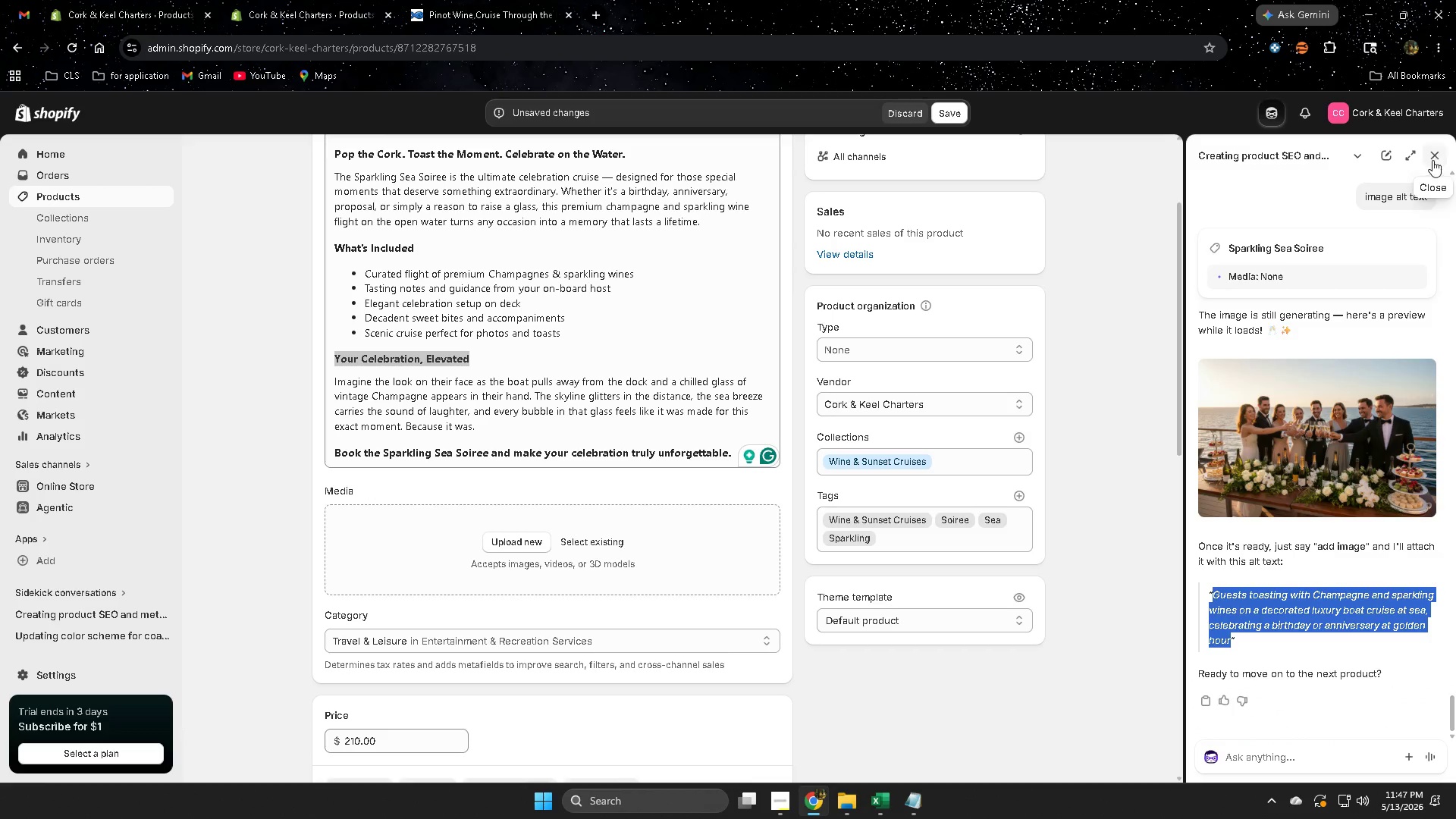 
left_click([1435, 155])
 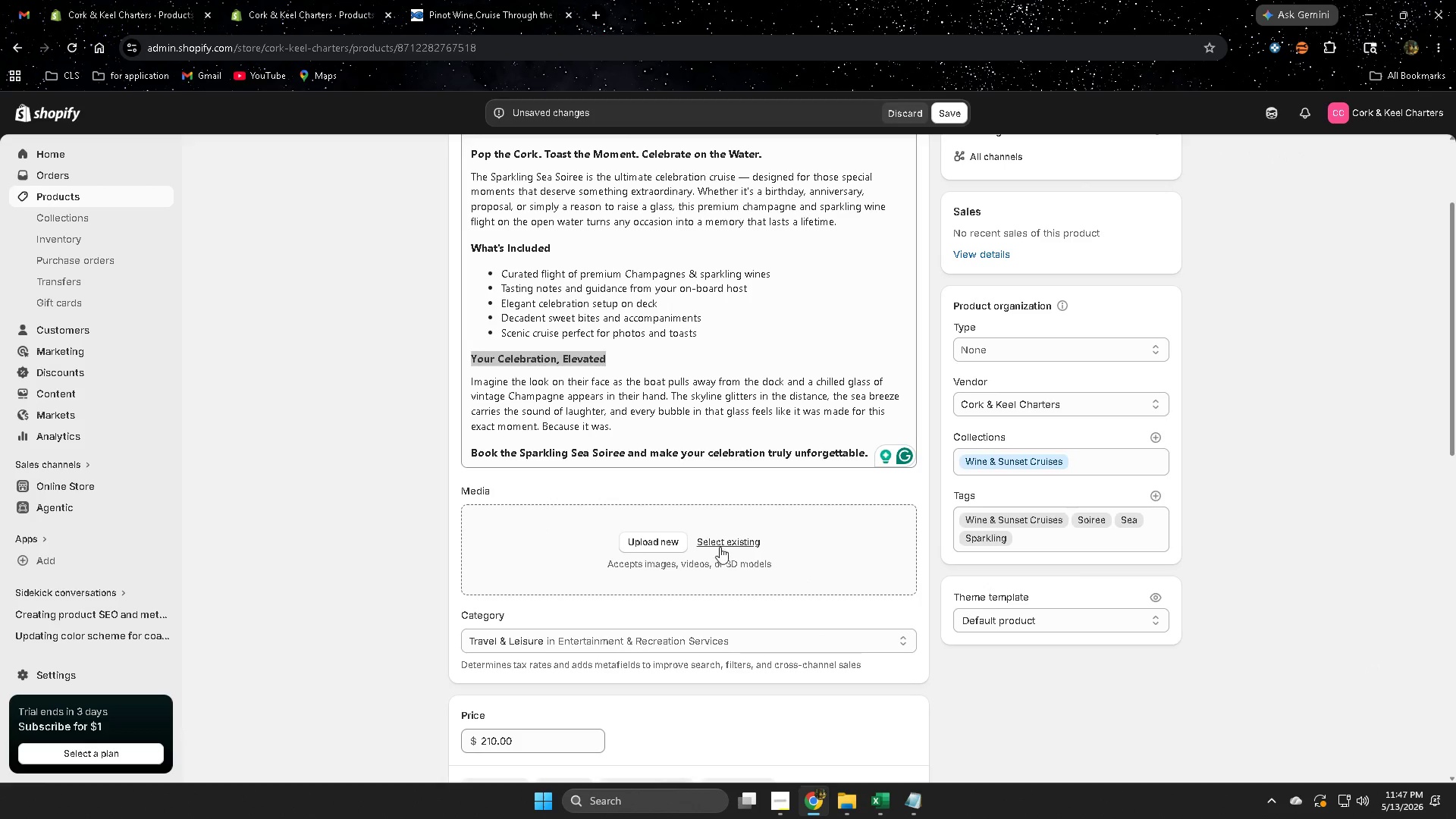 
left_click([724, 542])
 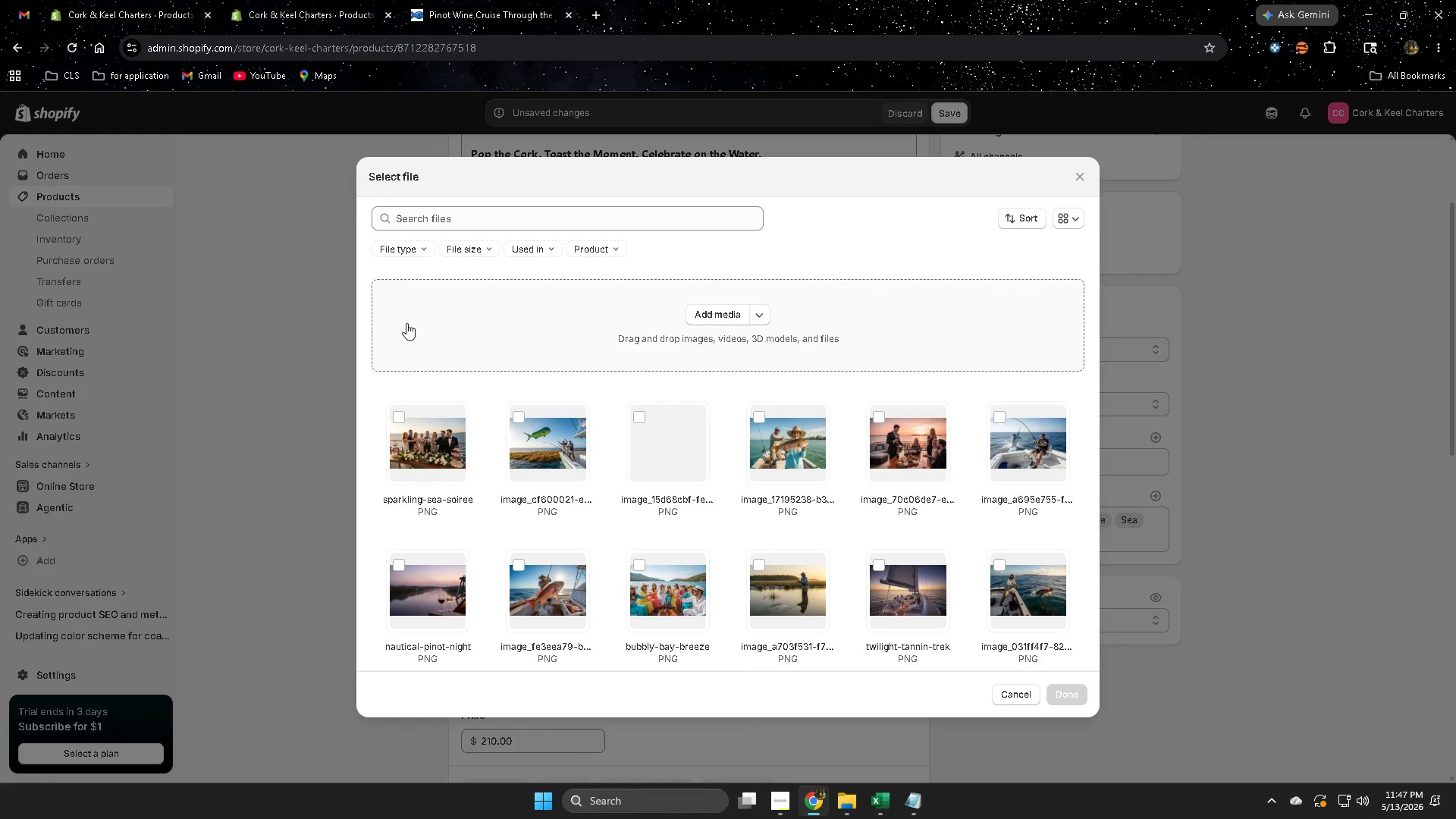 
left_click([398, 415])
 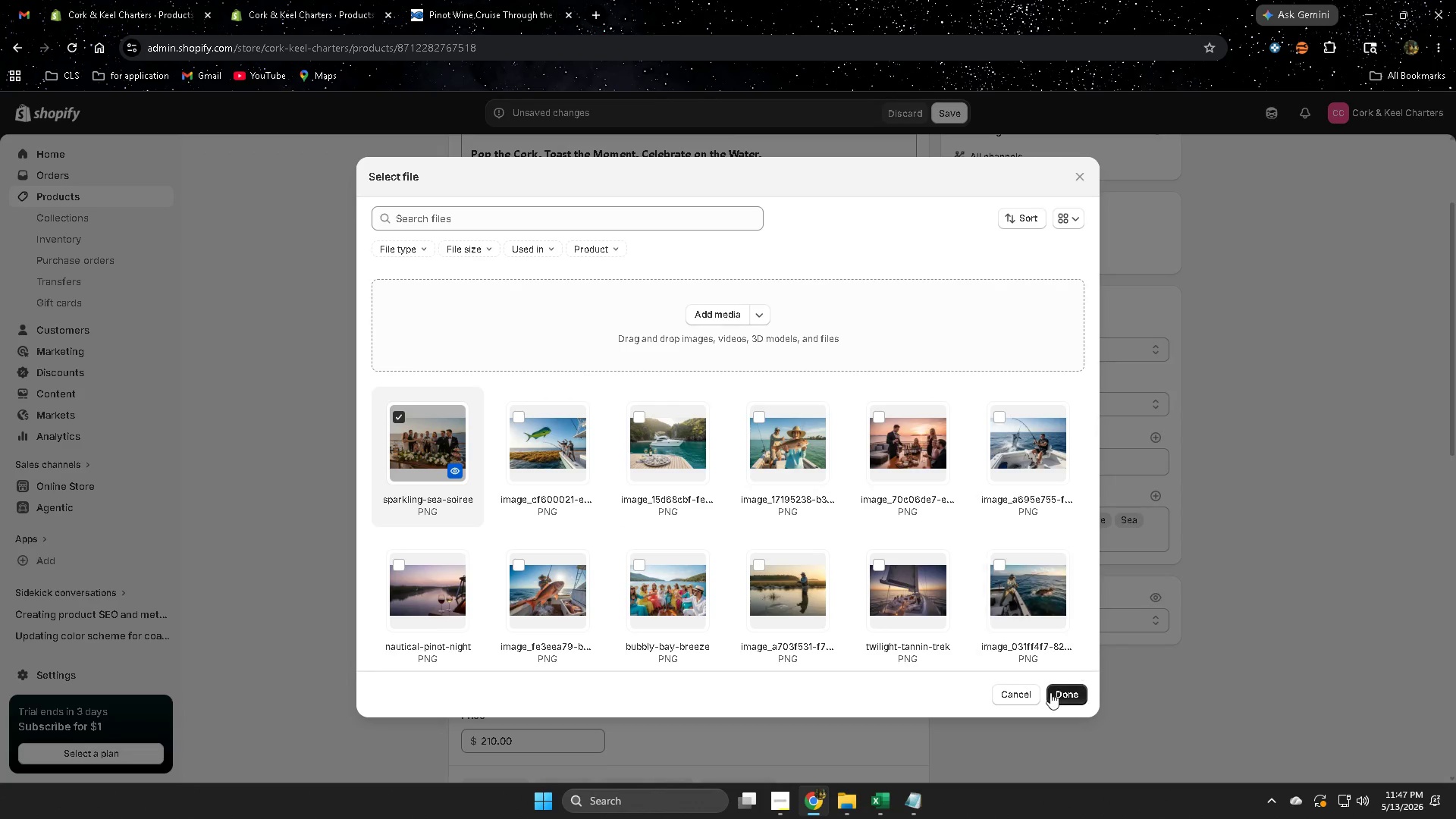 
left_click([1068, 691])
 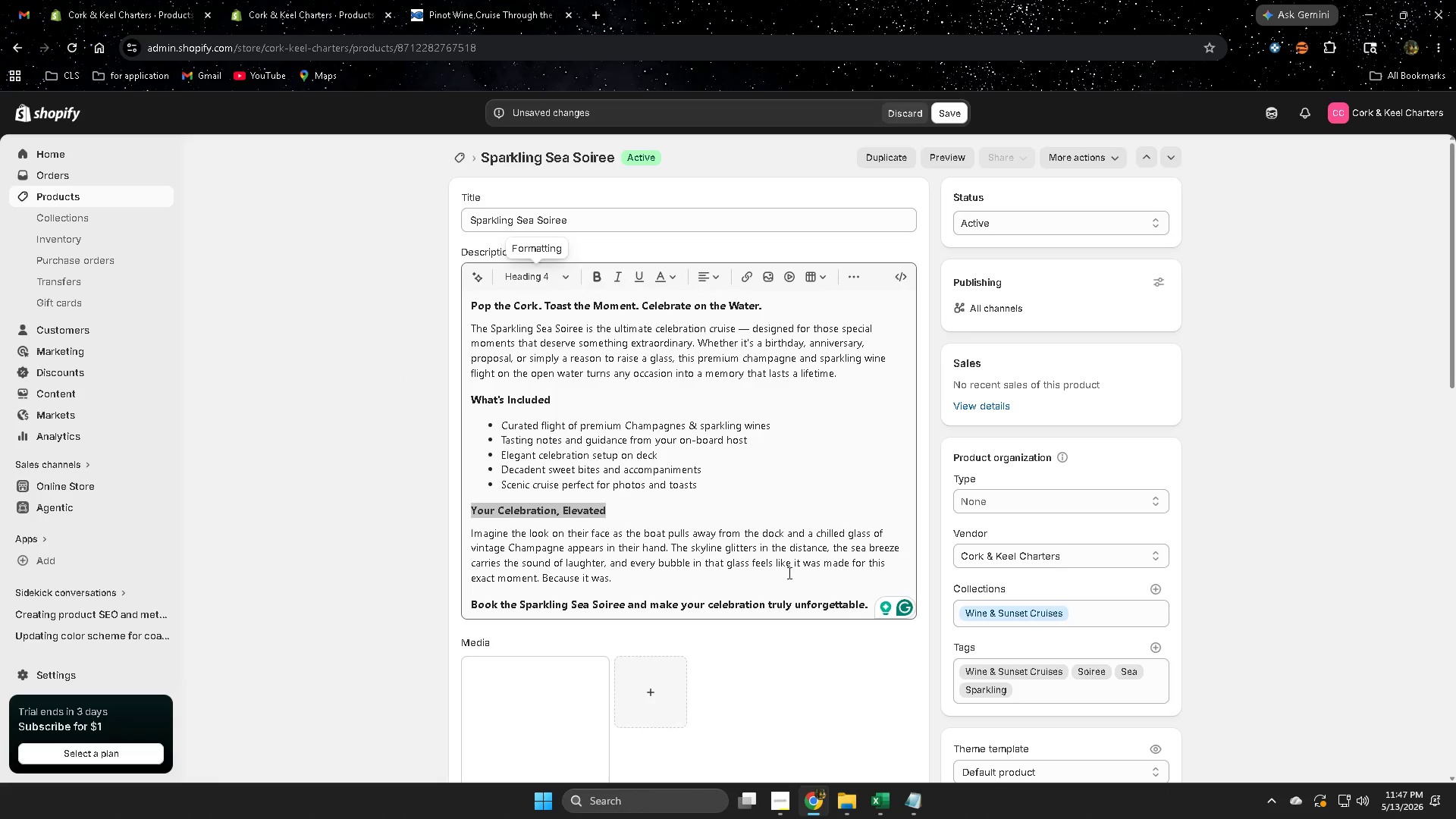 
scroll: coordinate [784, 590], scroll_direction: down, amount: 3.0
 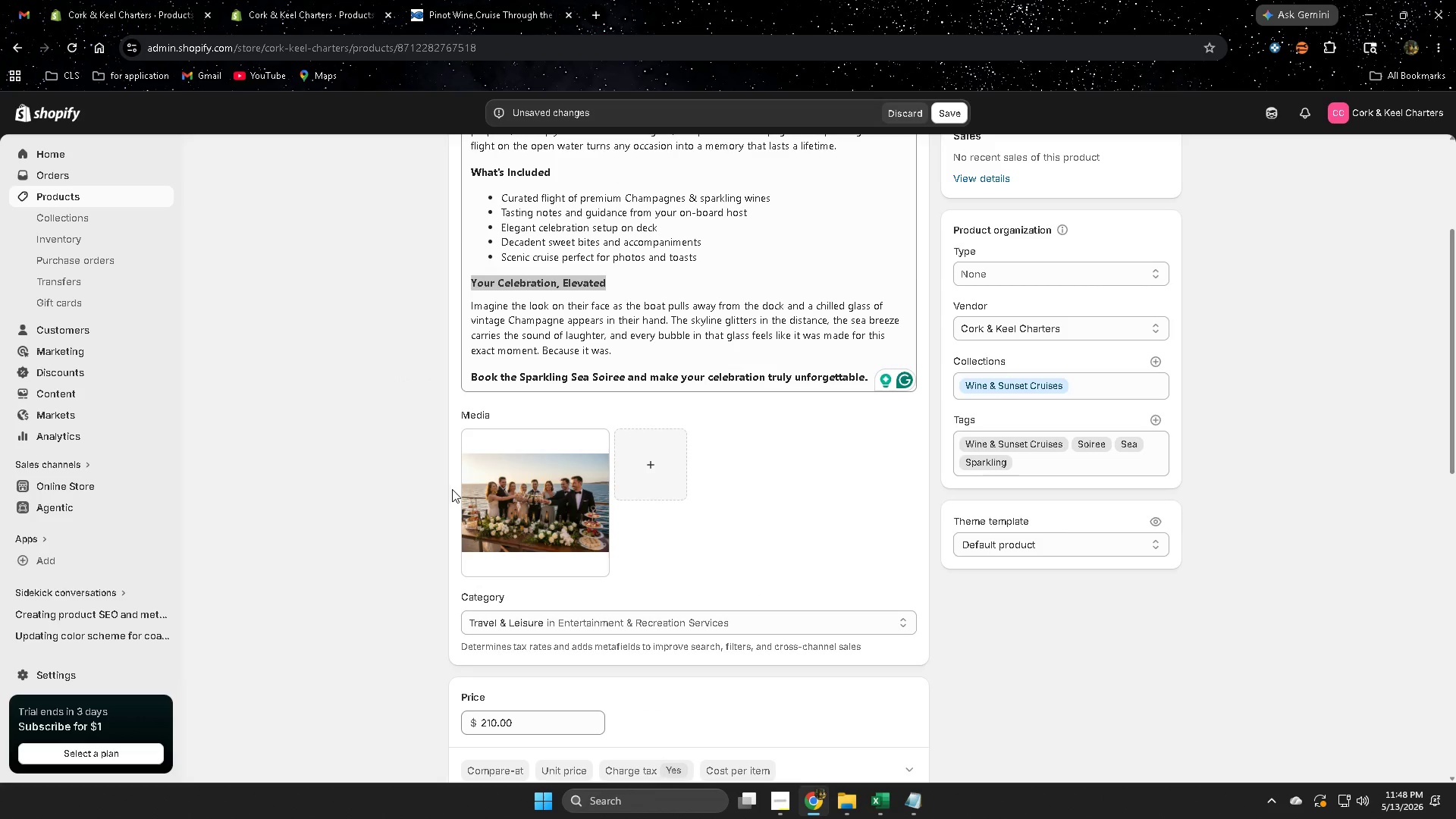 
left_click([524, 497])
 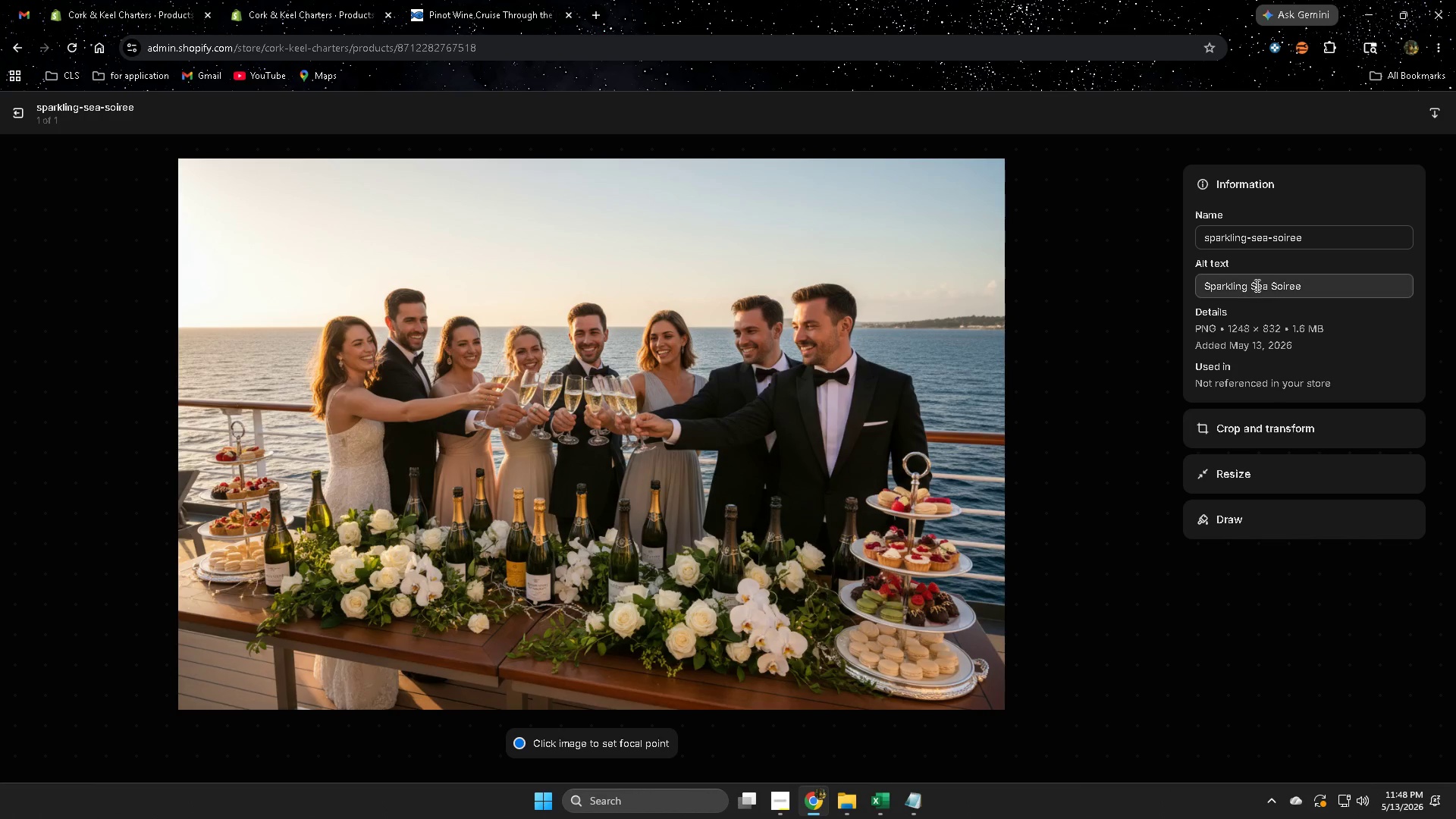 
double_click([1330, 286])
 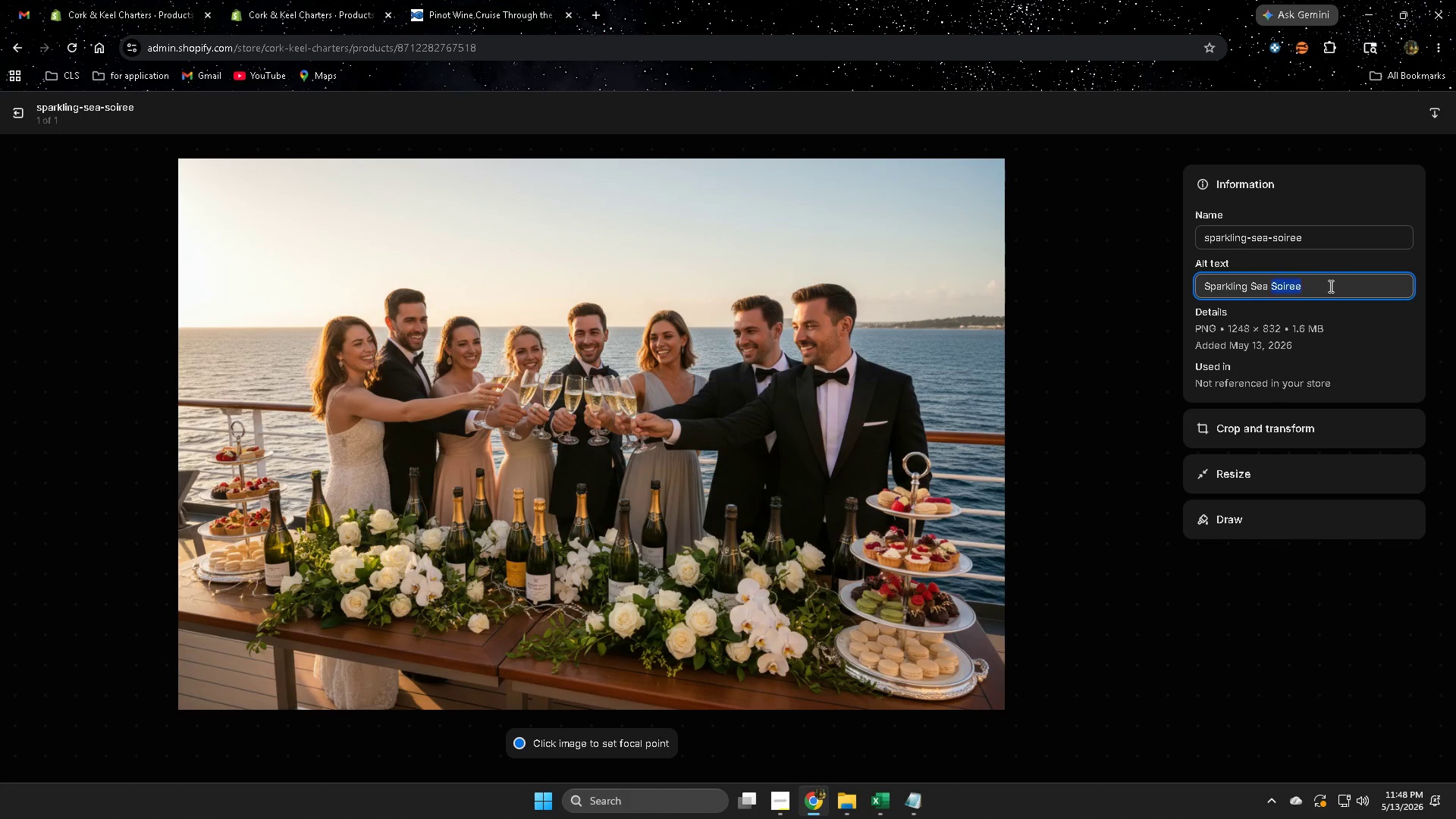 
triple_click([1329, 286])
 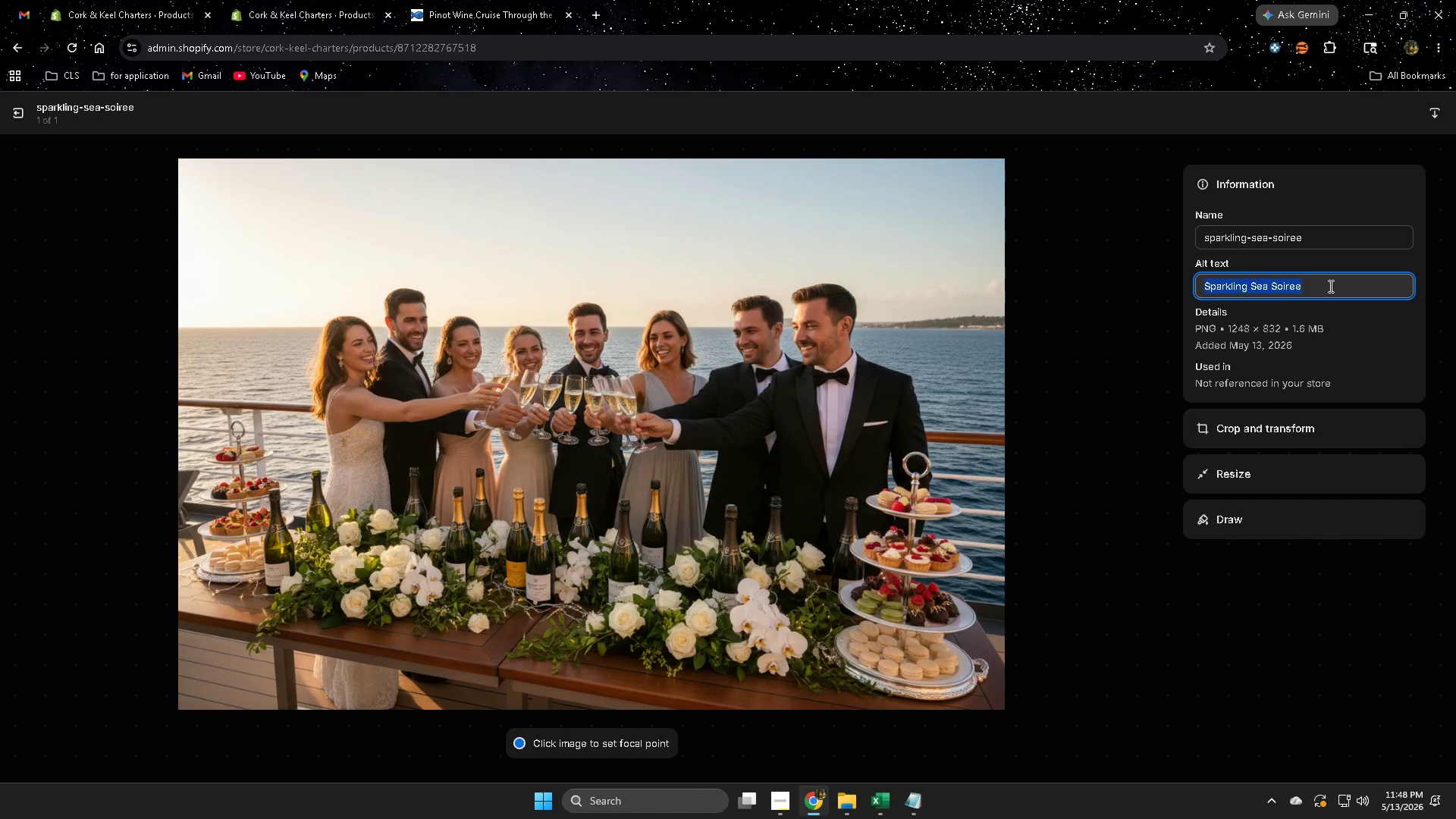 
key(Control+V)
 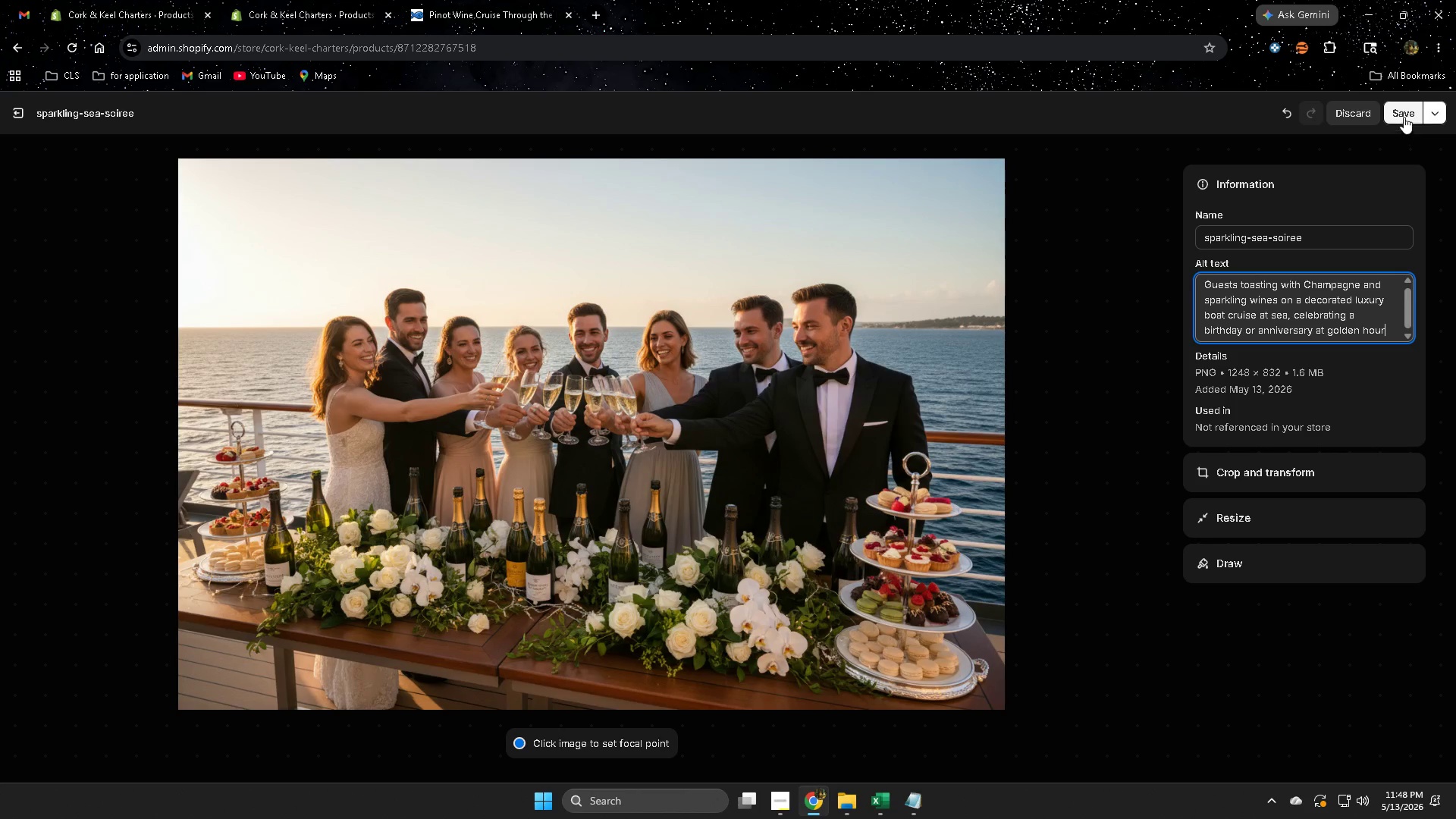 
left_click([1404, 113])
 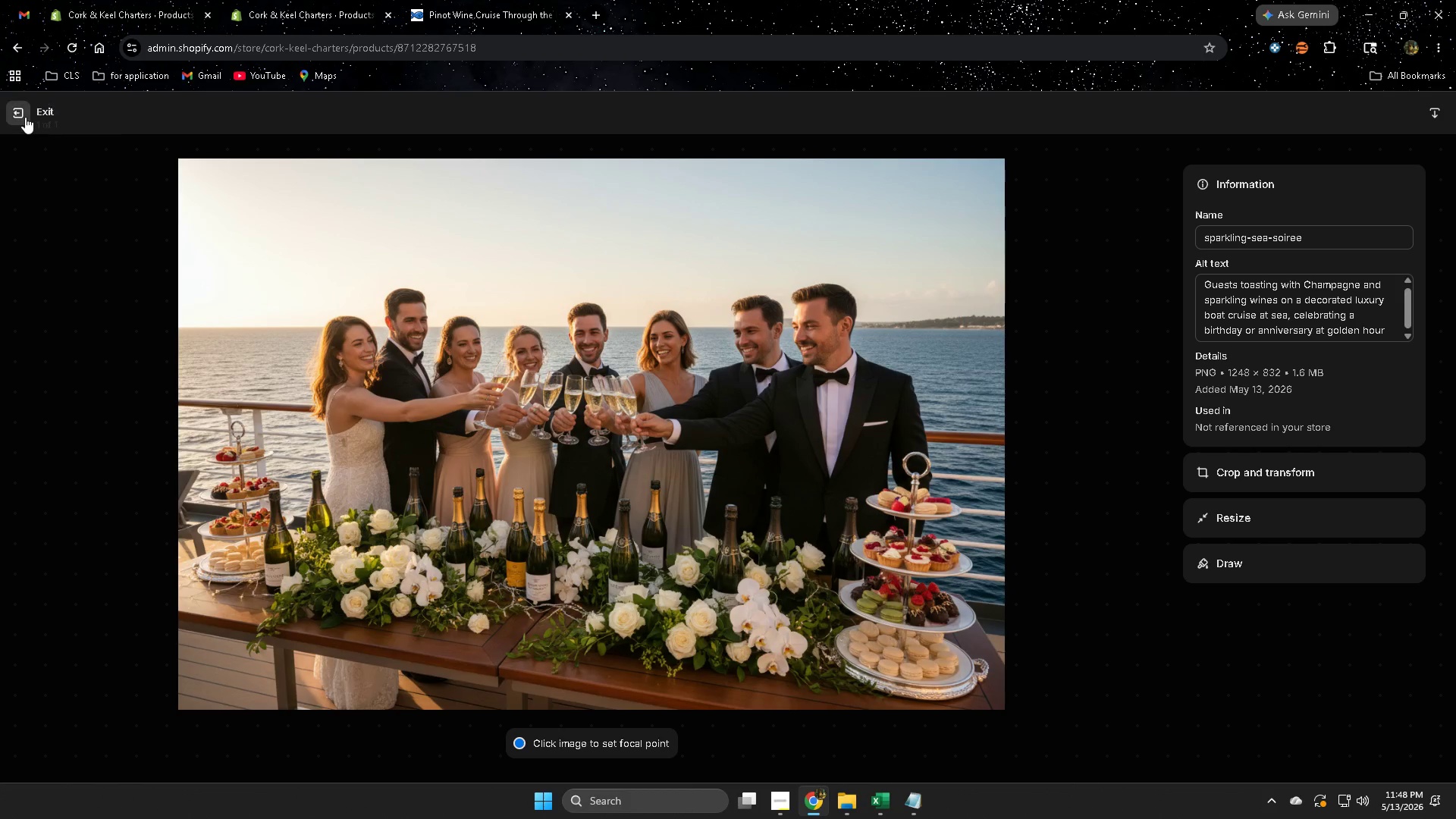 
left_click([24, 117])
 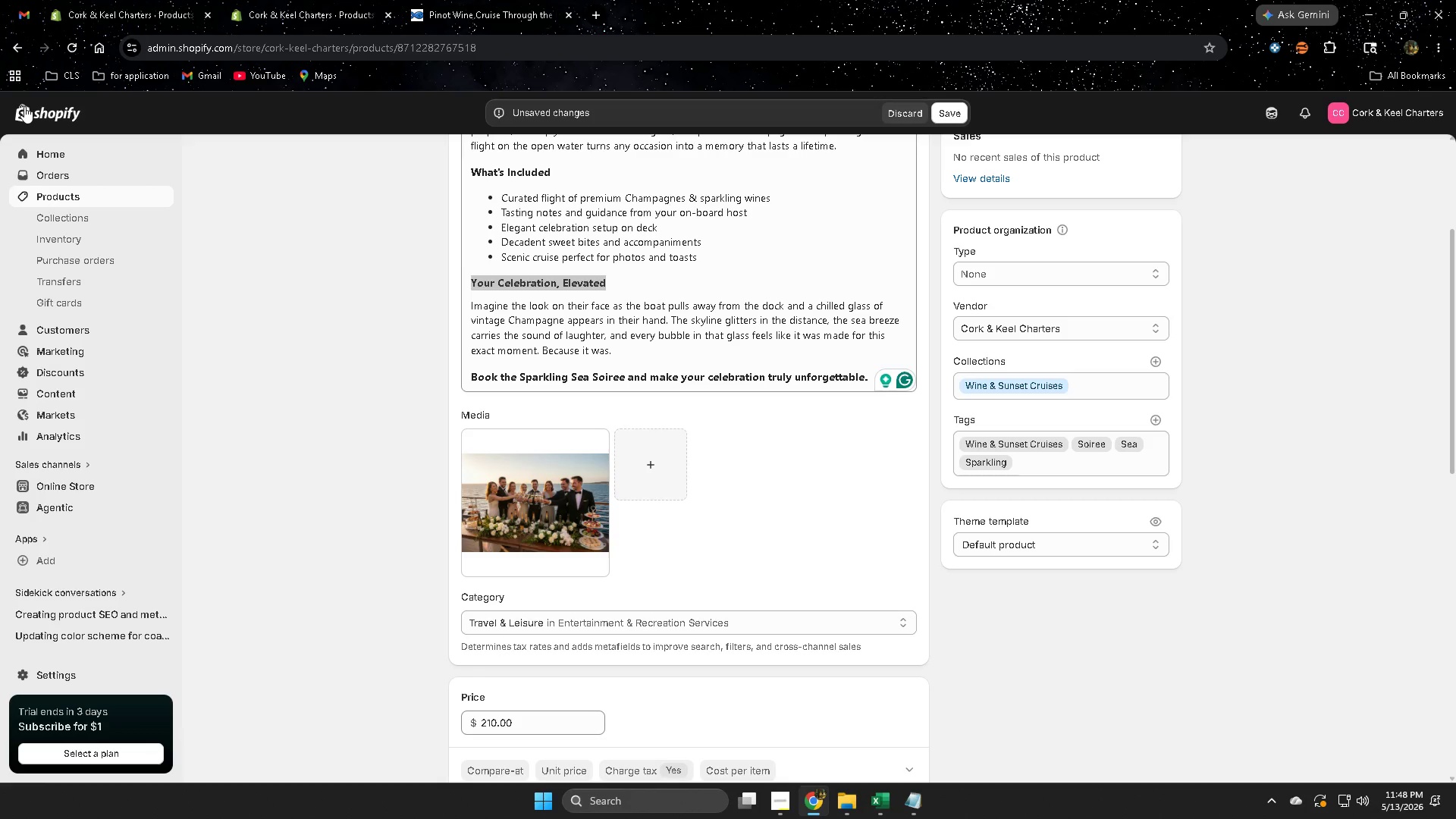 
wait(24.69)
 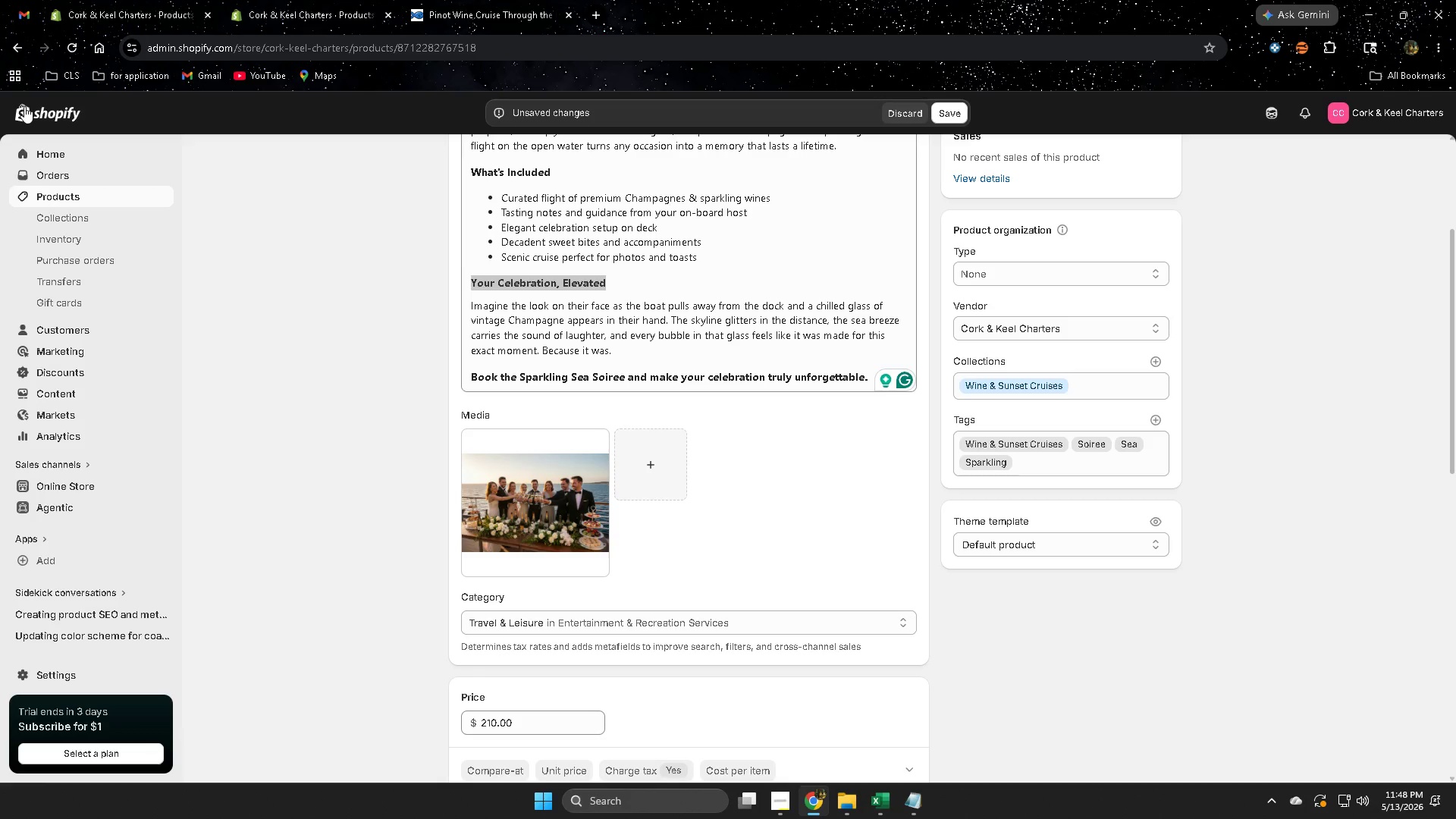 
left_click([306, 0])
 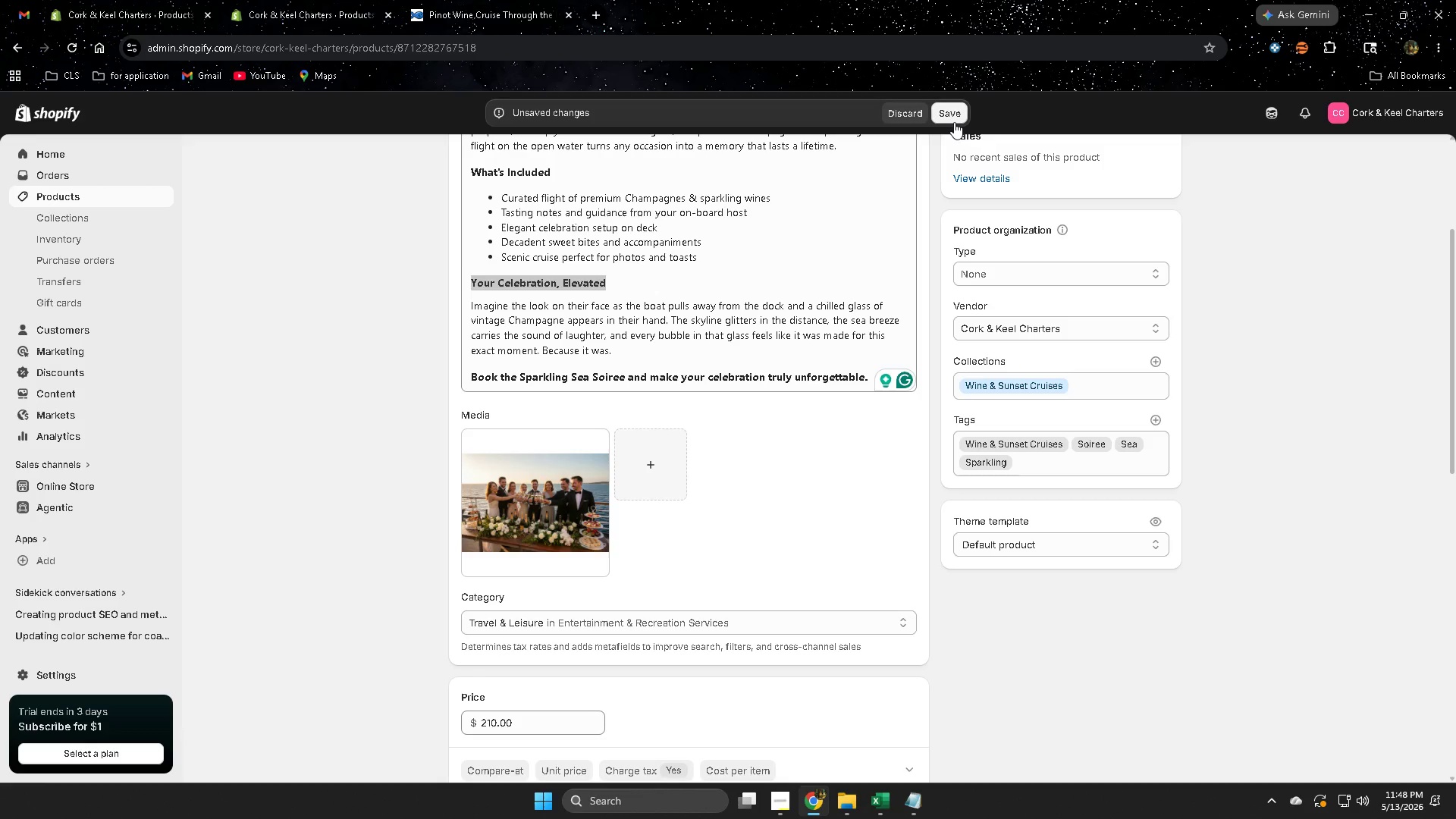 
left_click([954, 121])
 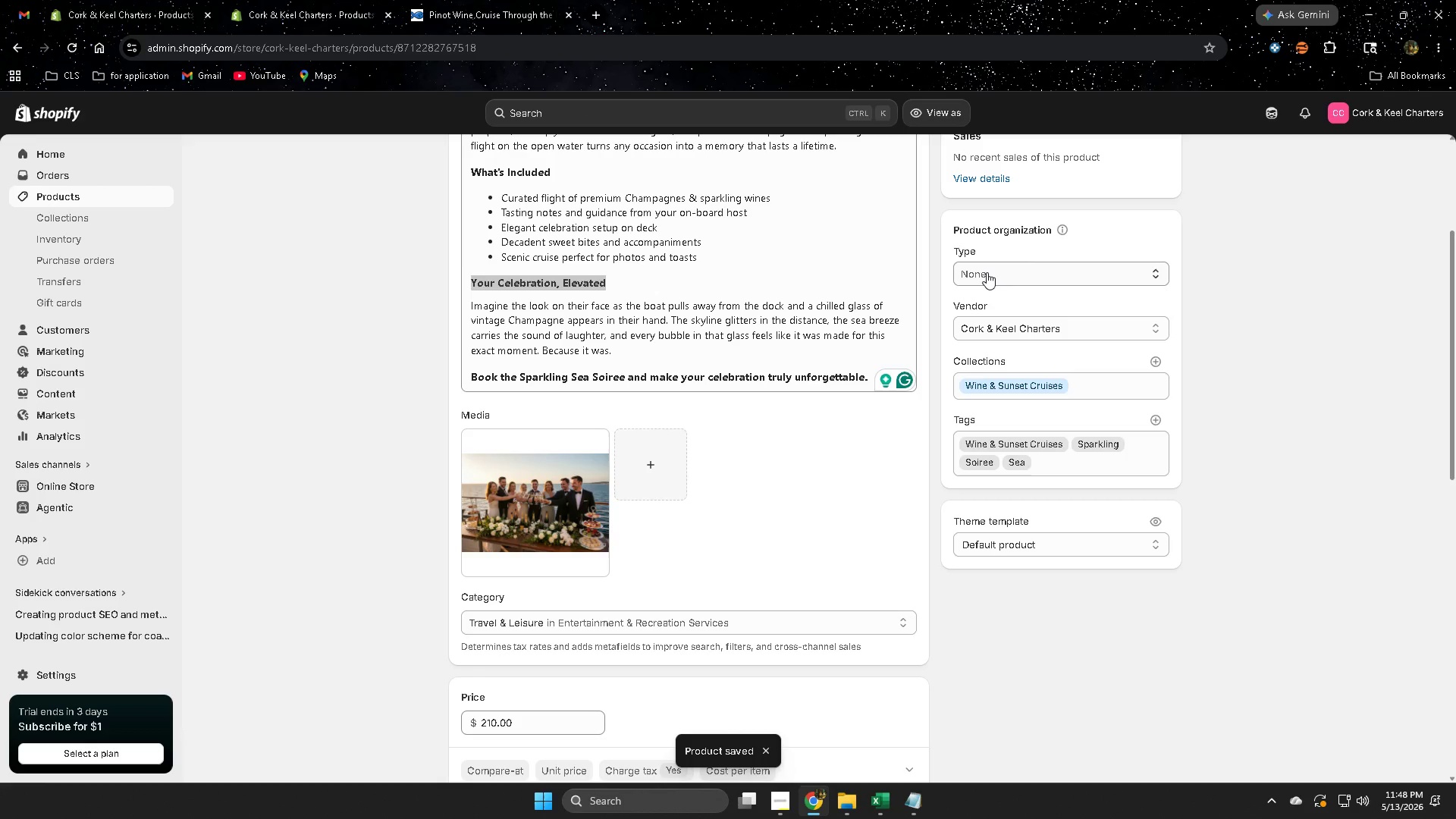 
wait(6.14)
 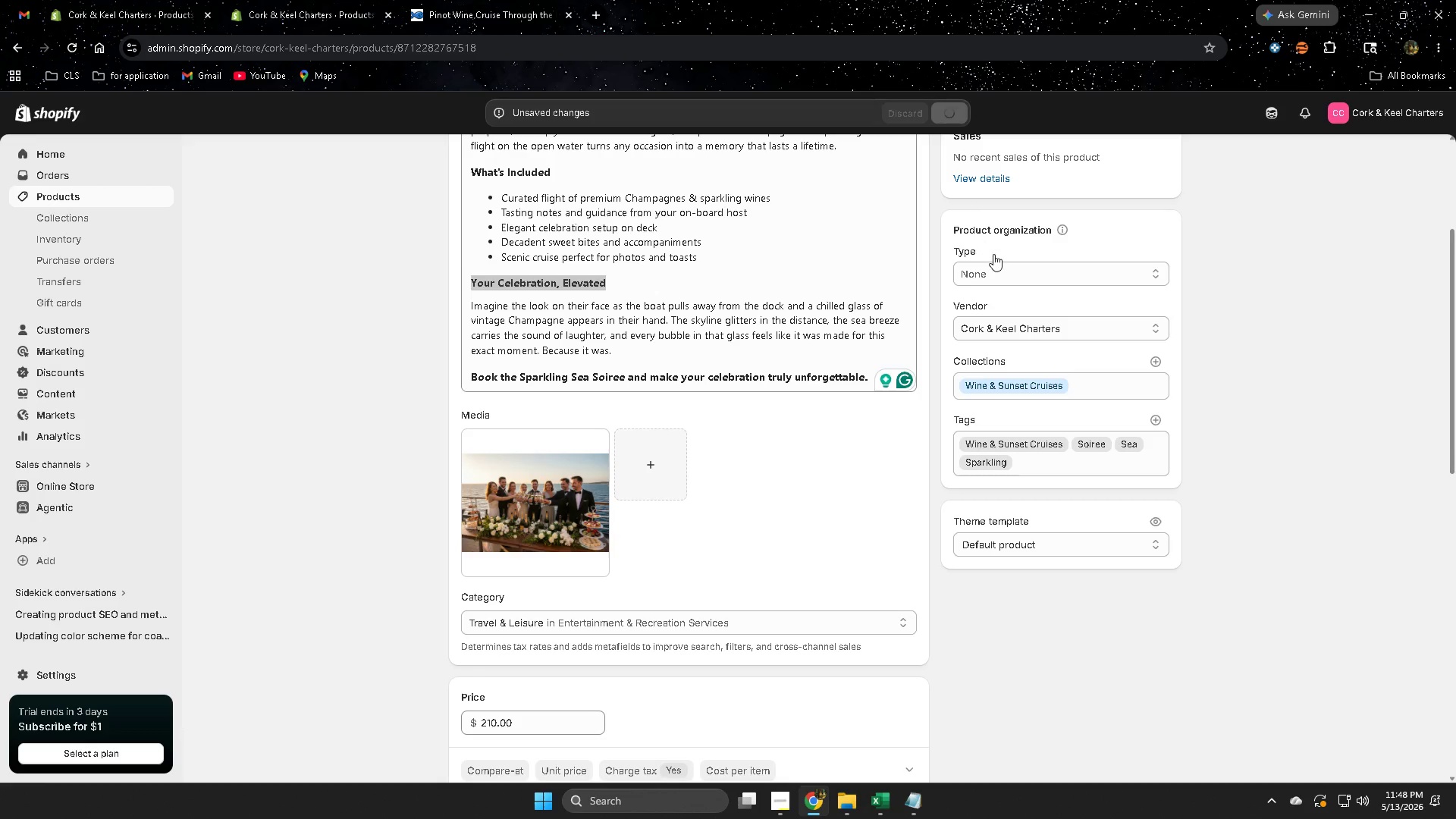 
scroll: coordinate [447, 589], scroll_direction: down, amount: 4.0
 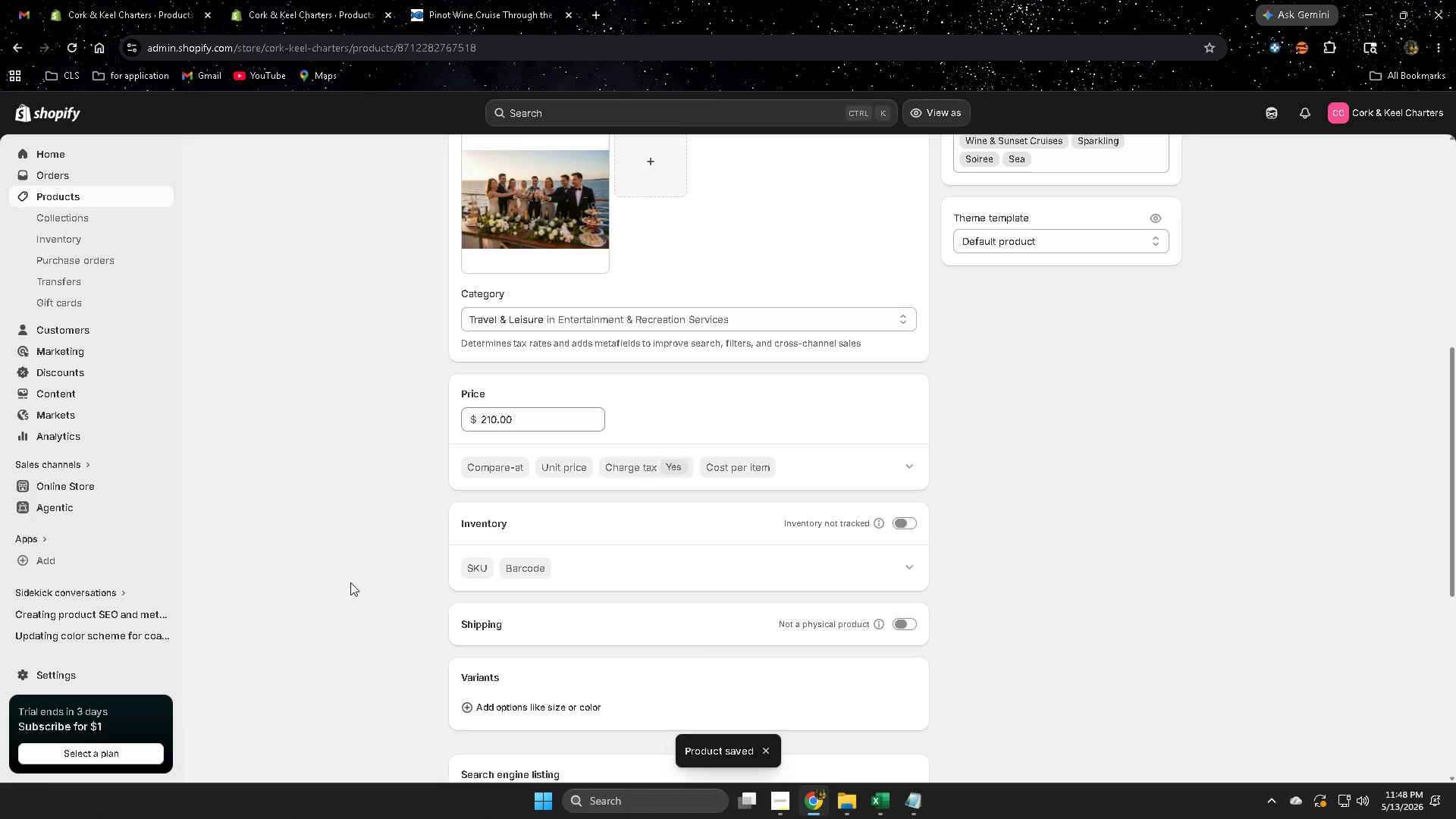 
left_click([335, 553])
 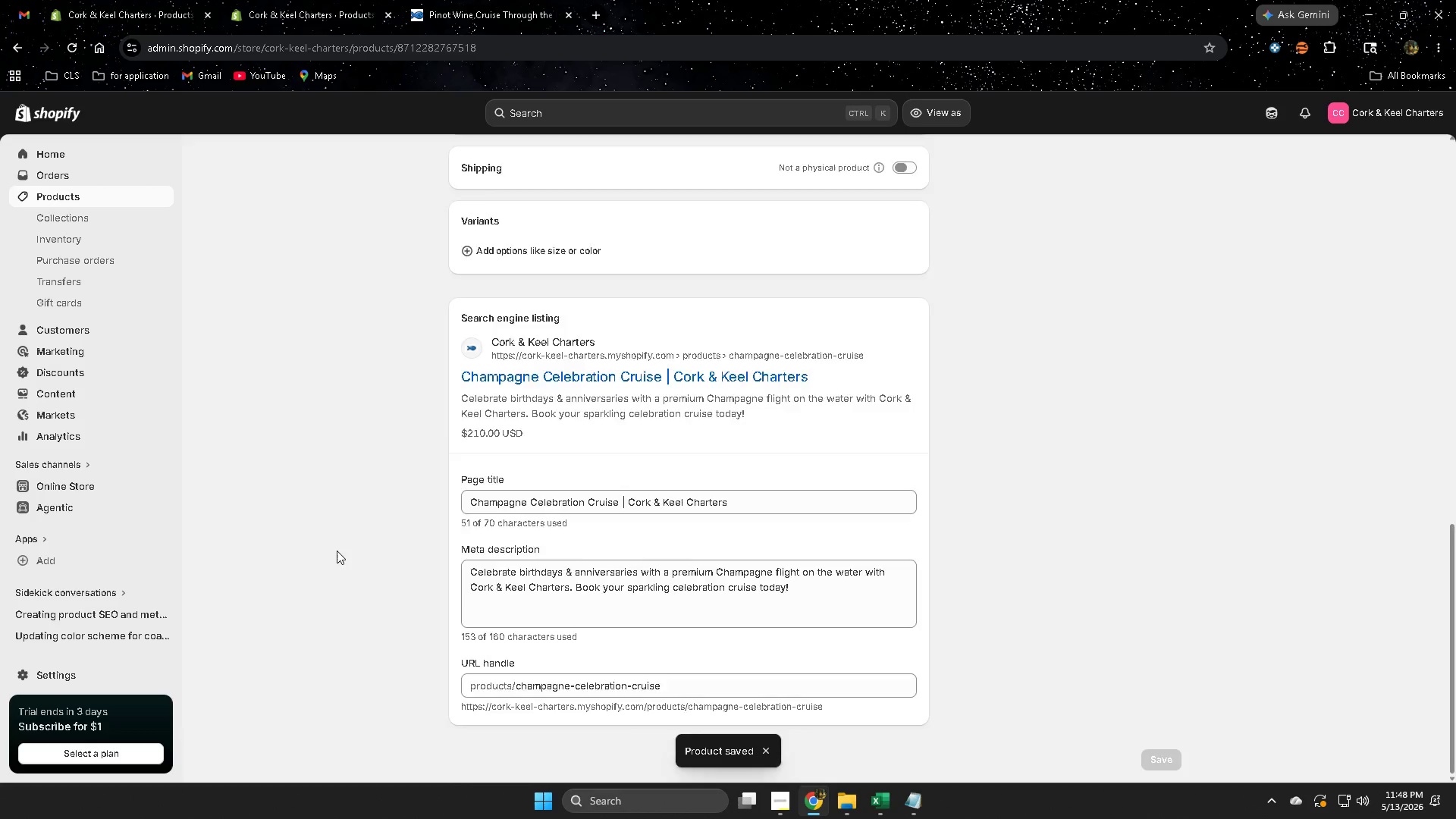 
scroll: coordinate [347, 579], scroll_direction: down, amount: 8.0
 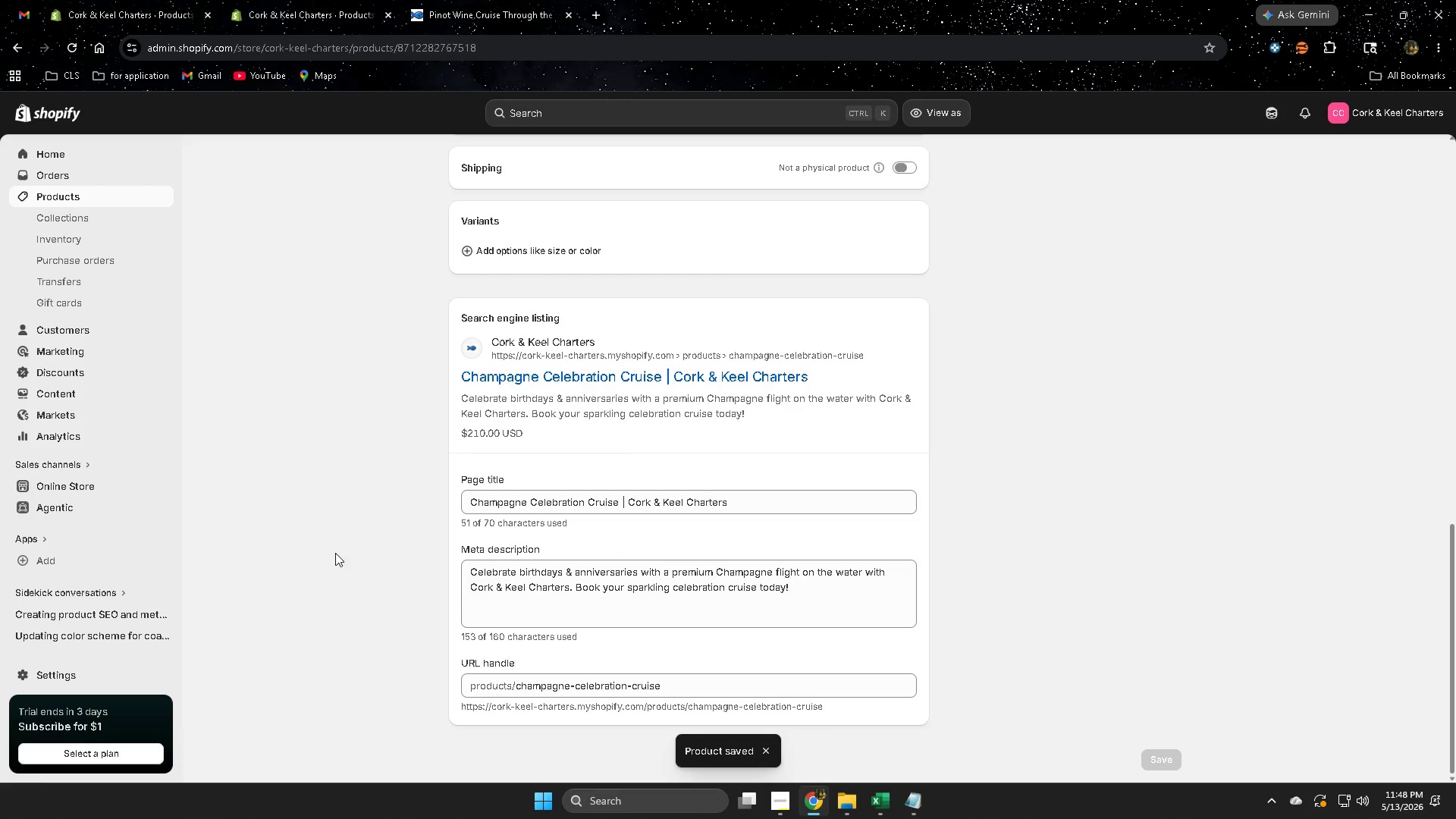 
scroll: coordinate [340, 541], scroll_direction: up, amount: 12.0
 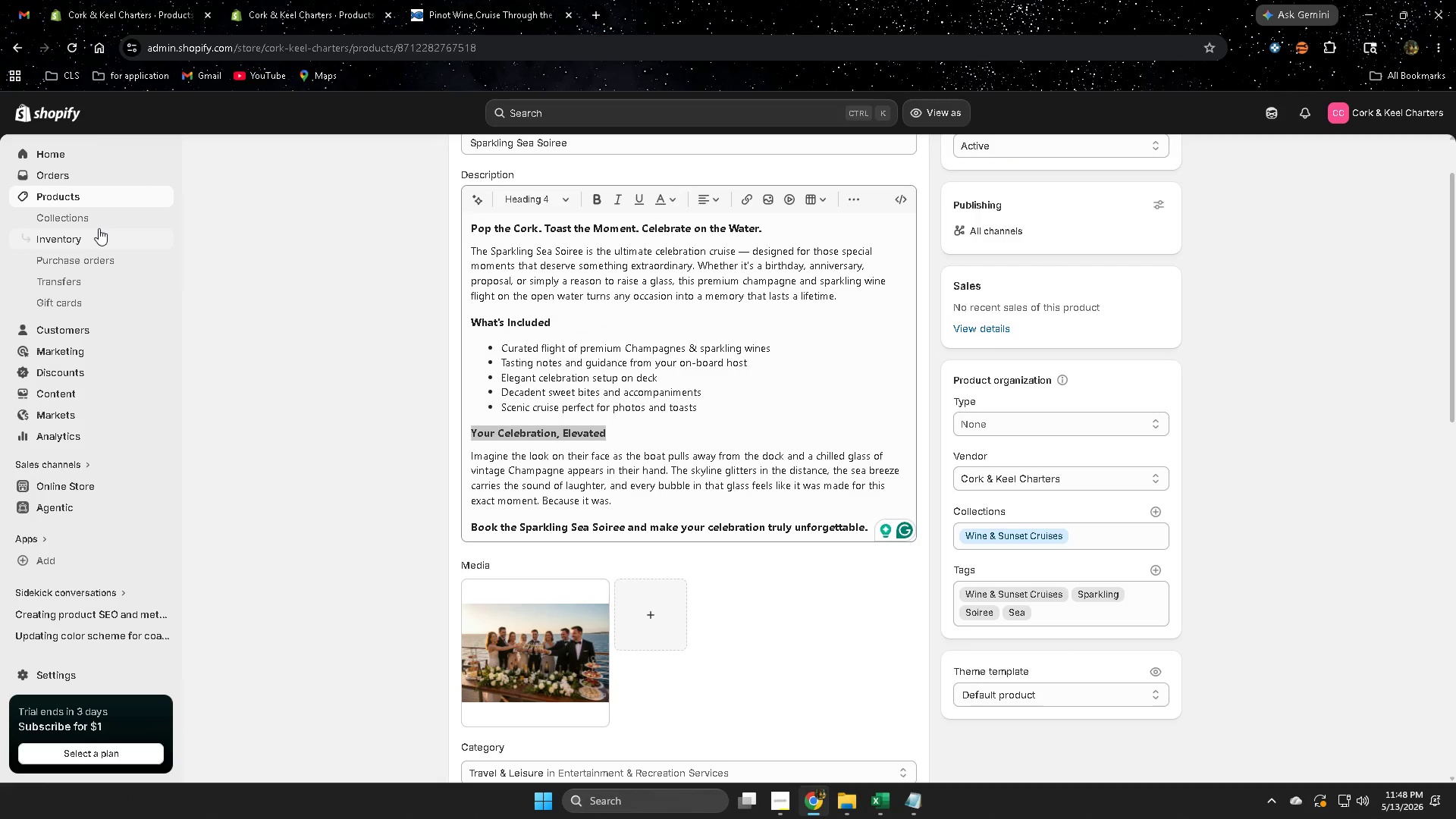 
left_click([98, 195])
 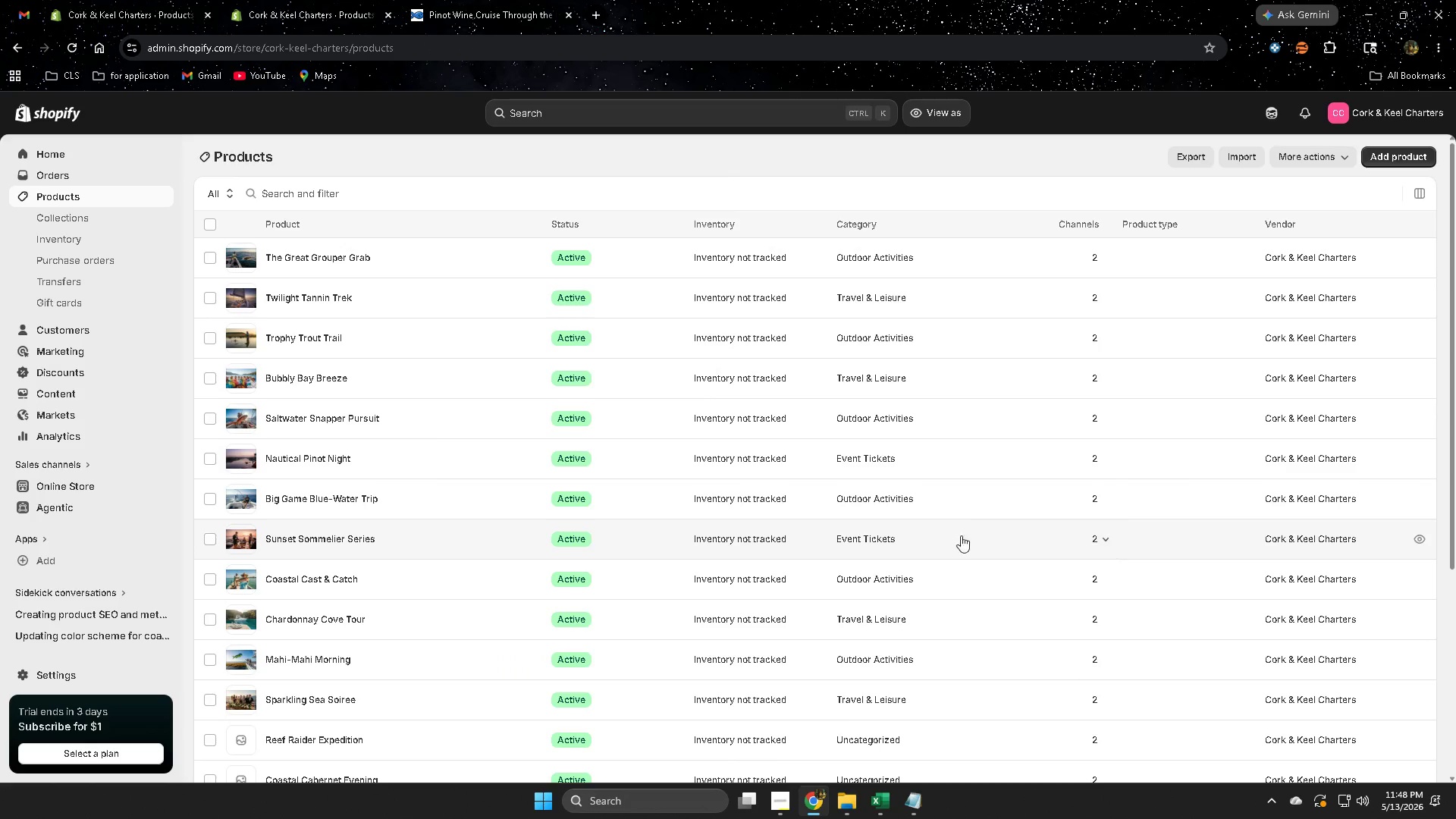 
scroll: coordinate [592, 497], scroll_direction: down, amount: 4.0
 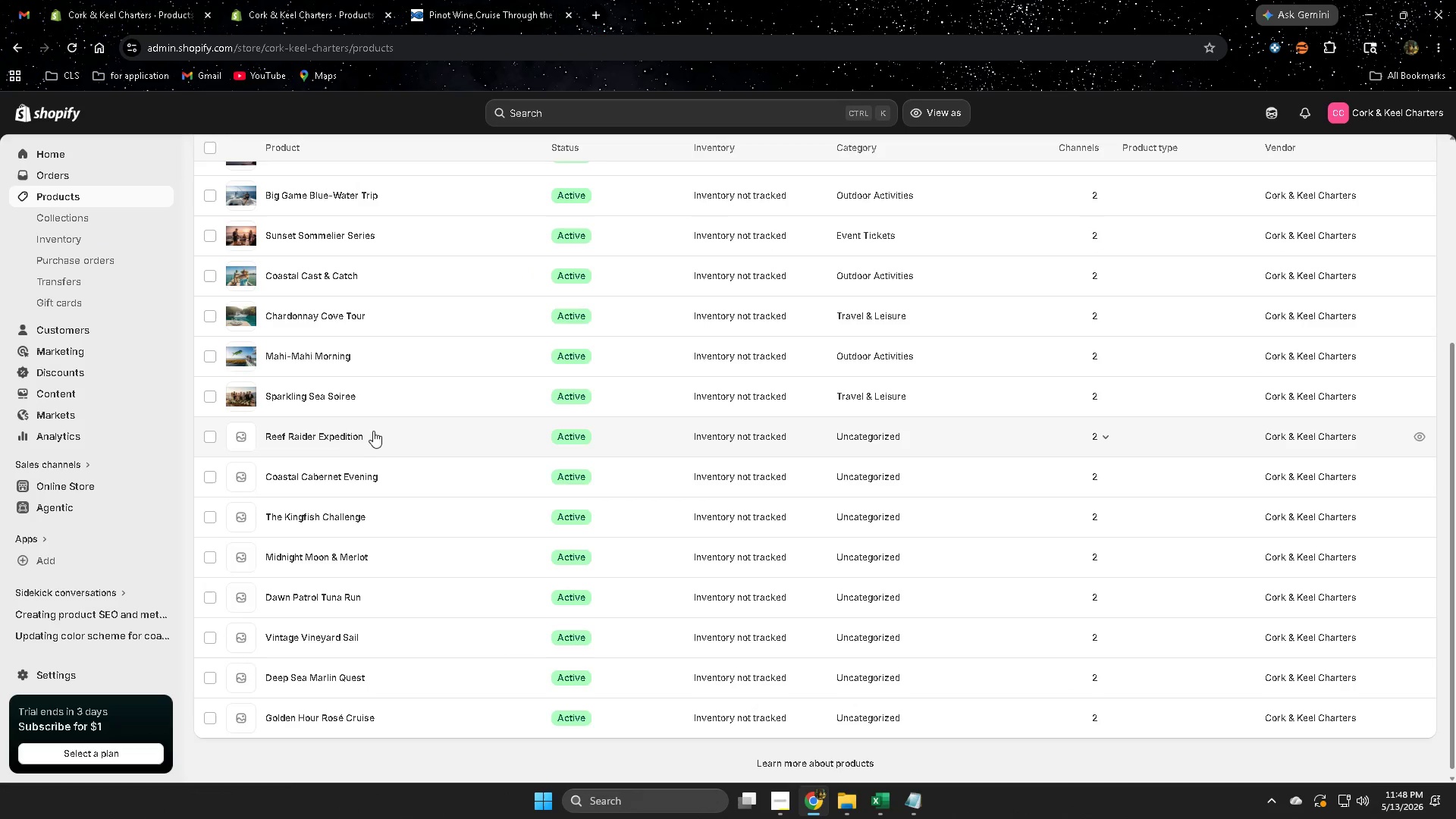 
left_click([380, 433])
 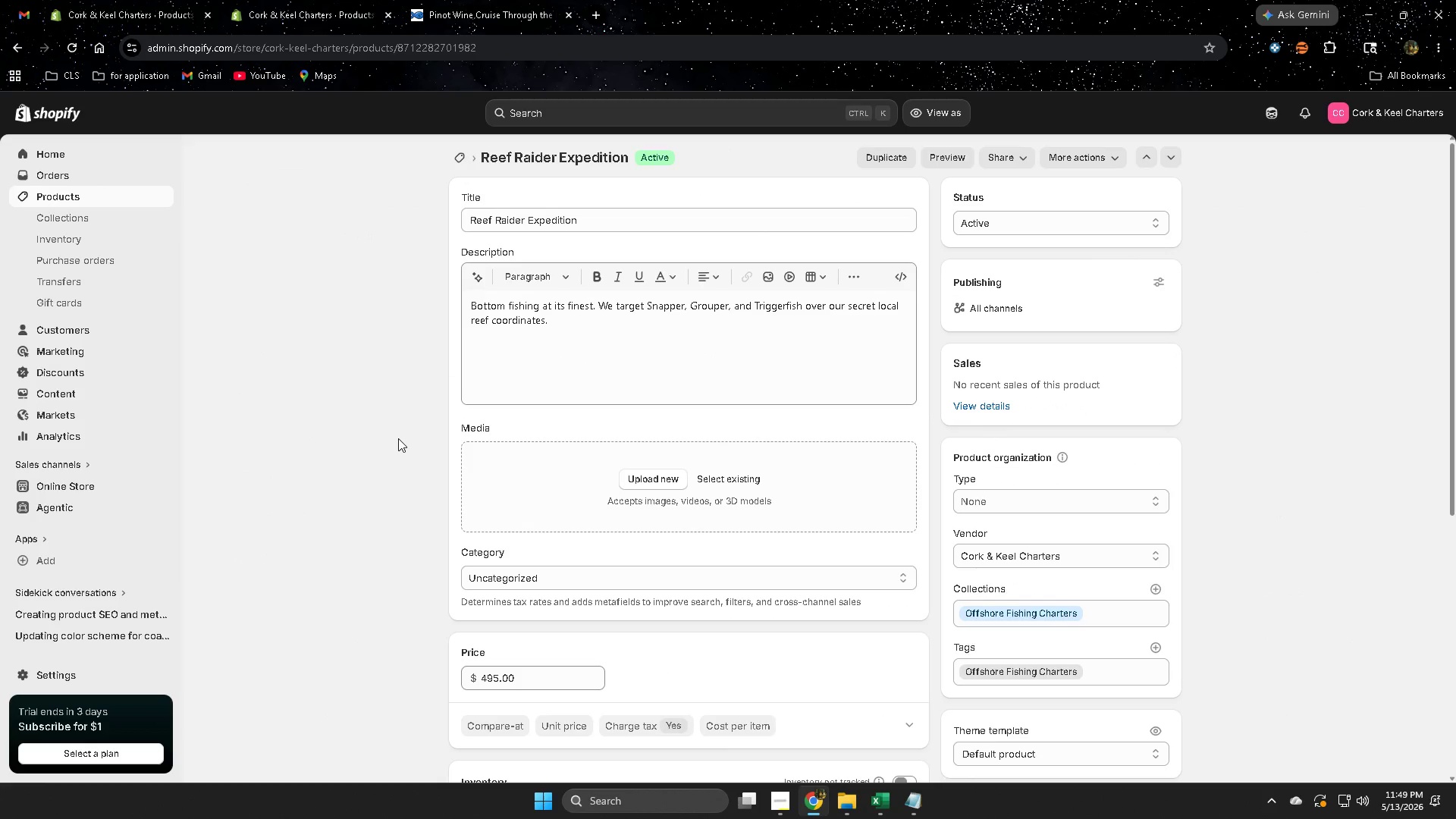 
wait(27.72)
 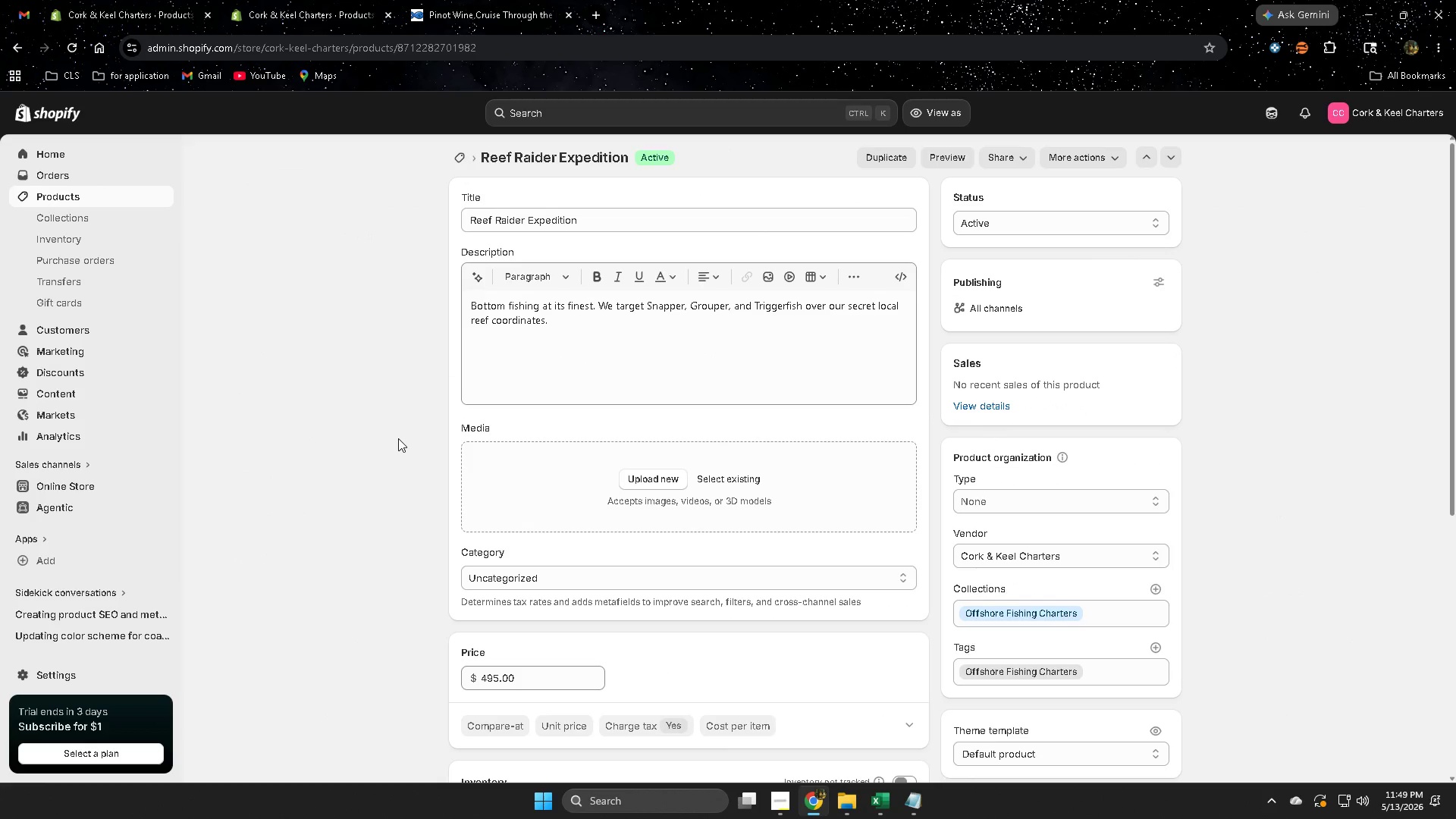 
left_click([1276, 115])
 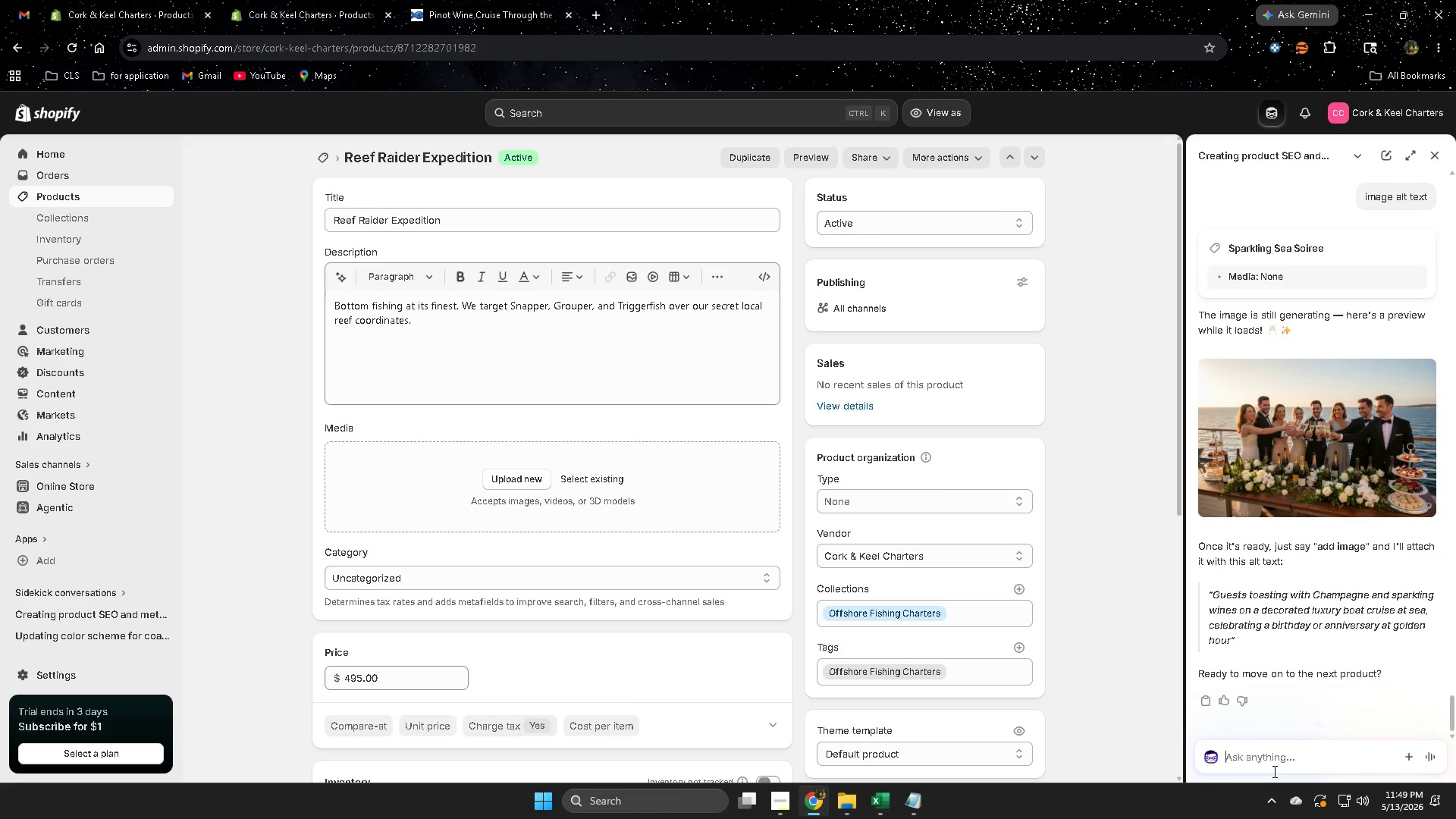 
type(next)
 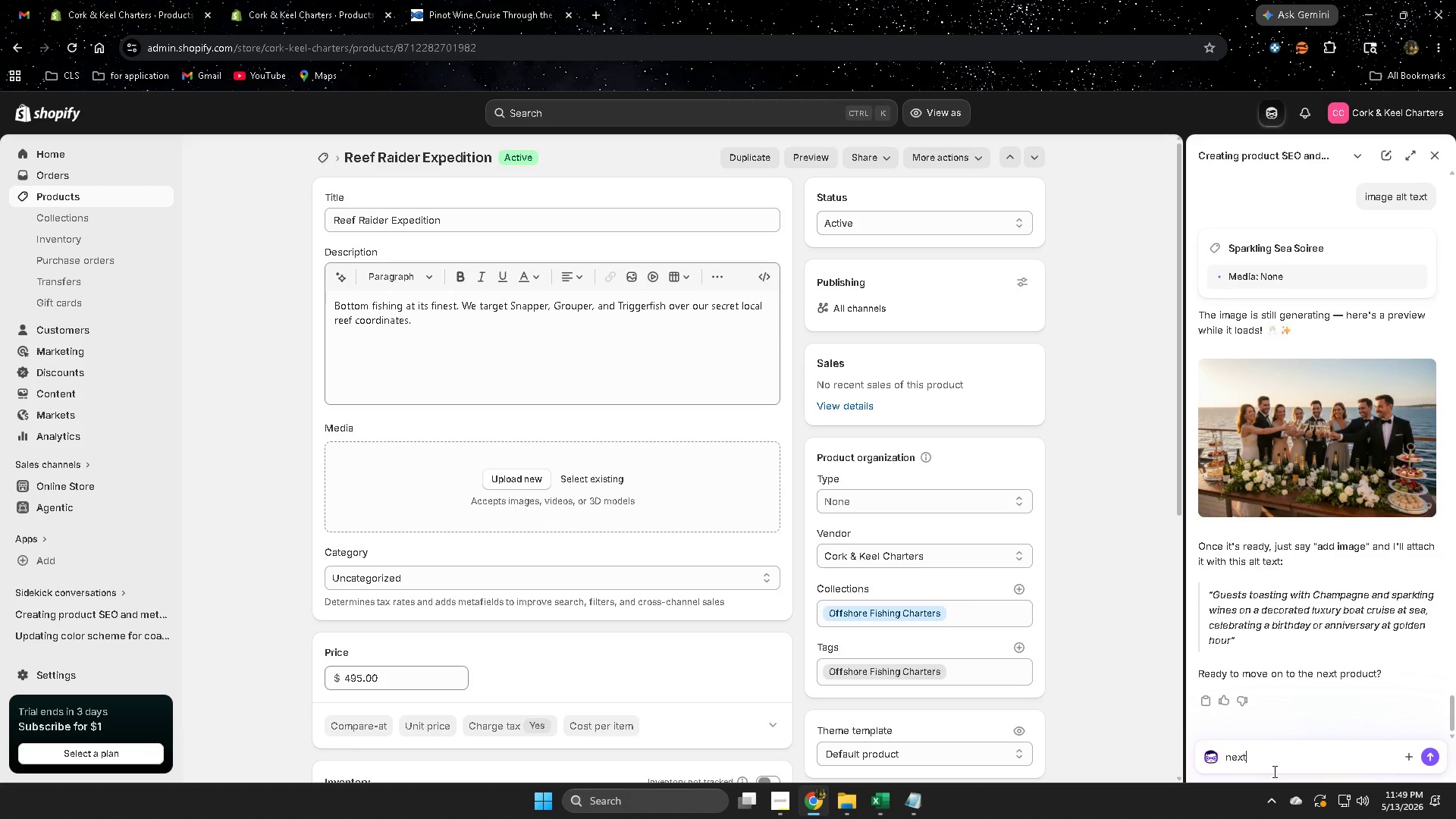 
key(Enter)
 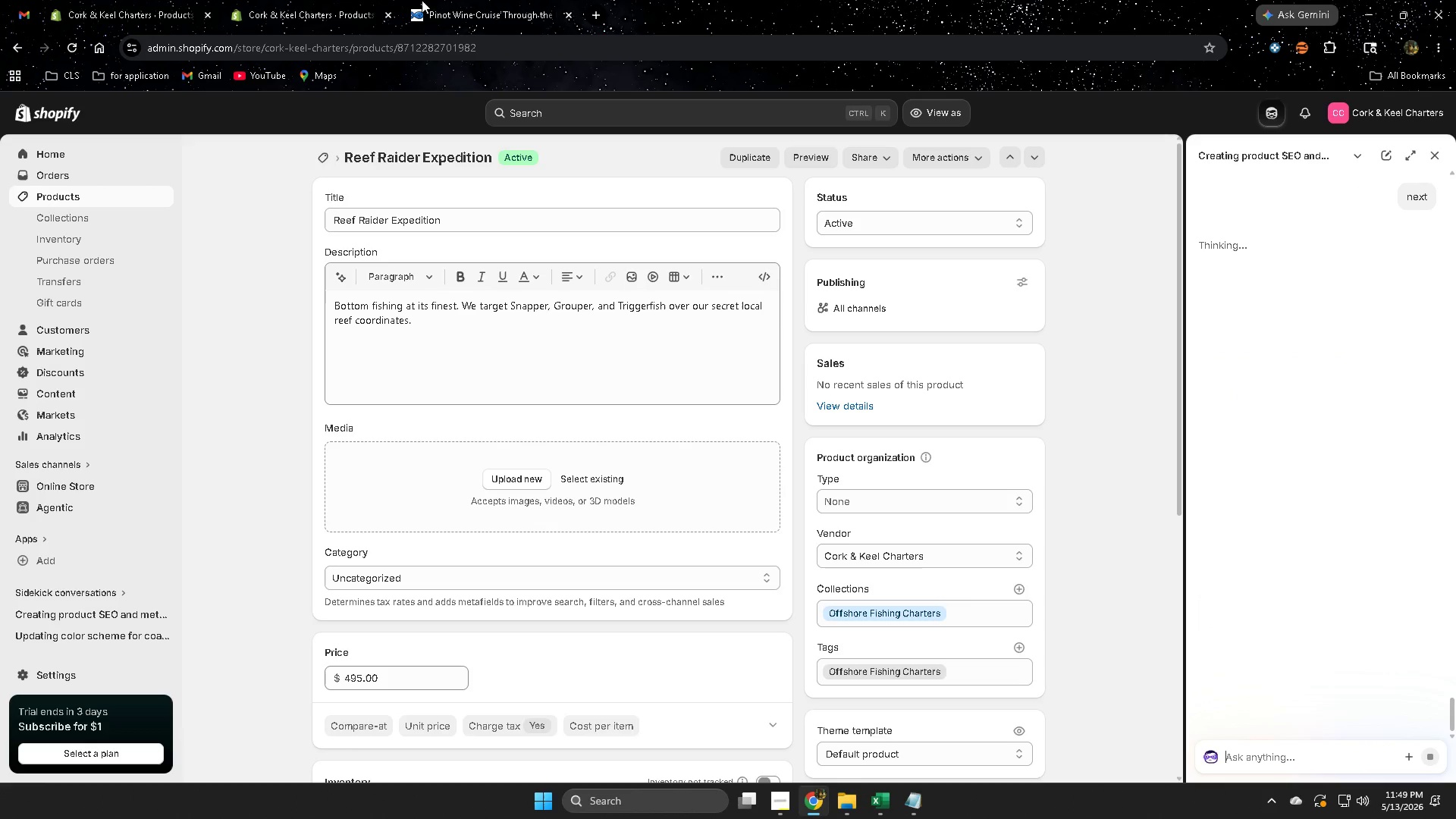 
left_click([507, 0])
 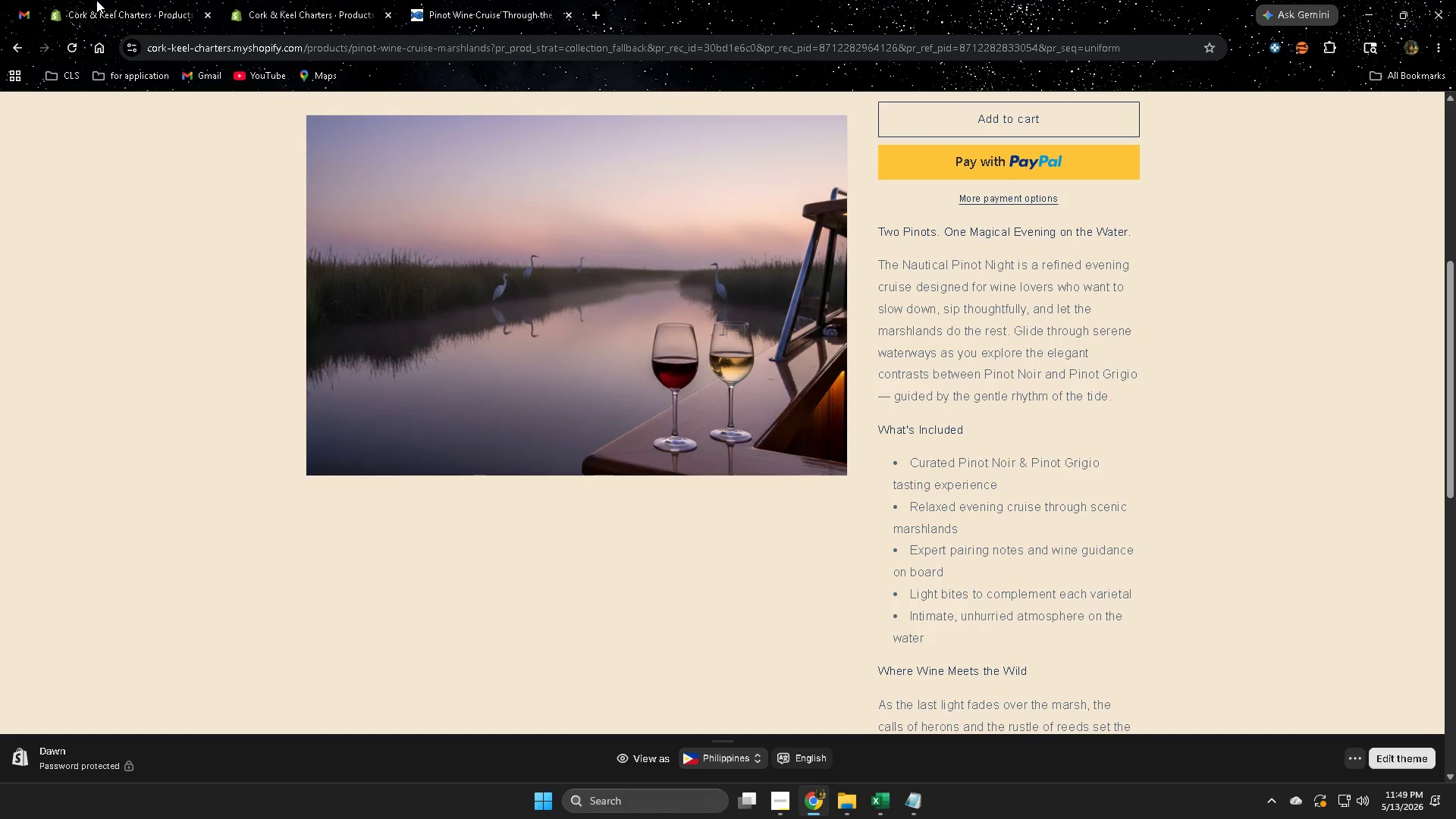 
left_click([86, 0])
 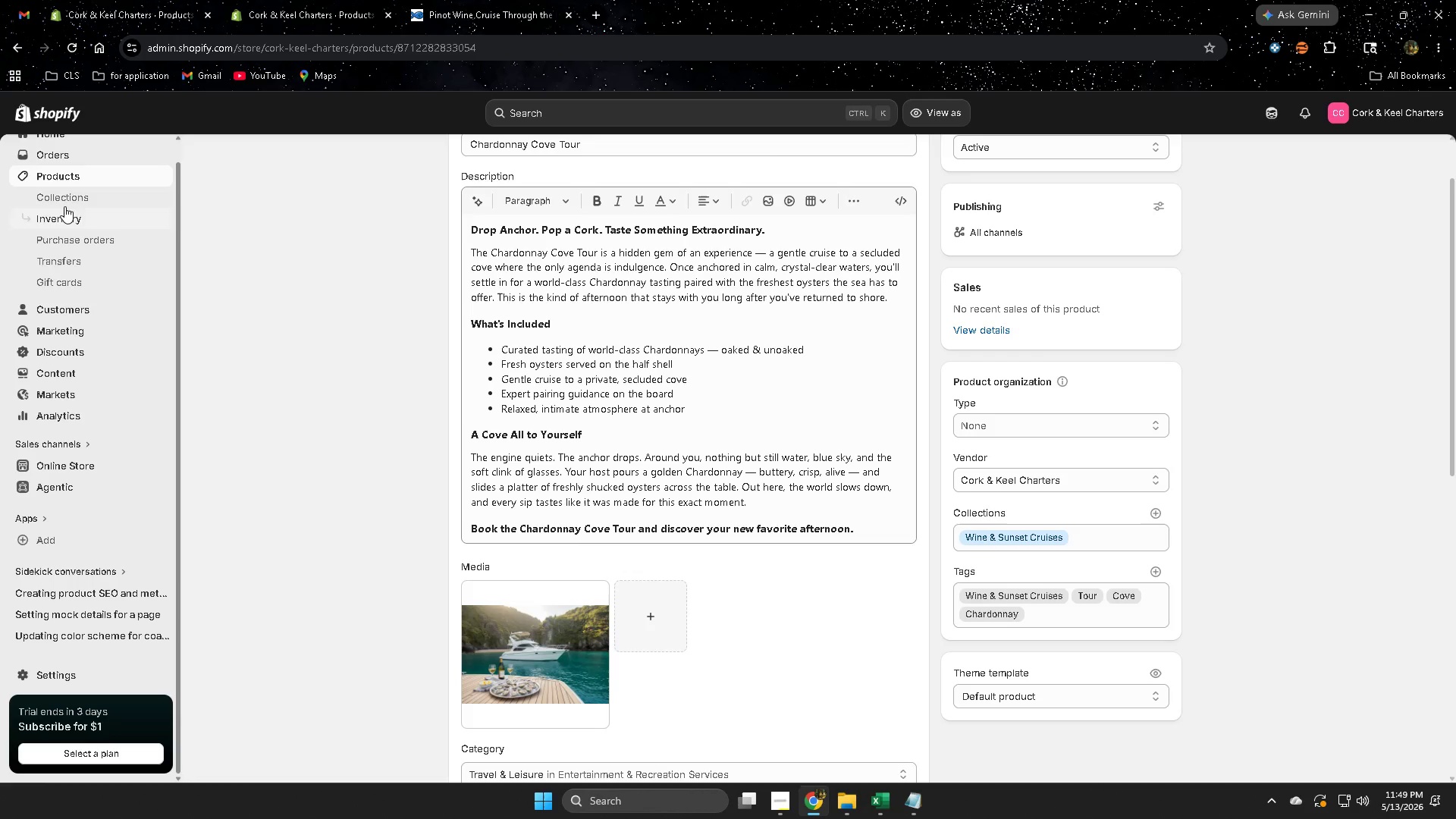 
left_click([67, 177])
 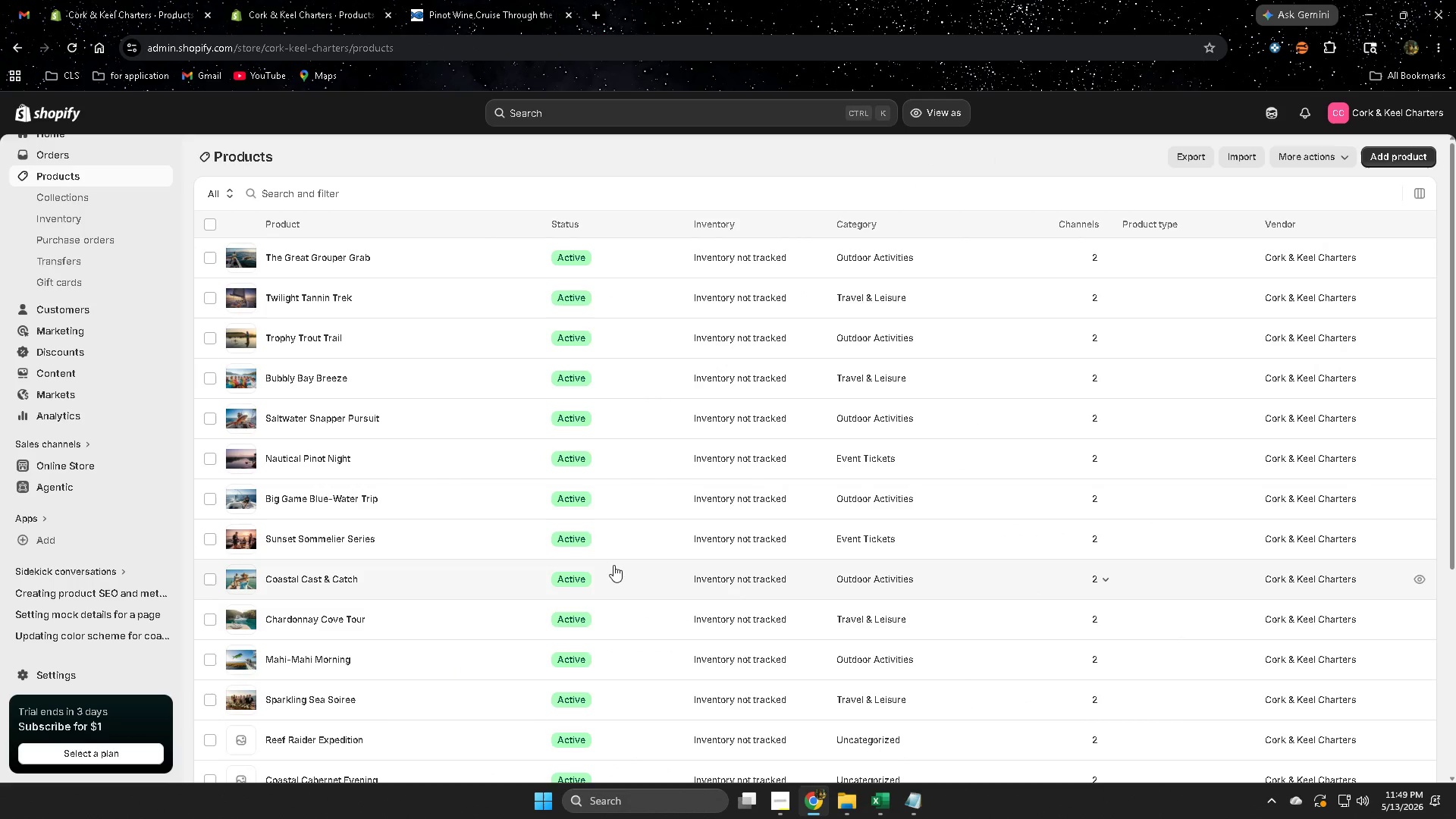 
scroll: coordinate [568, 563], scroll_direction: down, amount: 2.0
 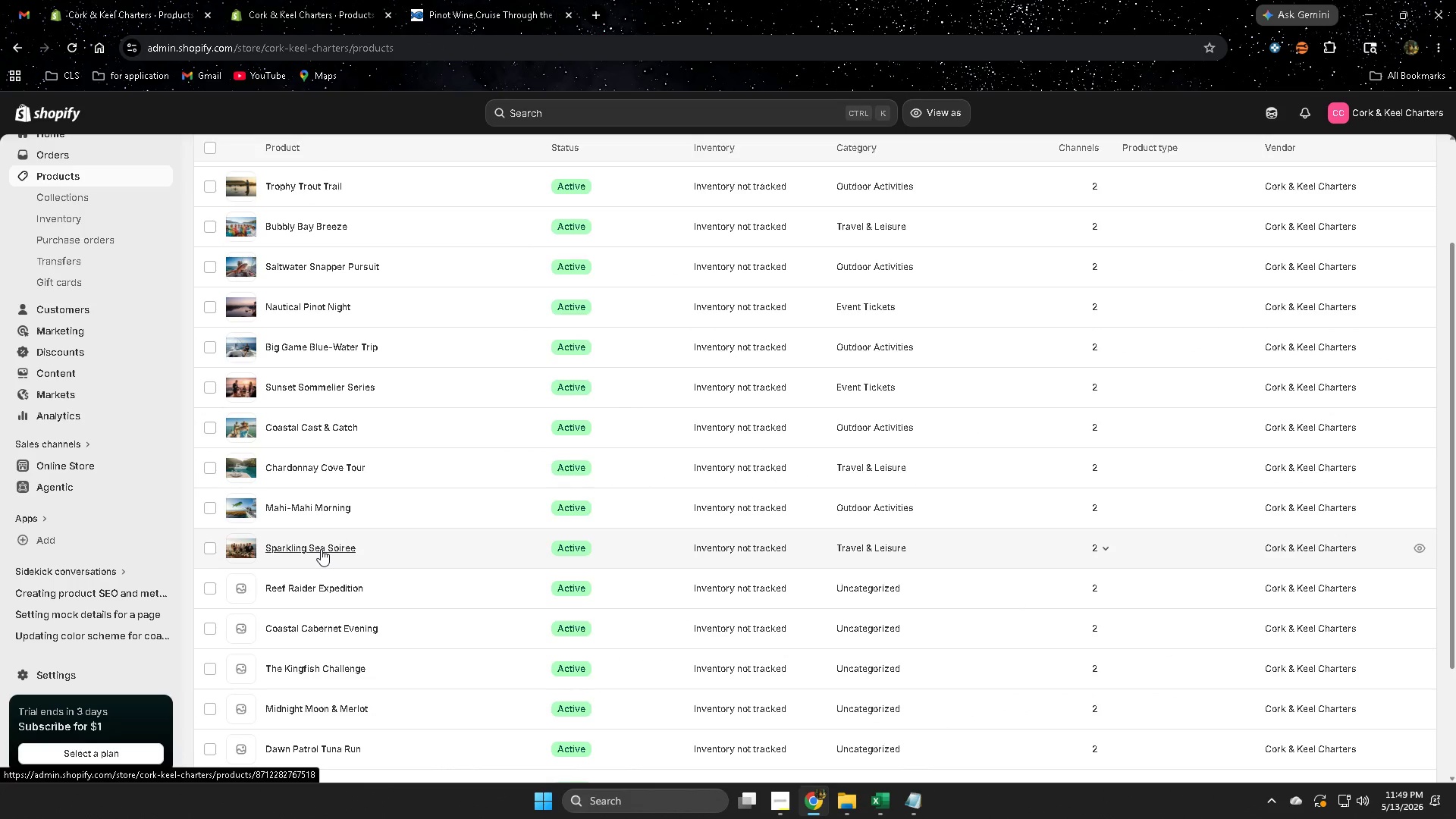 
left_click([321, 548])
 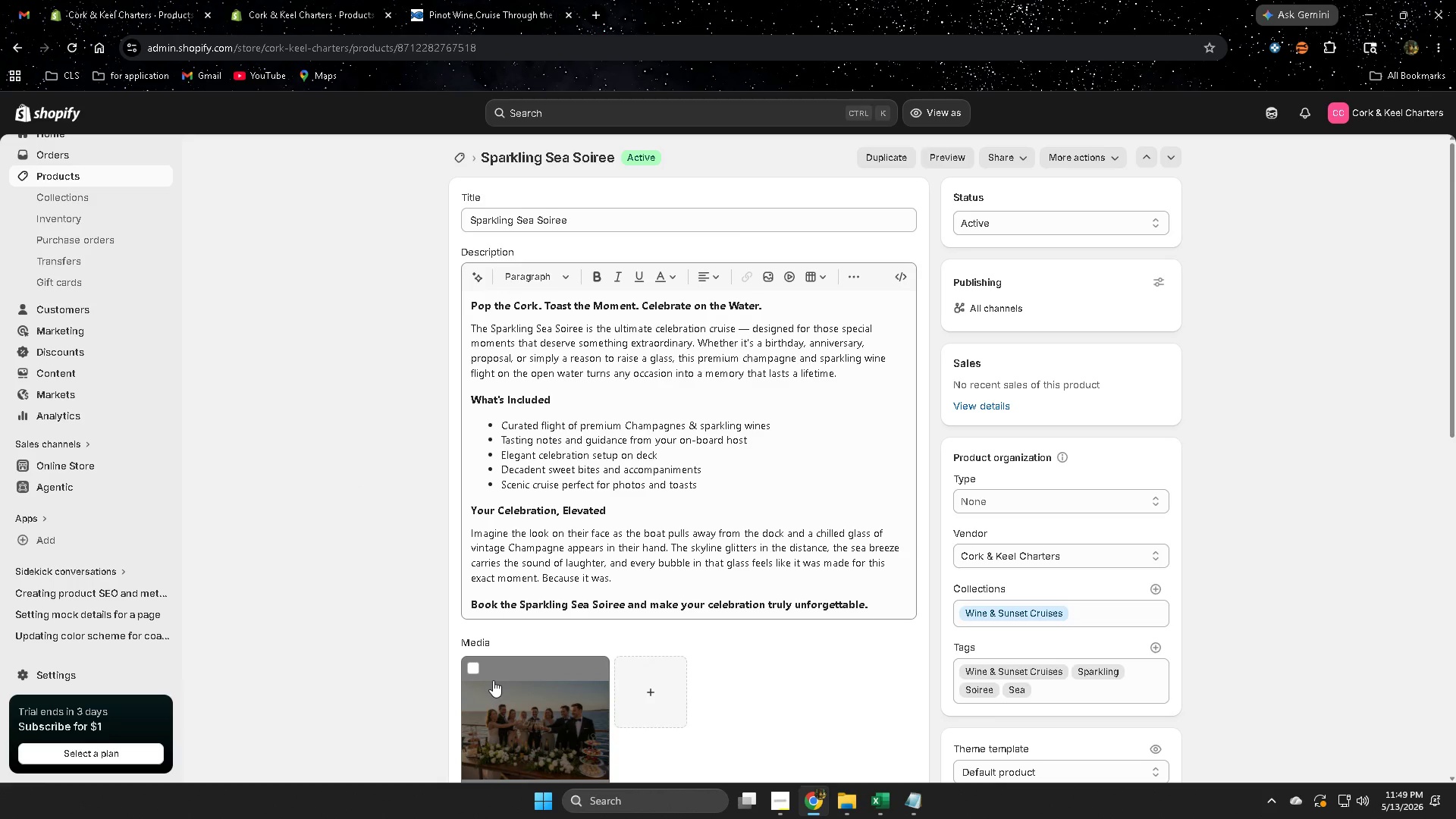 
wait(31.08)
 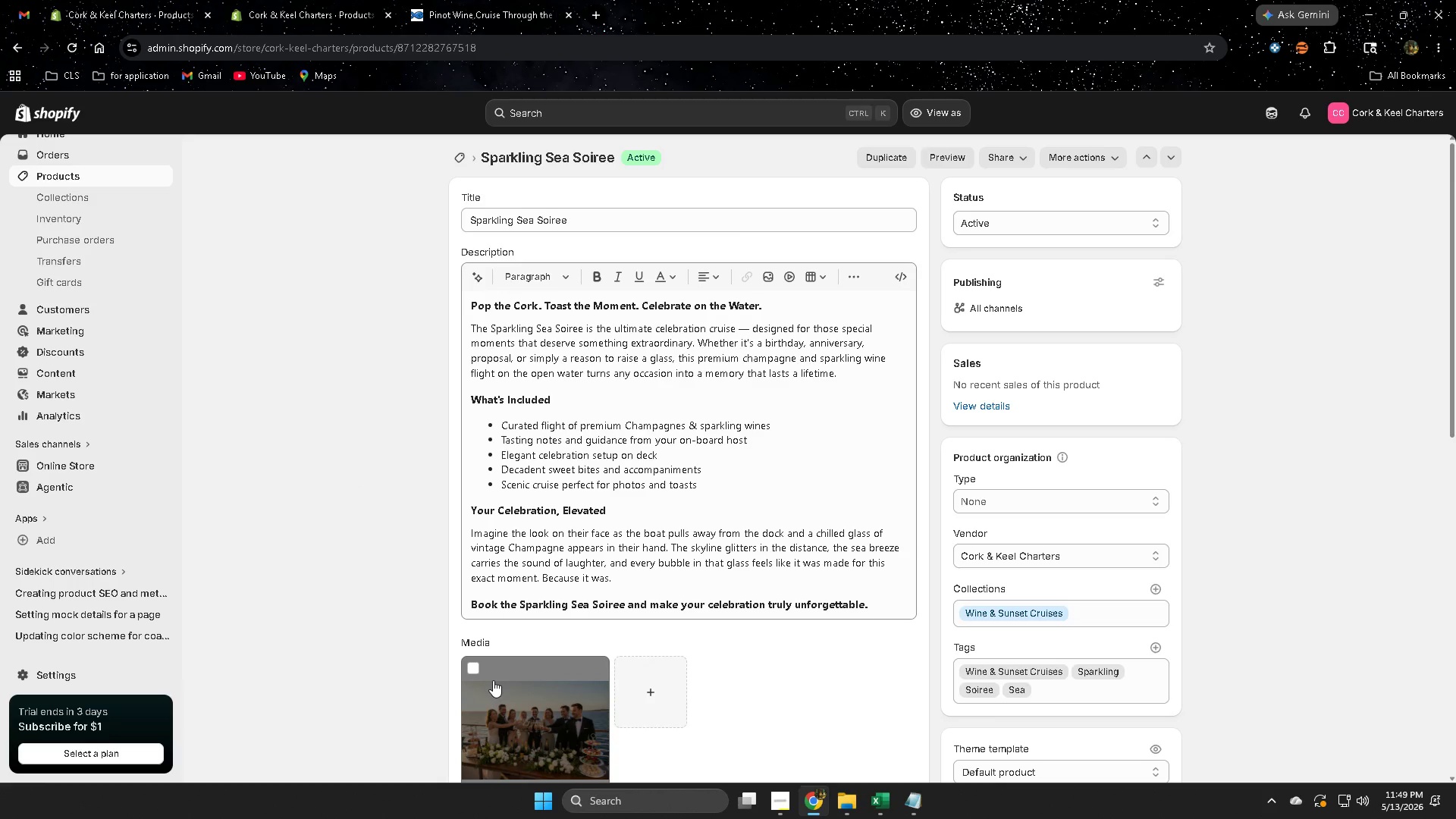 
scroll: coordinate [881, 588], scroll_direction: down, amount: 1.0
 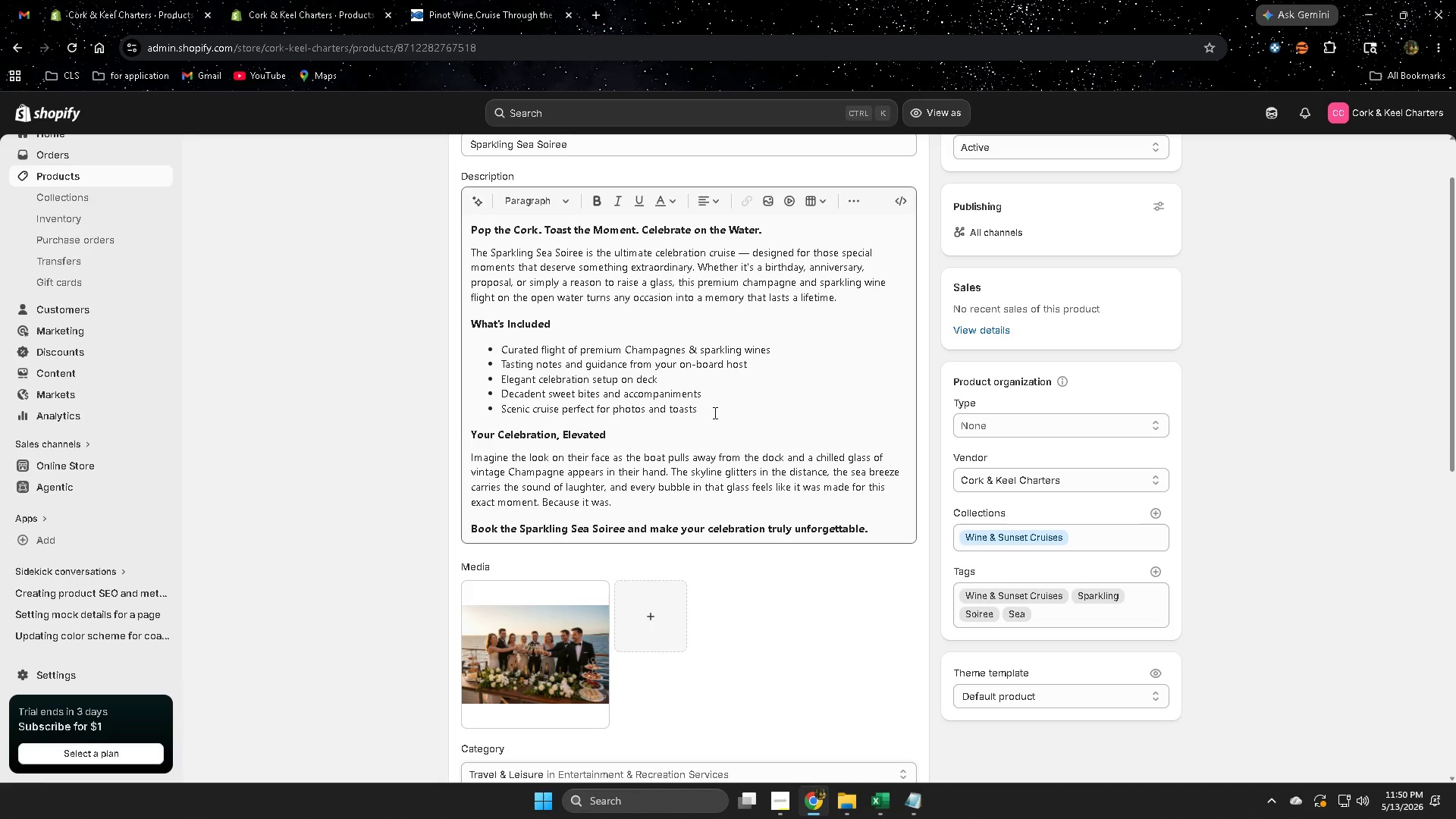 
wait(24.42)
 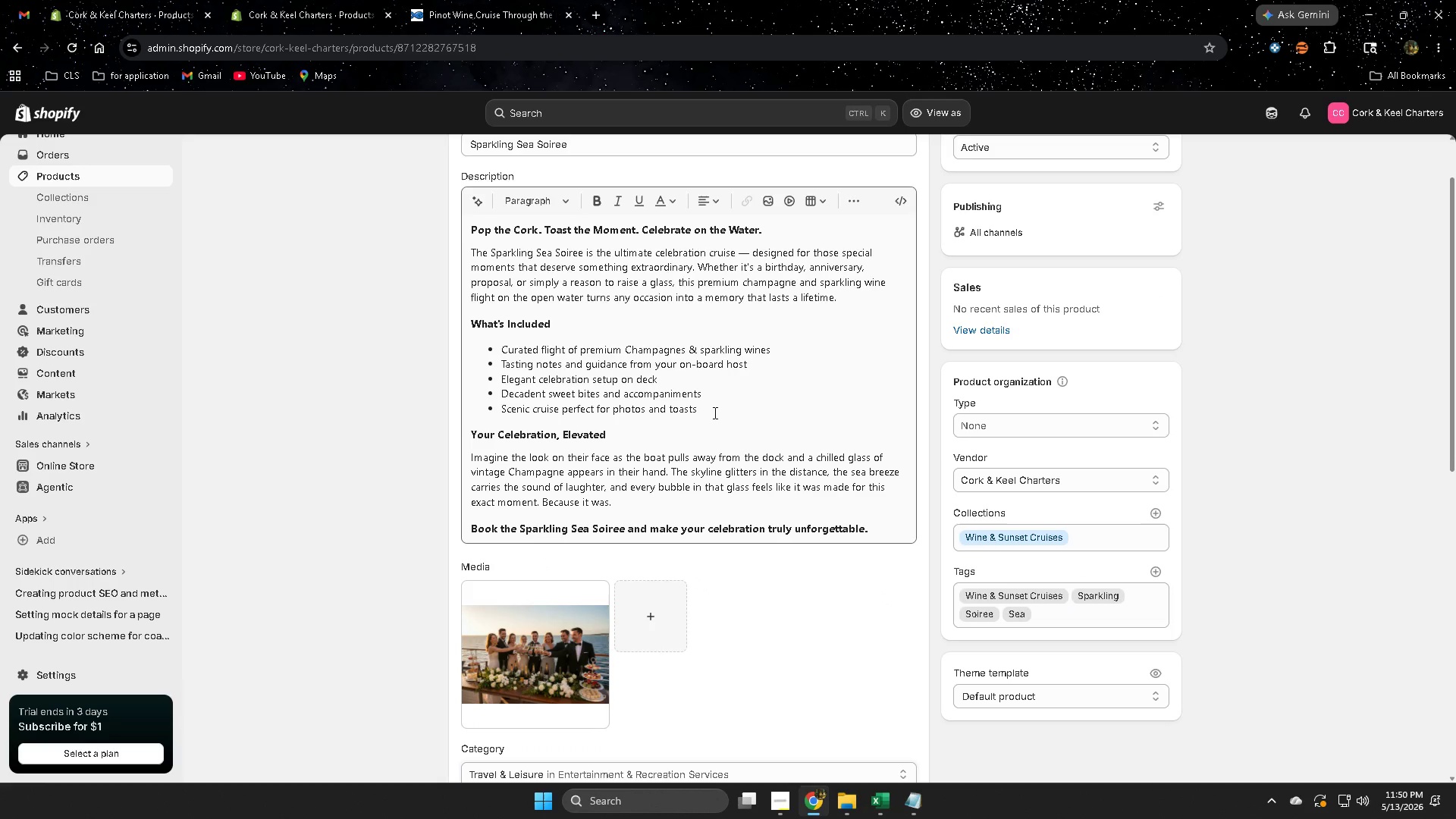 
scroll: coordinate [702, 598], scroll_direction: down, amount: 6.0
 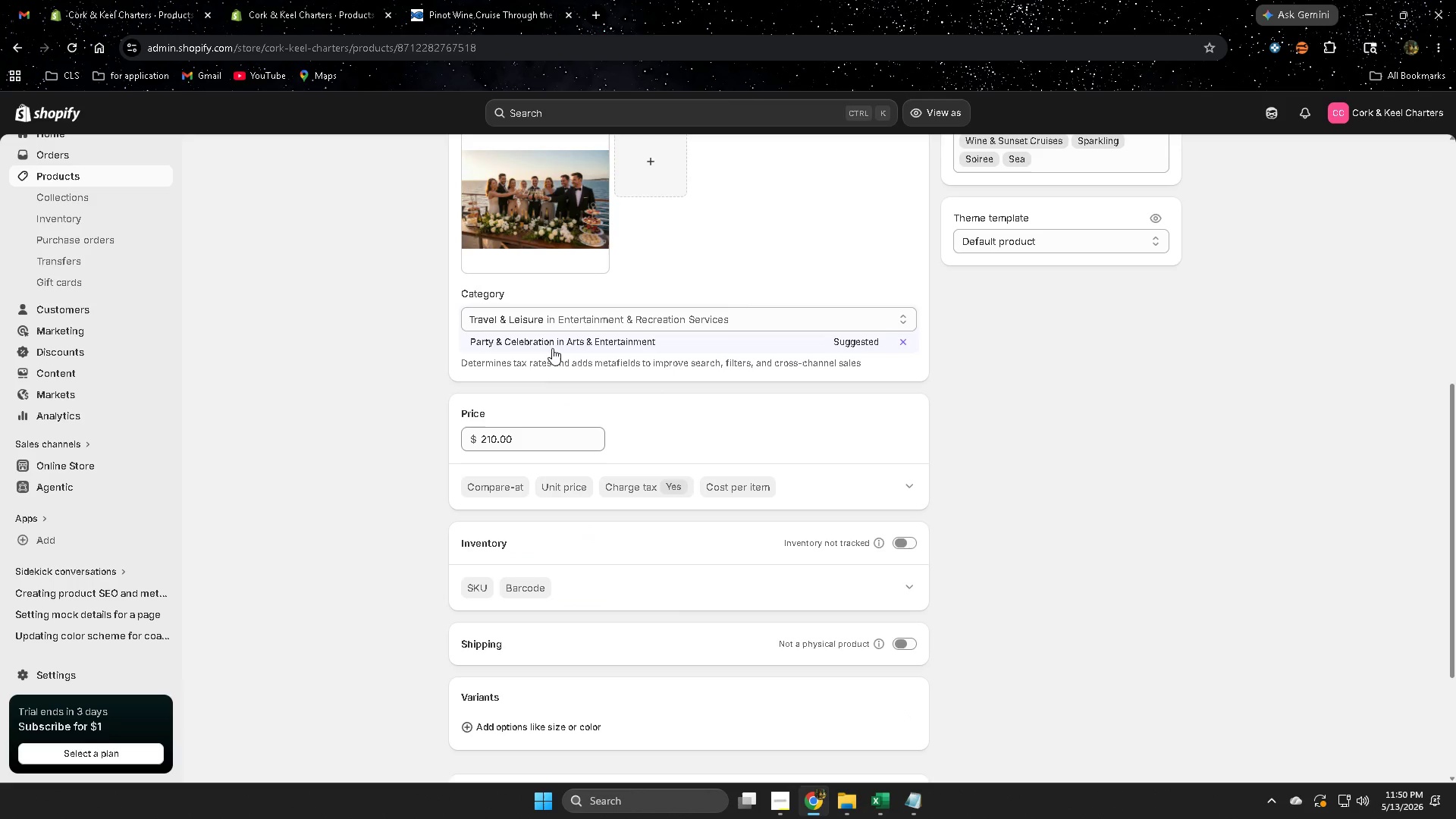 
left_click([552, 344])
 